 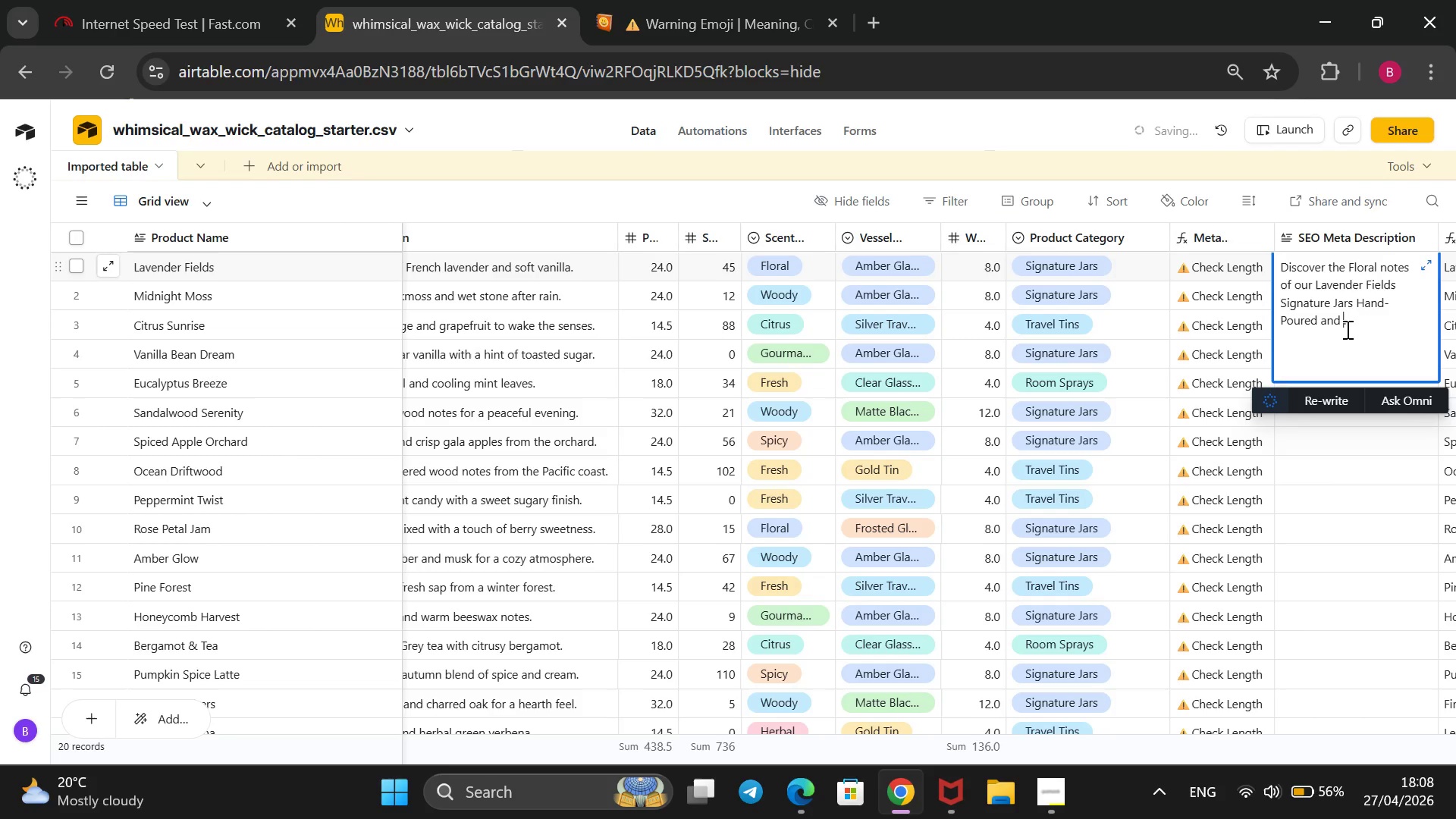 
key(ArrowRight)
 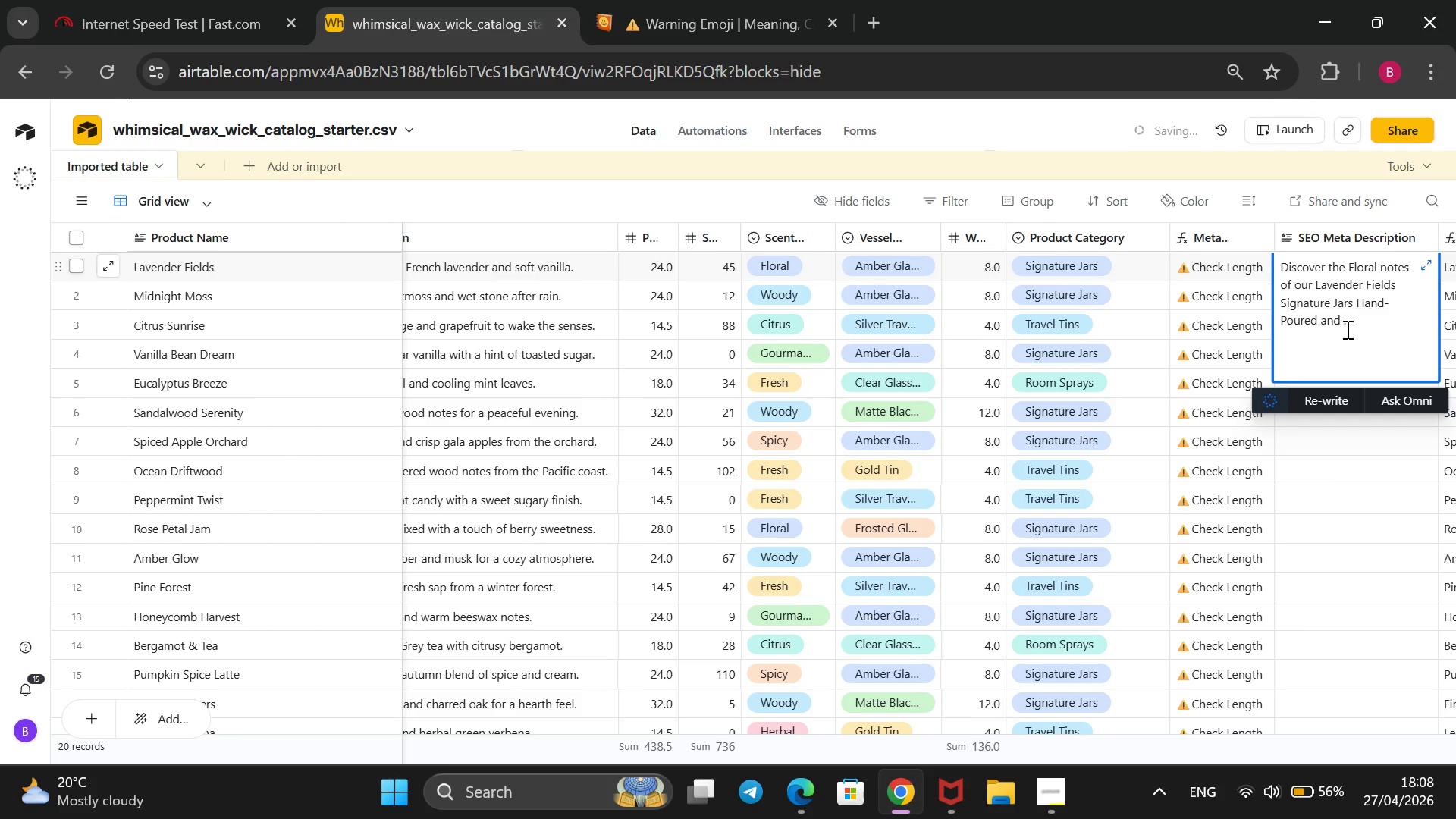 
key(Backspace)
type(arti)
 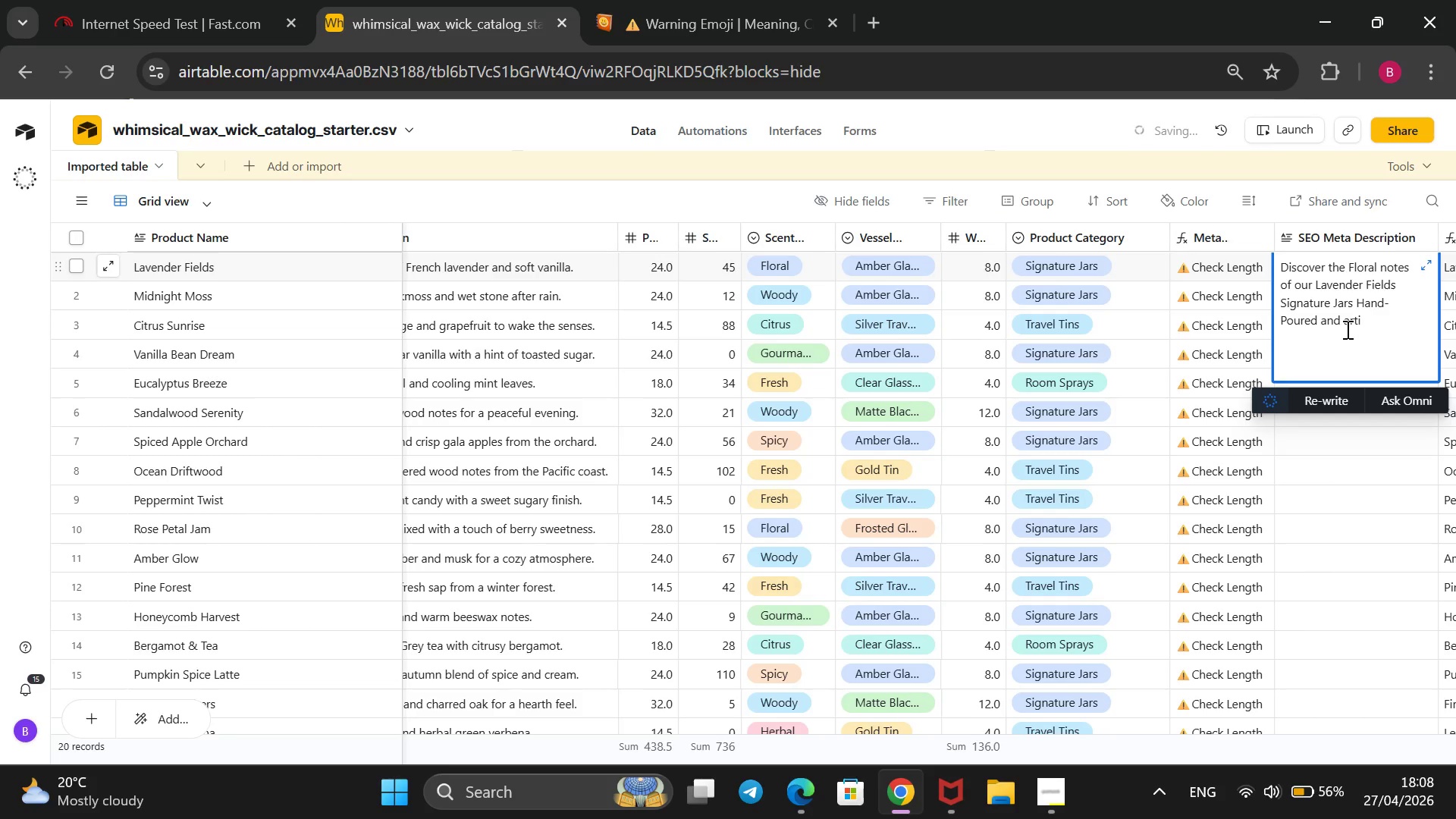 
type(sana, this )
 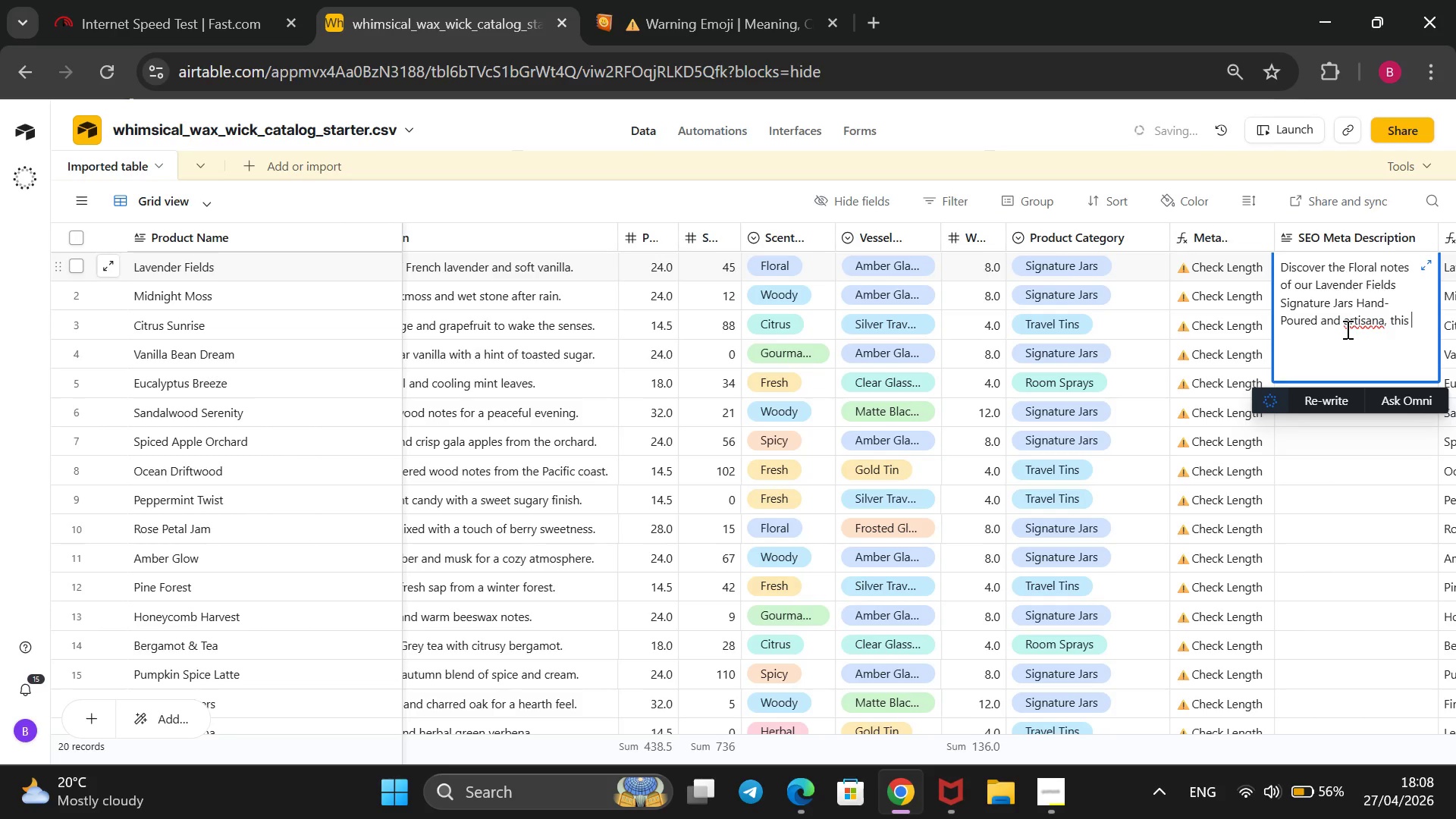 
type(8.0oz home fragra)
 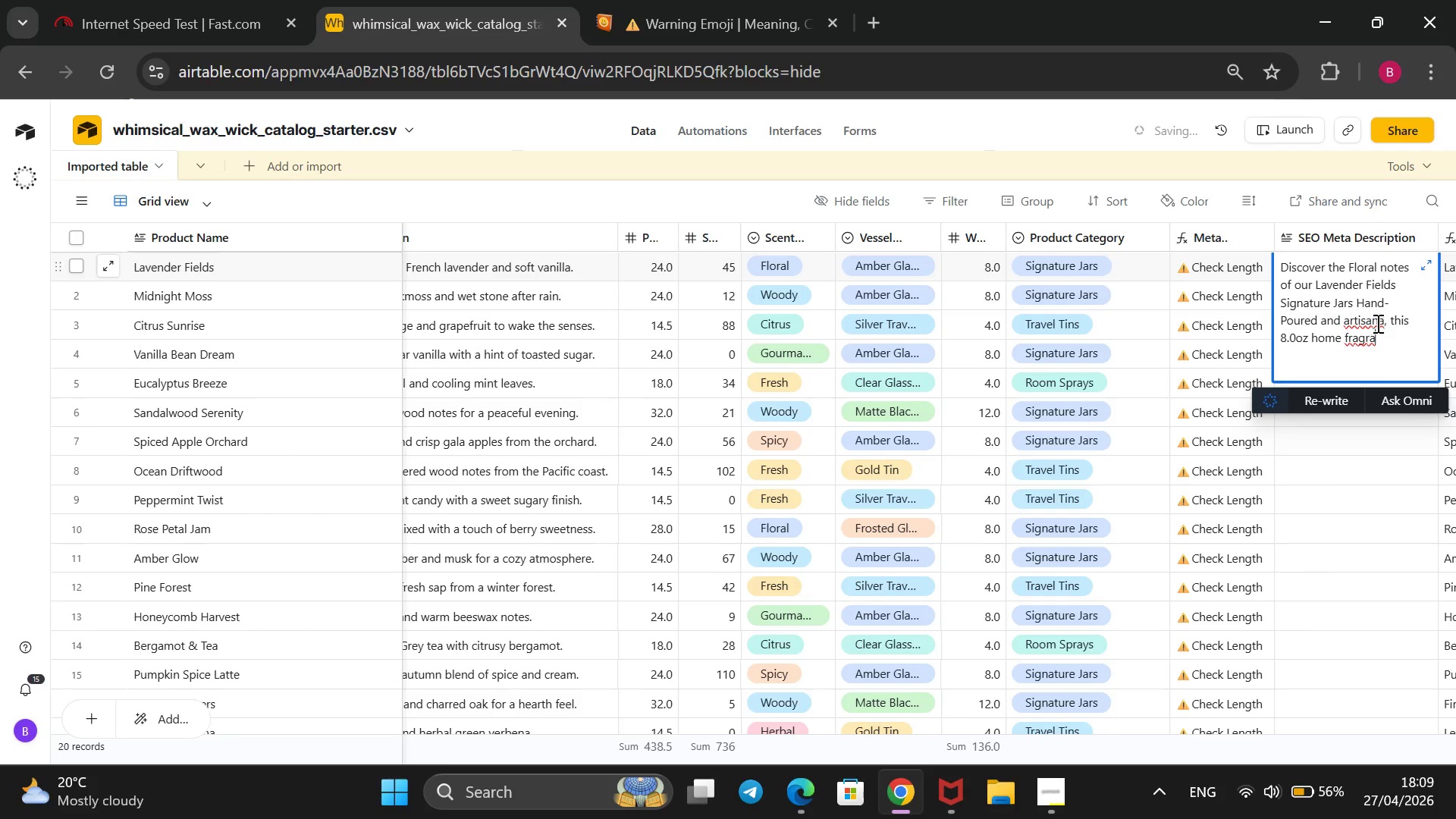 
left_click([1382, 318])
 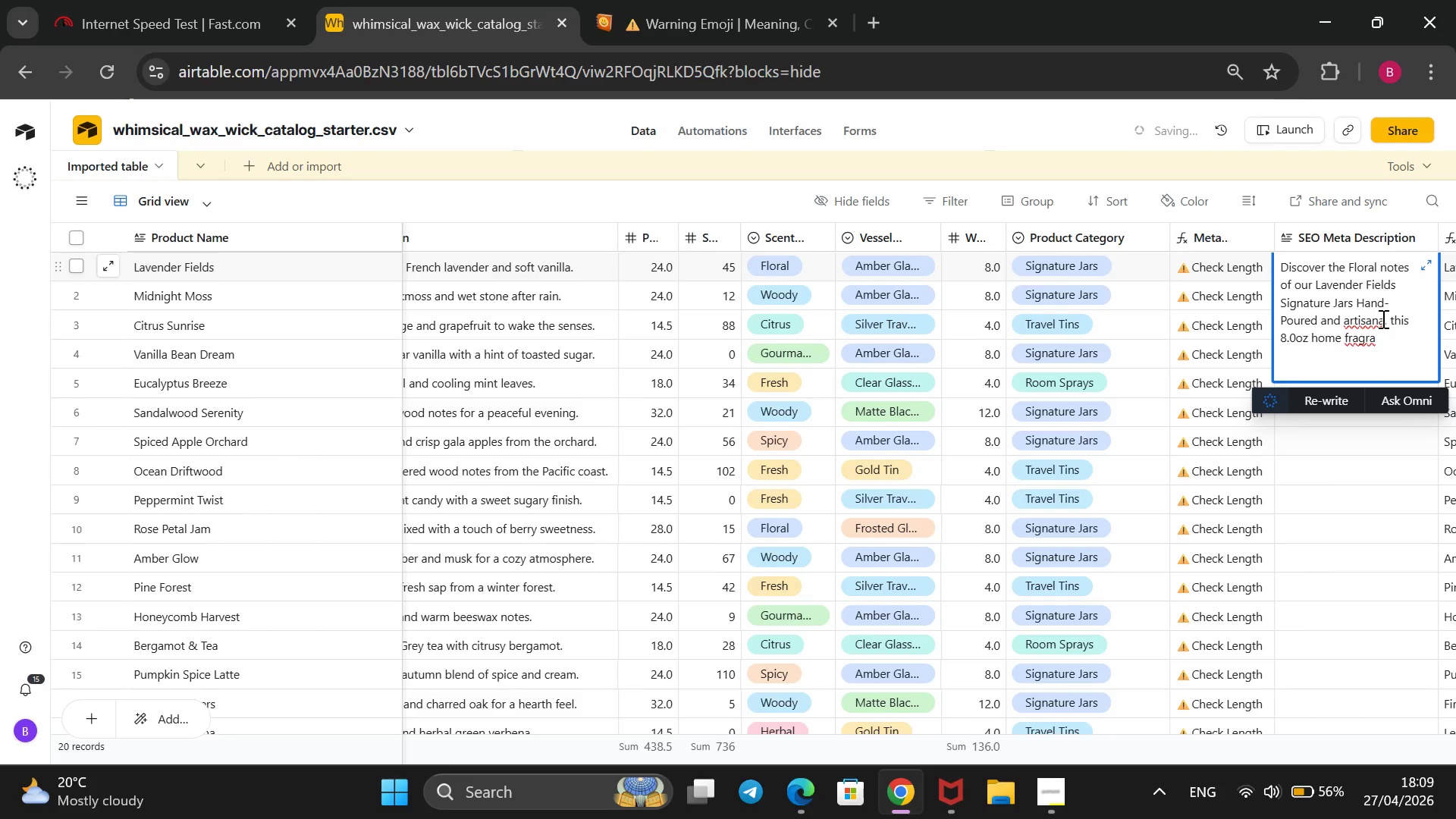 
key(ArrowRight)
 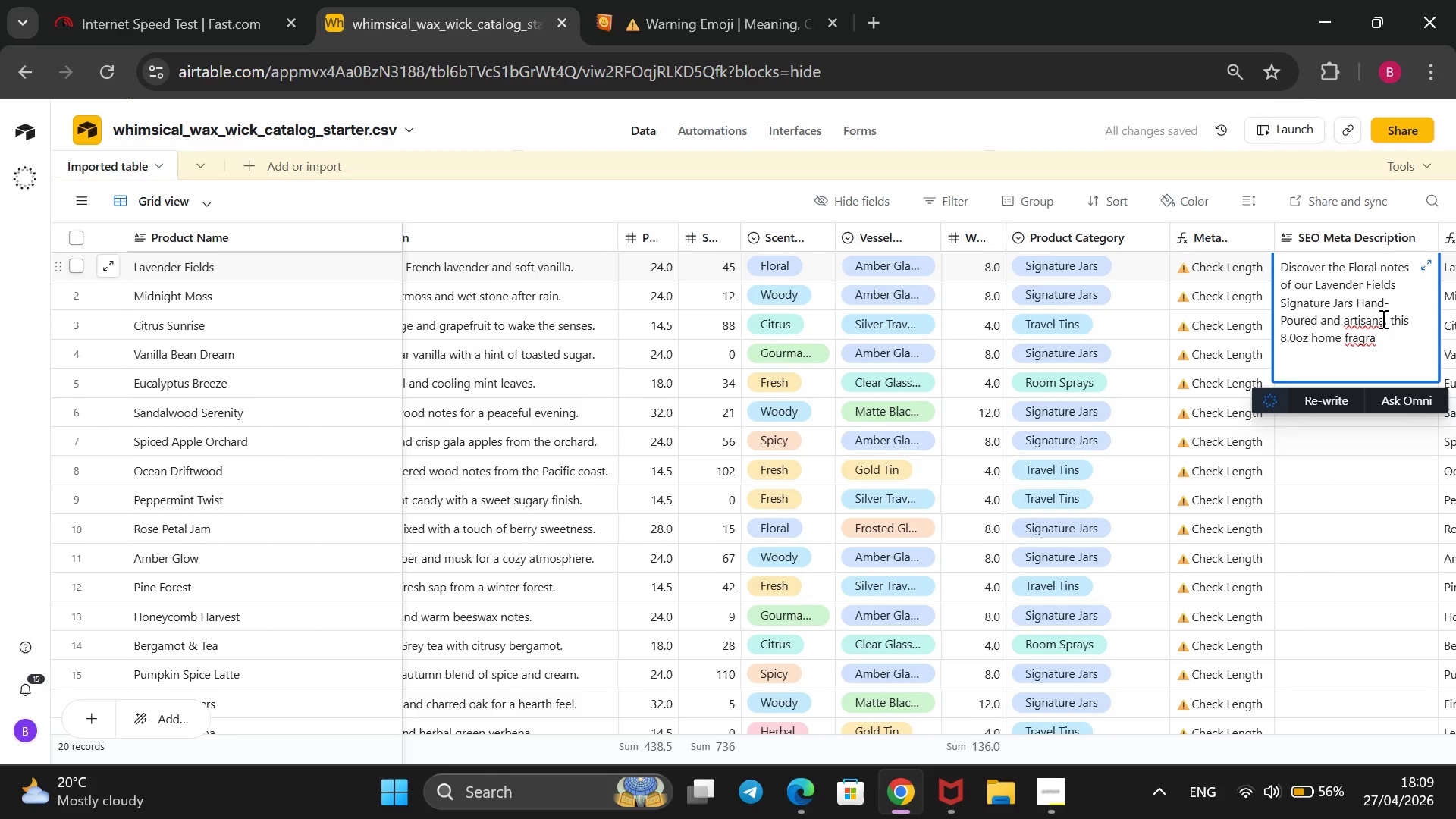 
key(ArrowLeft)
 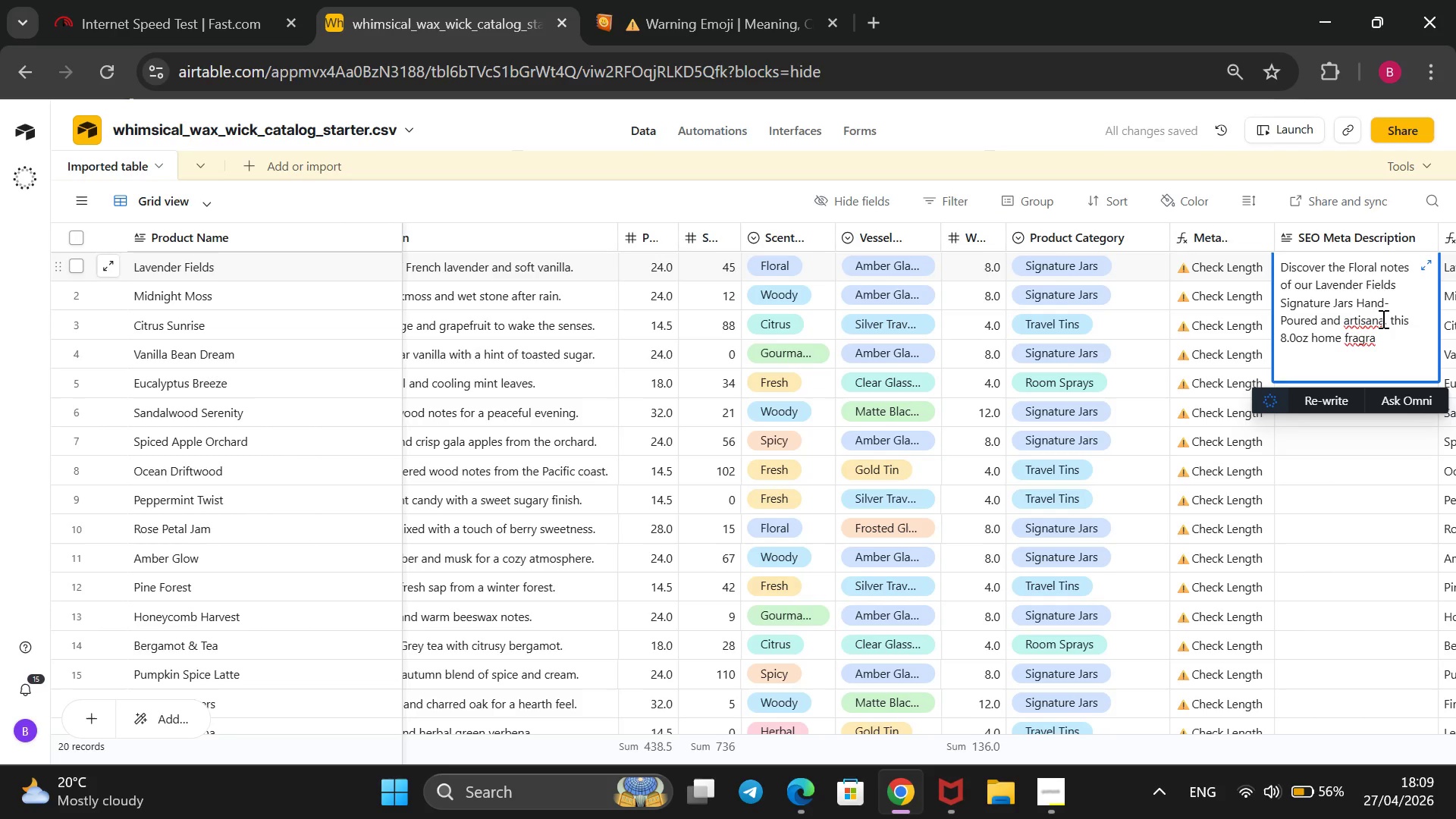 
key(L)
 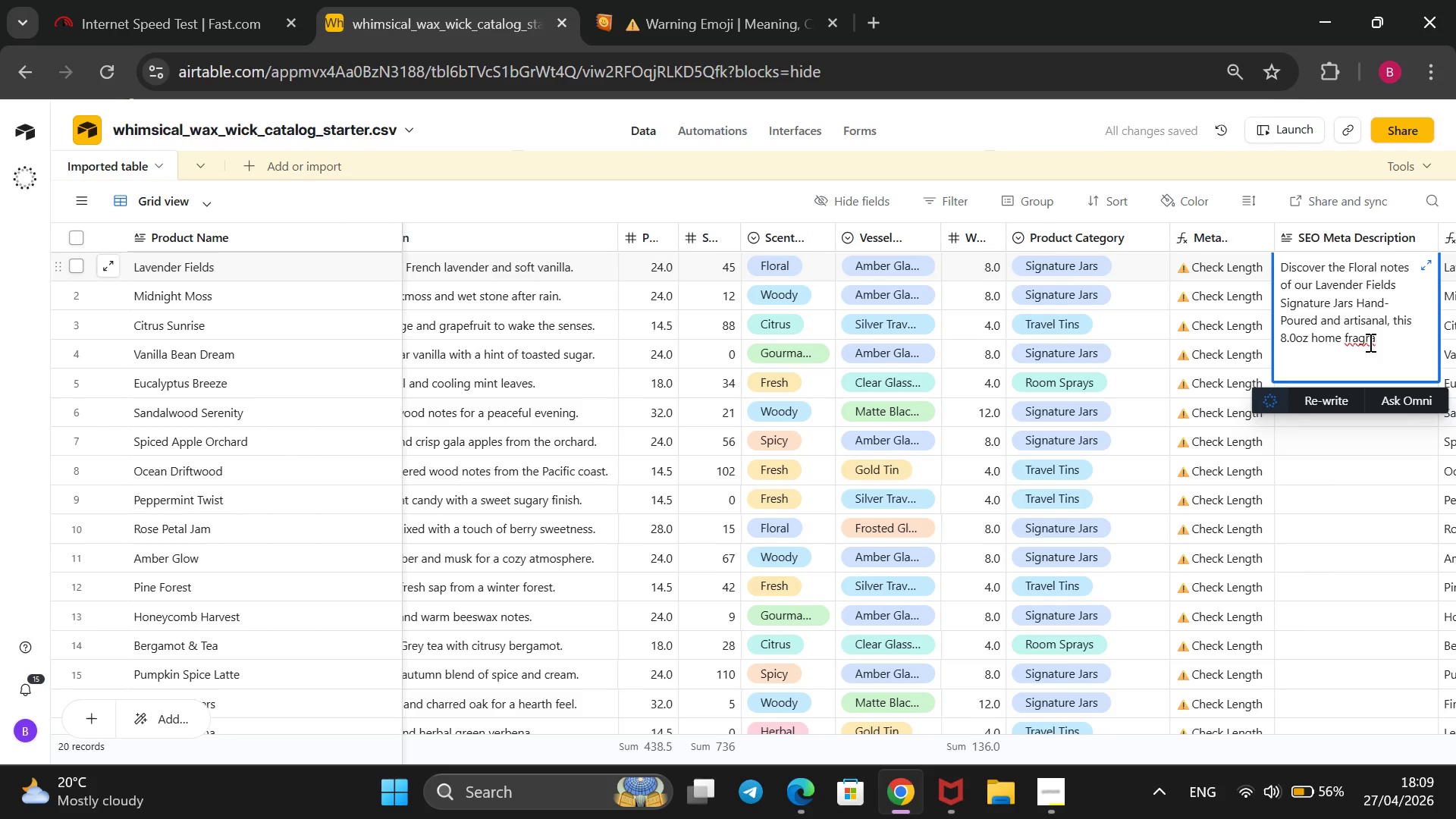 
left_click([1374, 342])
 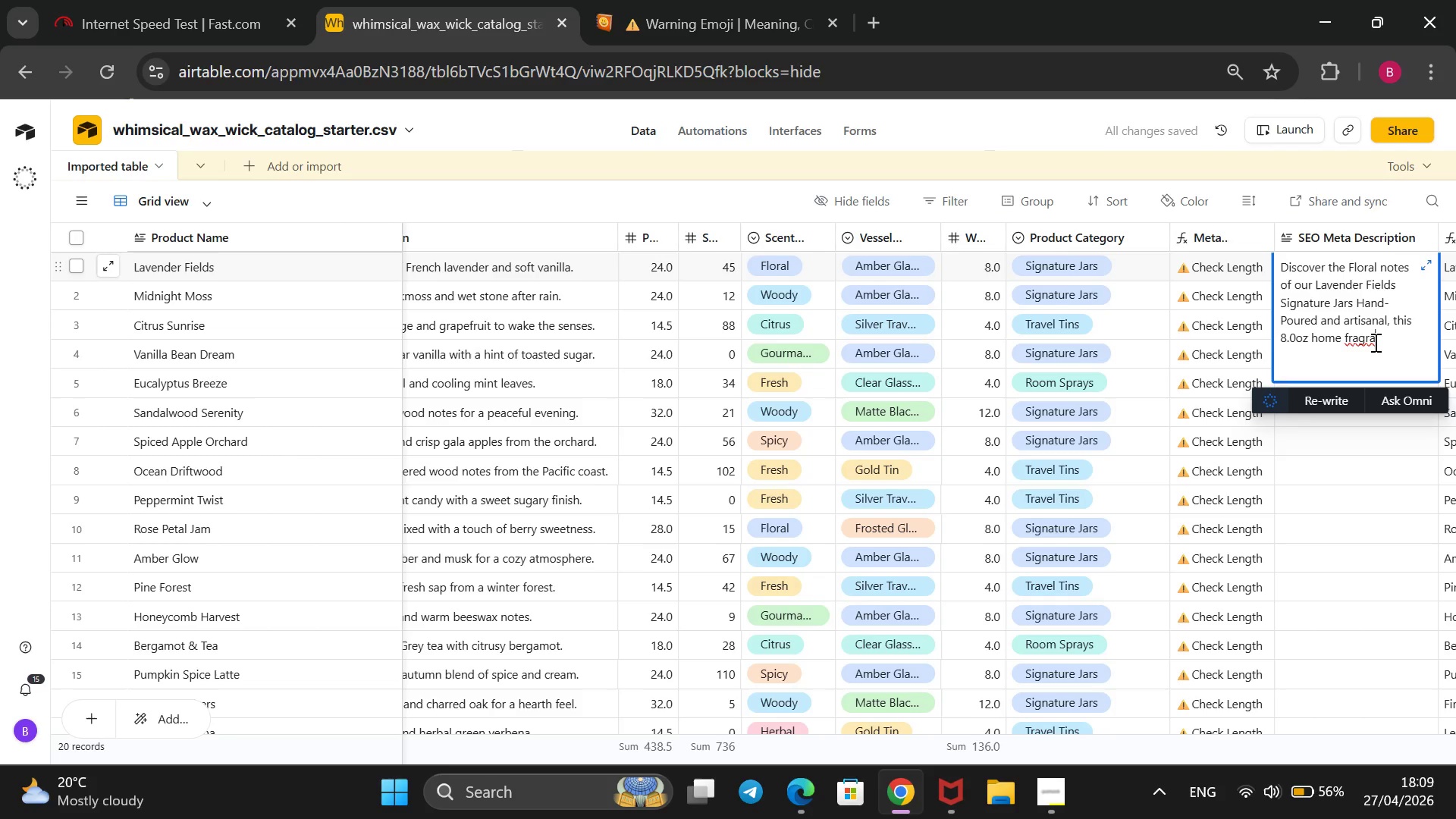 
type(nce is desin)
key(Backspace)
type(gned for a long-lasting, clean burn.@@)
 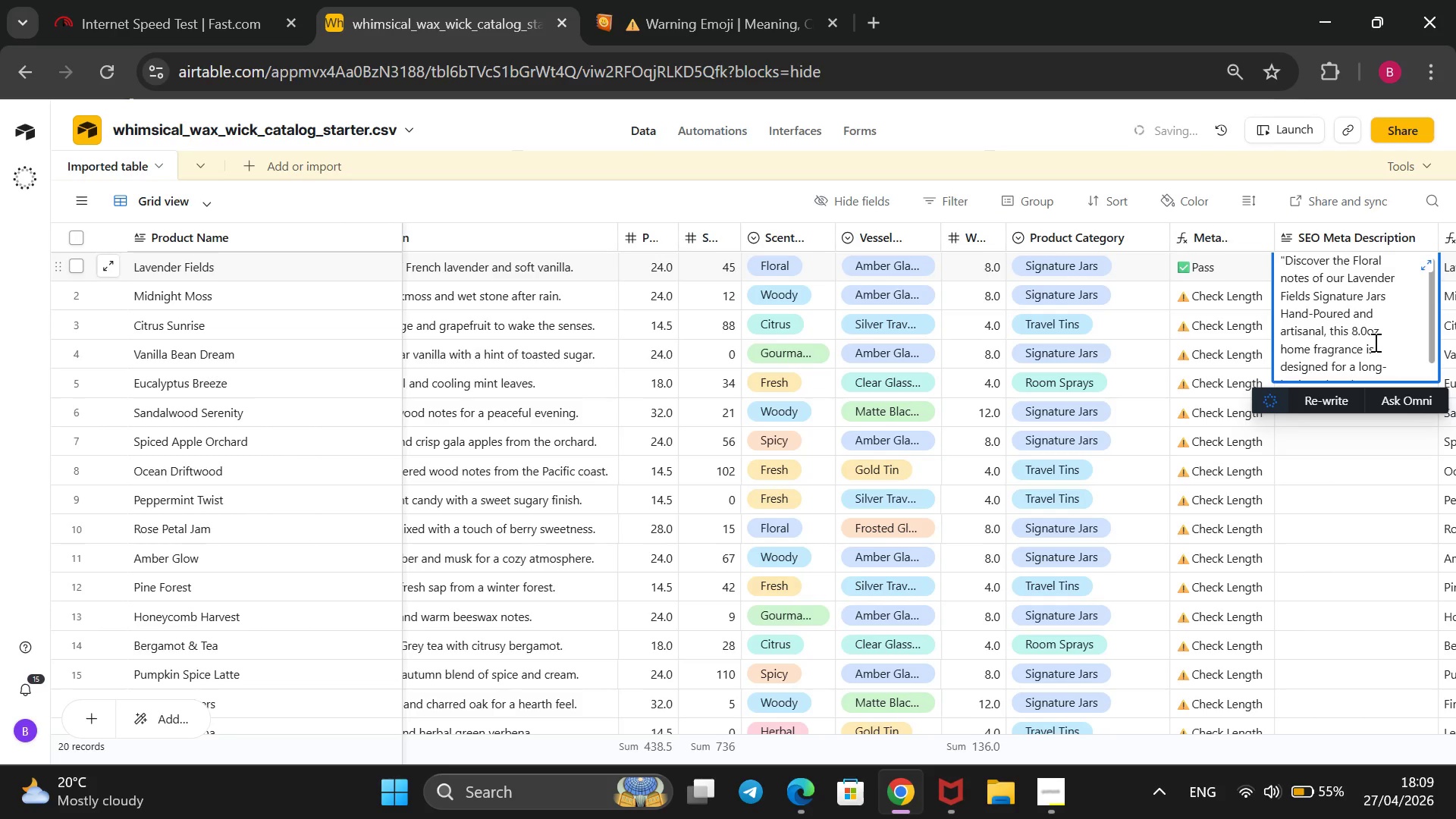 
 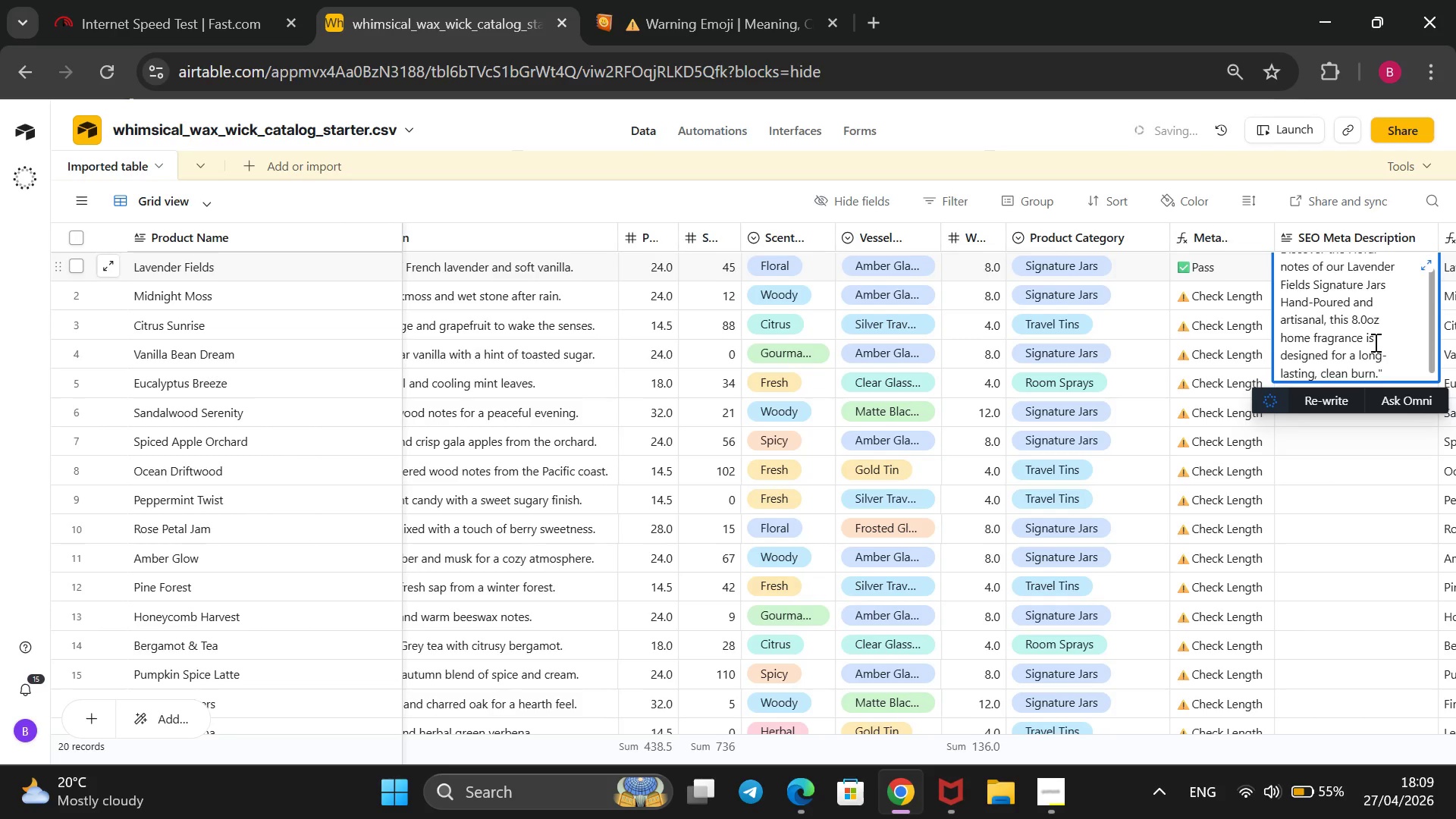 
hold_key(key=ArrowUp, duration=1.42)
 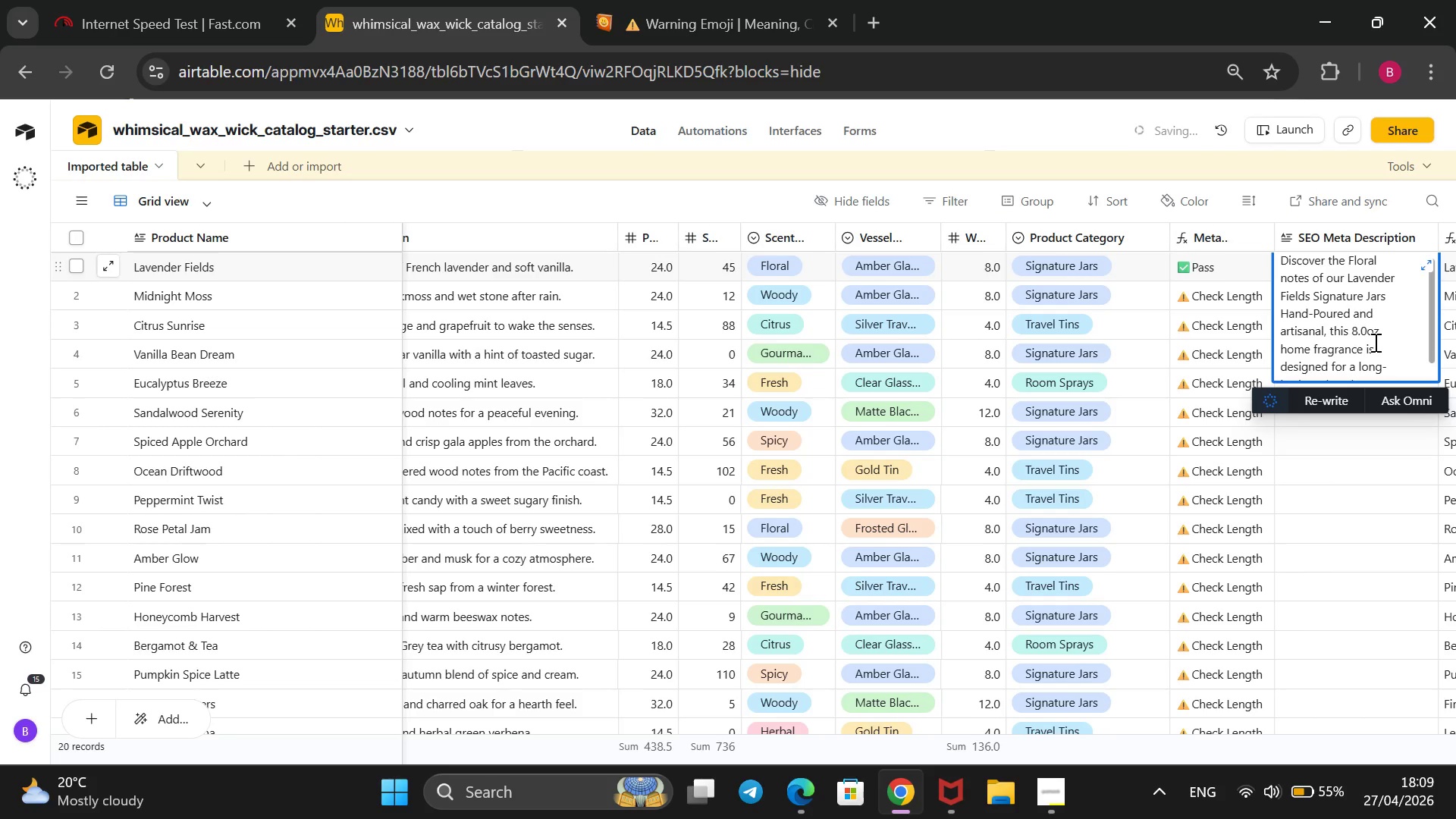 
left_click([1117, 170])
 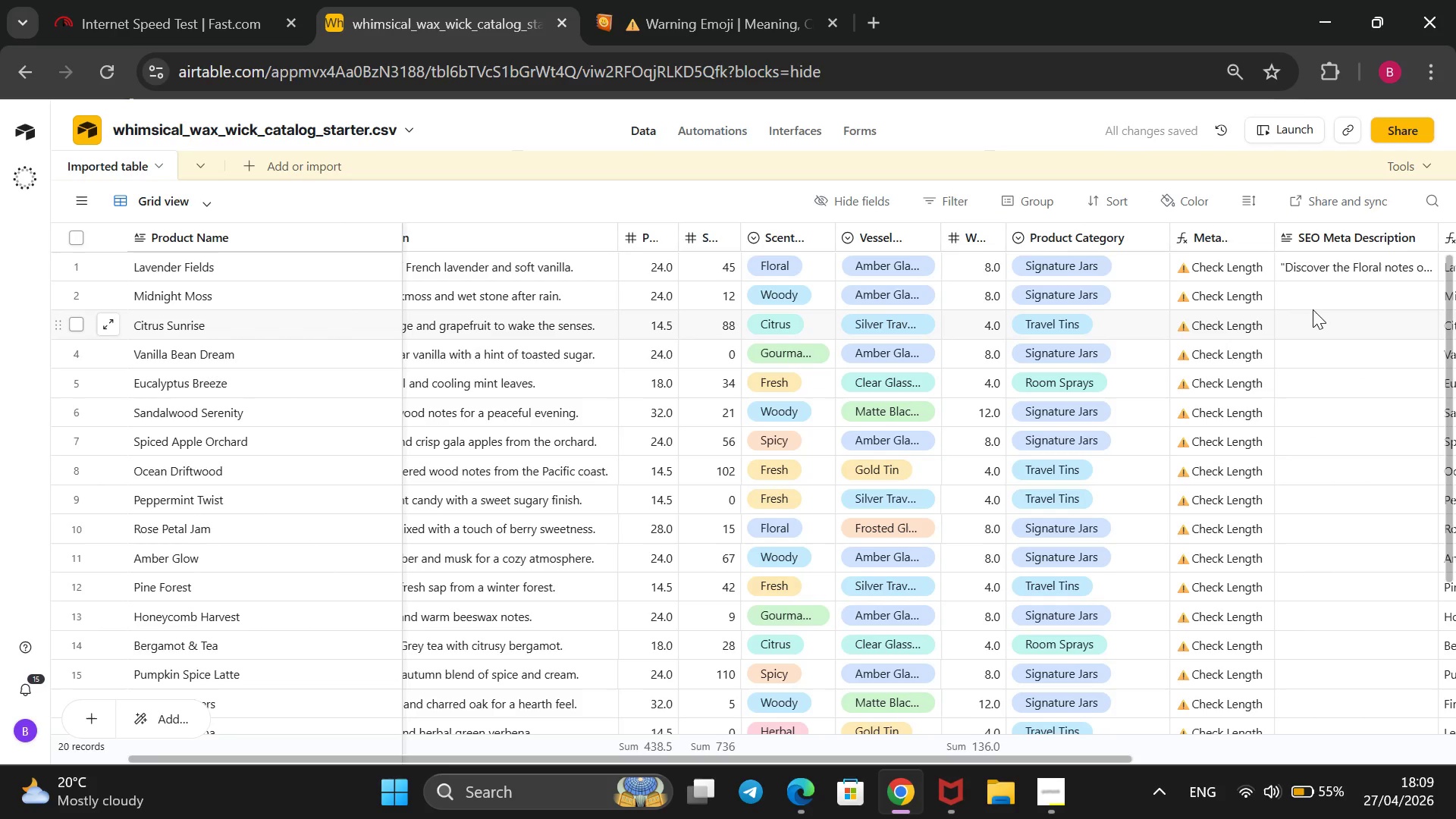 
wait(5.64)
 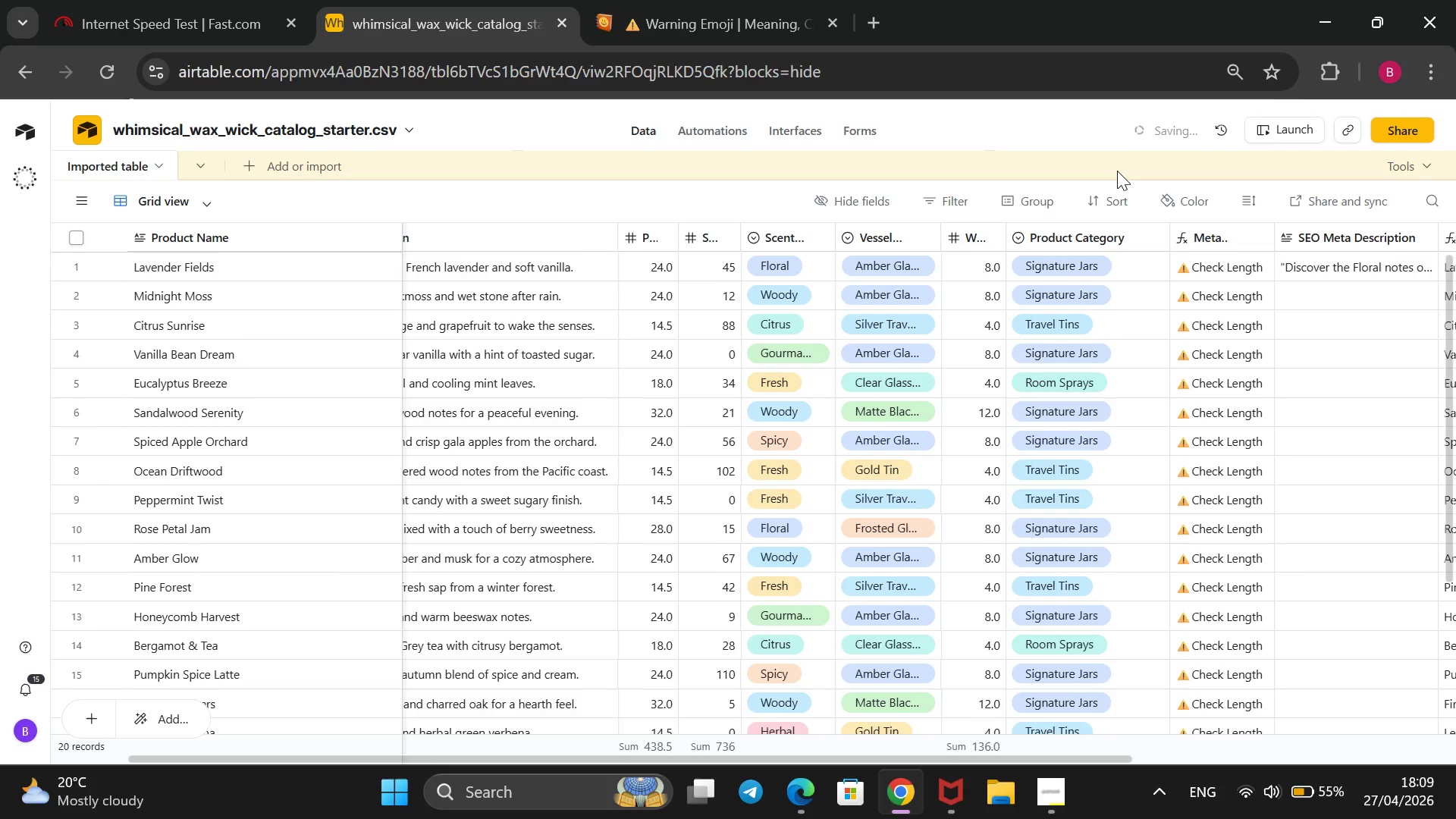 
double_click([1314, 302])
 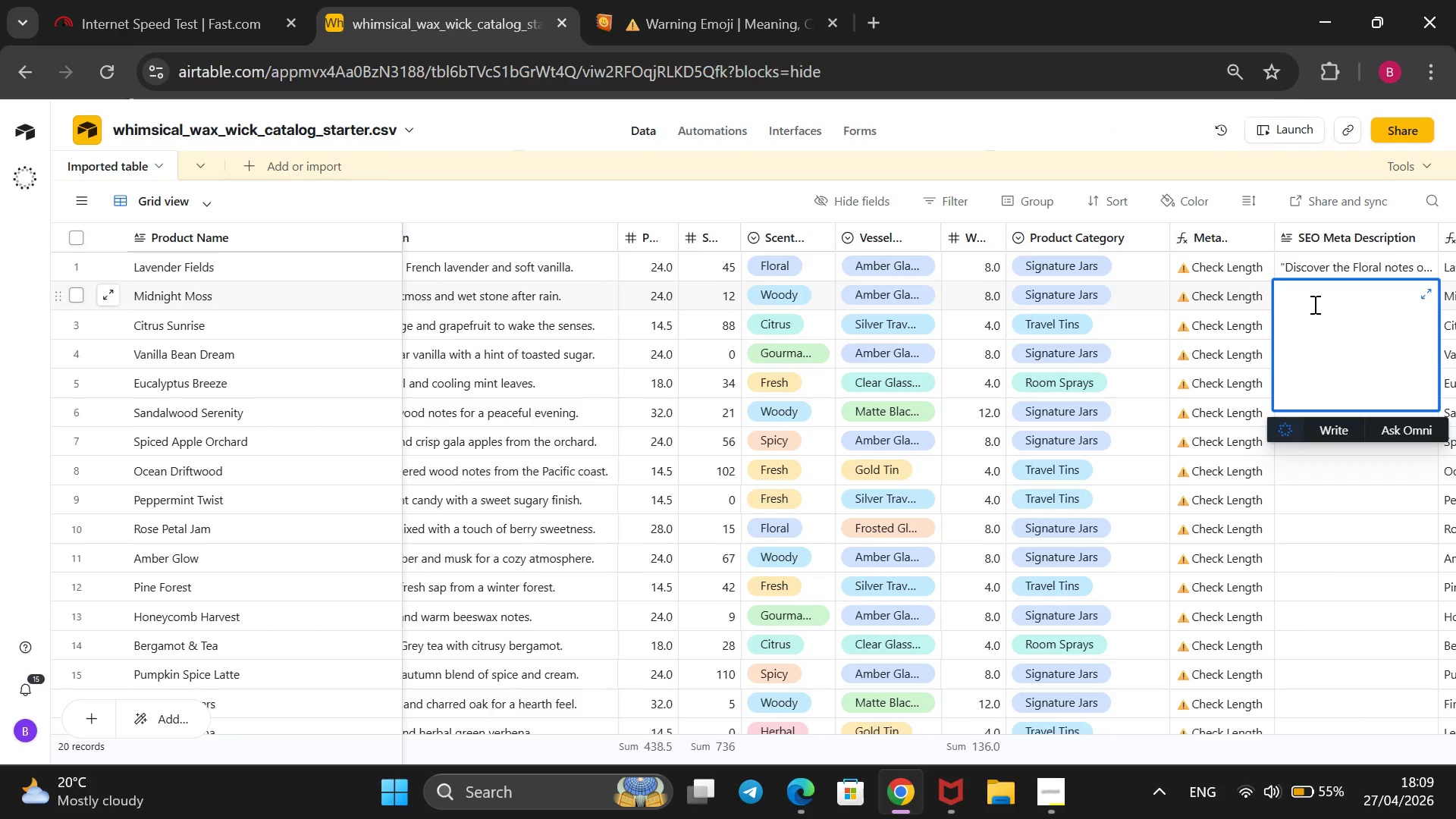 
wait(7.36)
 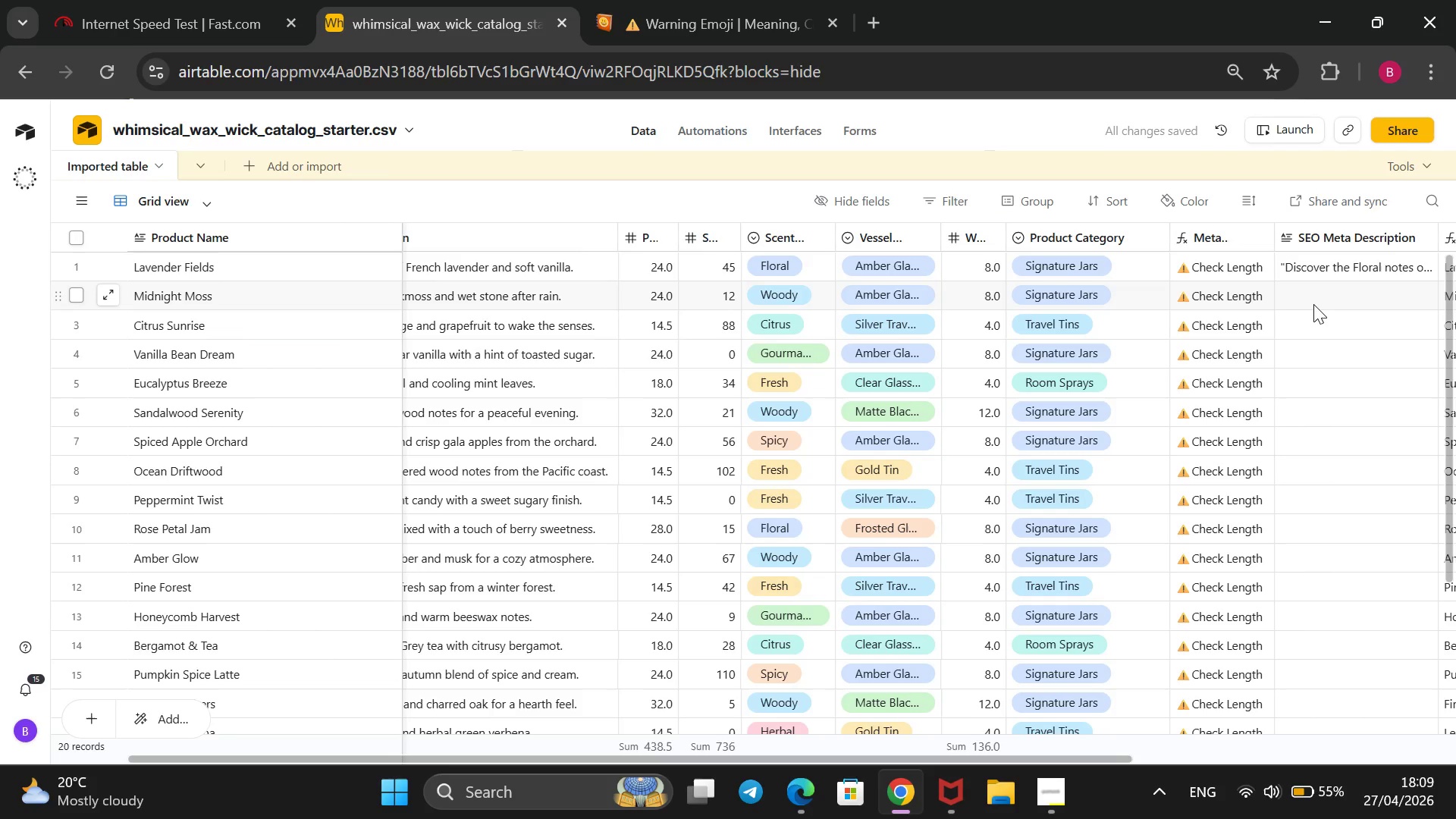 
type(Discover teh Woody notes ot)
key(Backspace)
type(f our Midnight Moss Signature Jars.)
 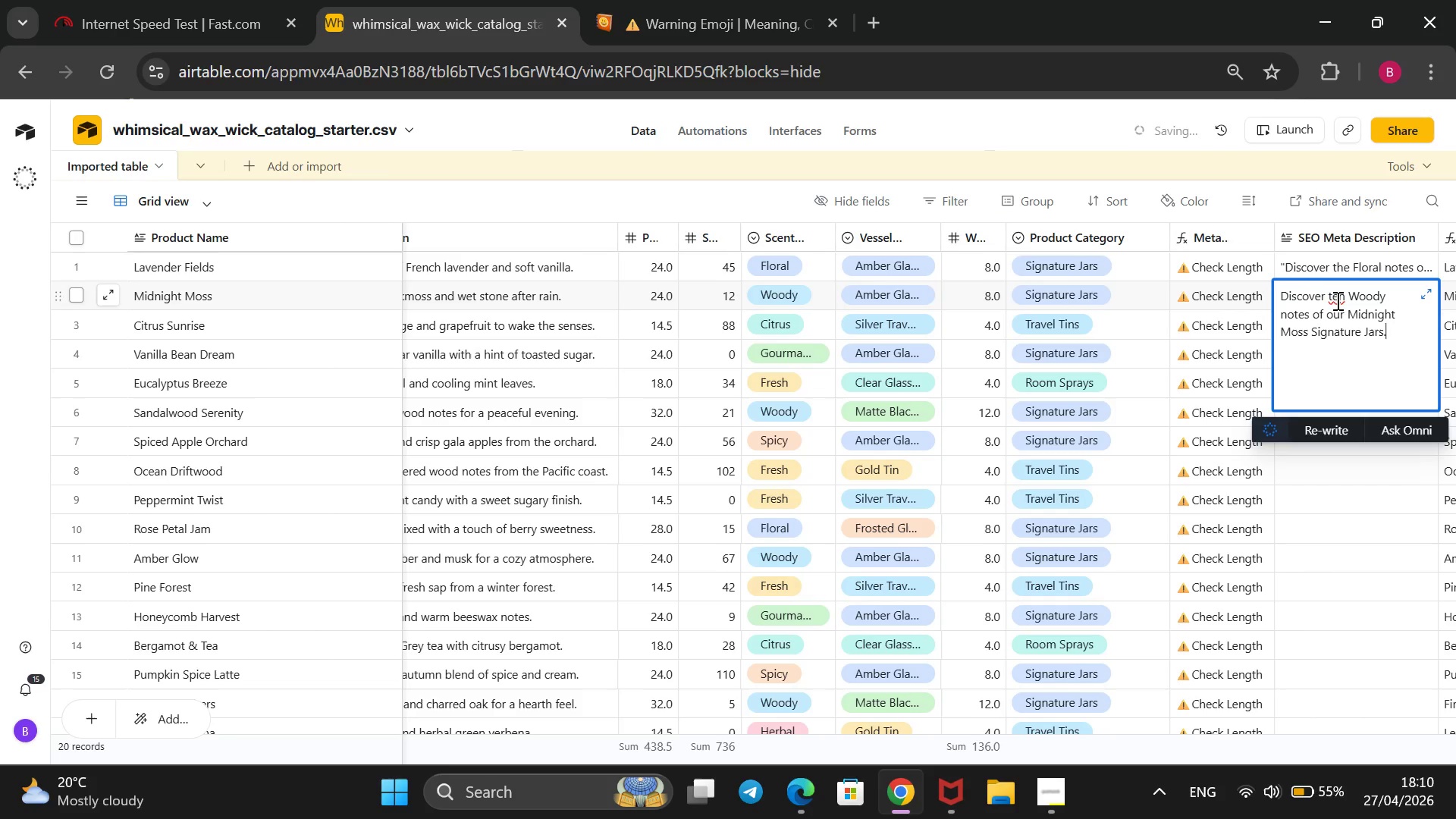 
left_click([1336, 300])
 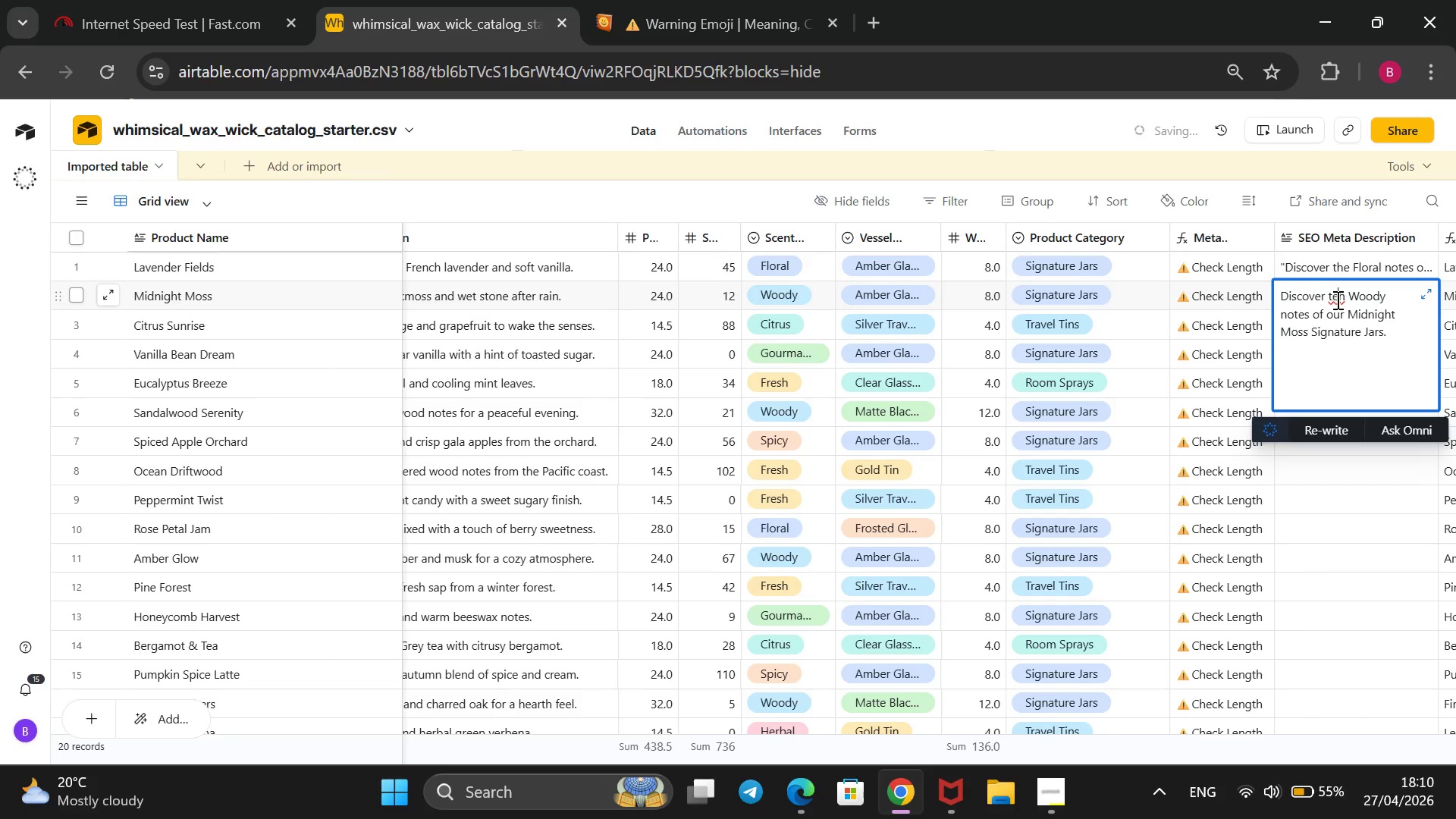 
key(Backspace)
 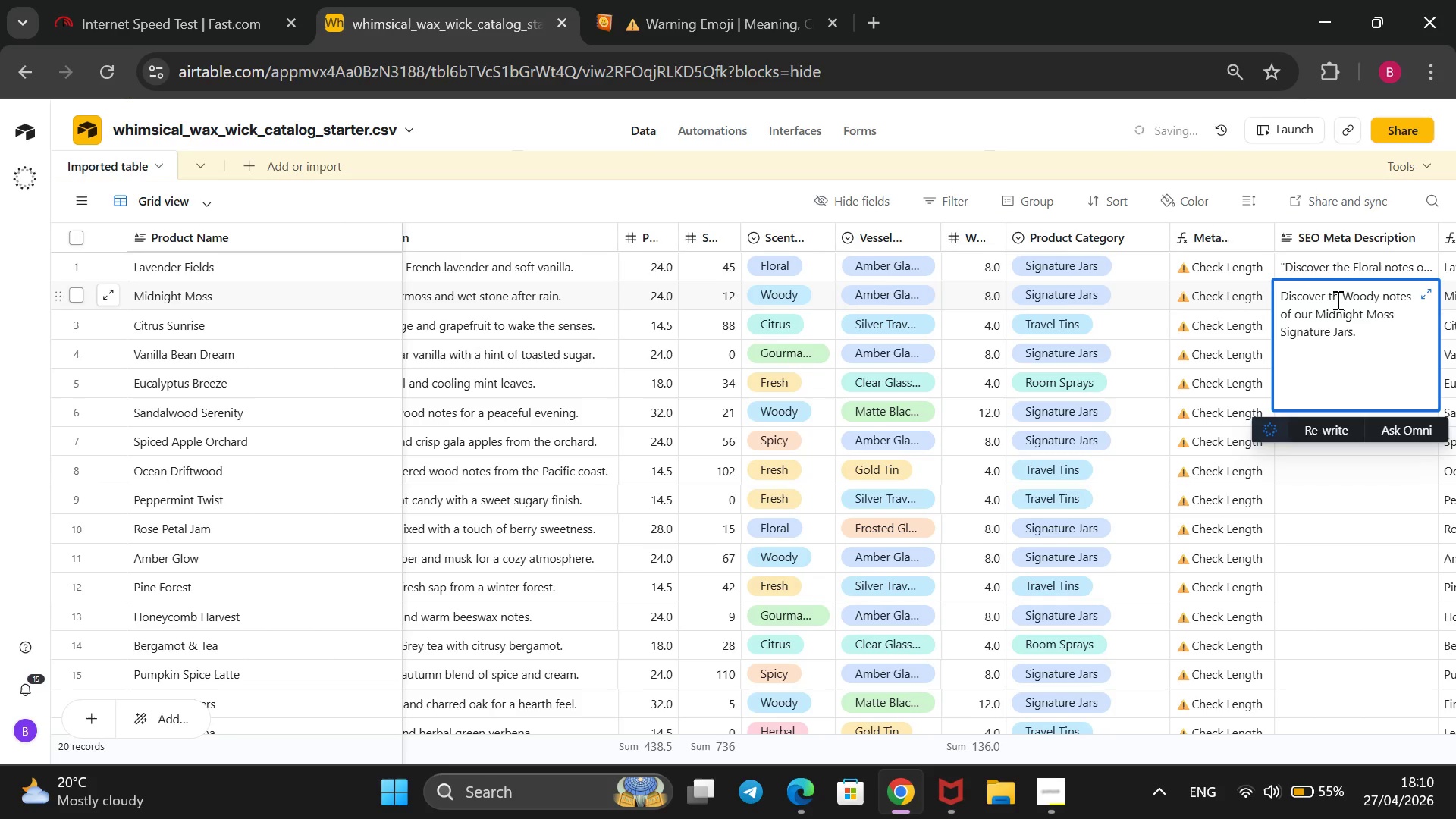 
key(ArrowRight)
 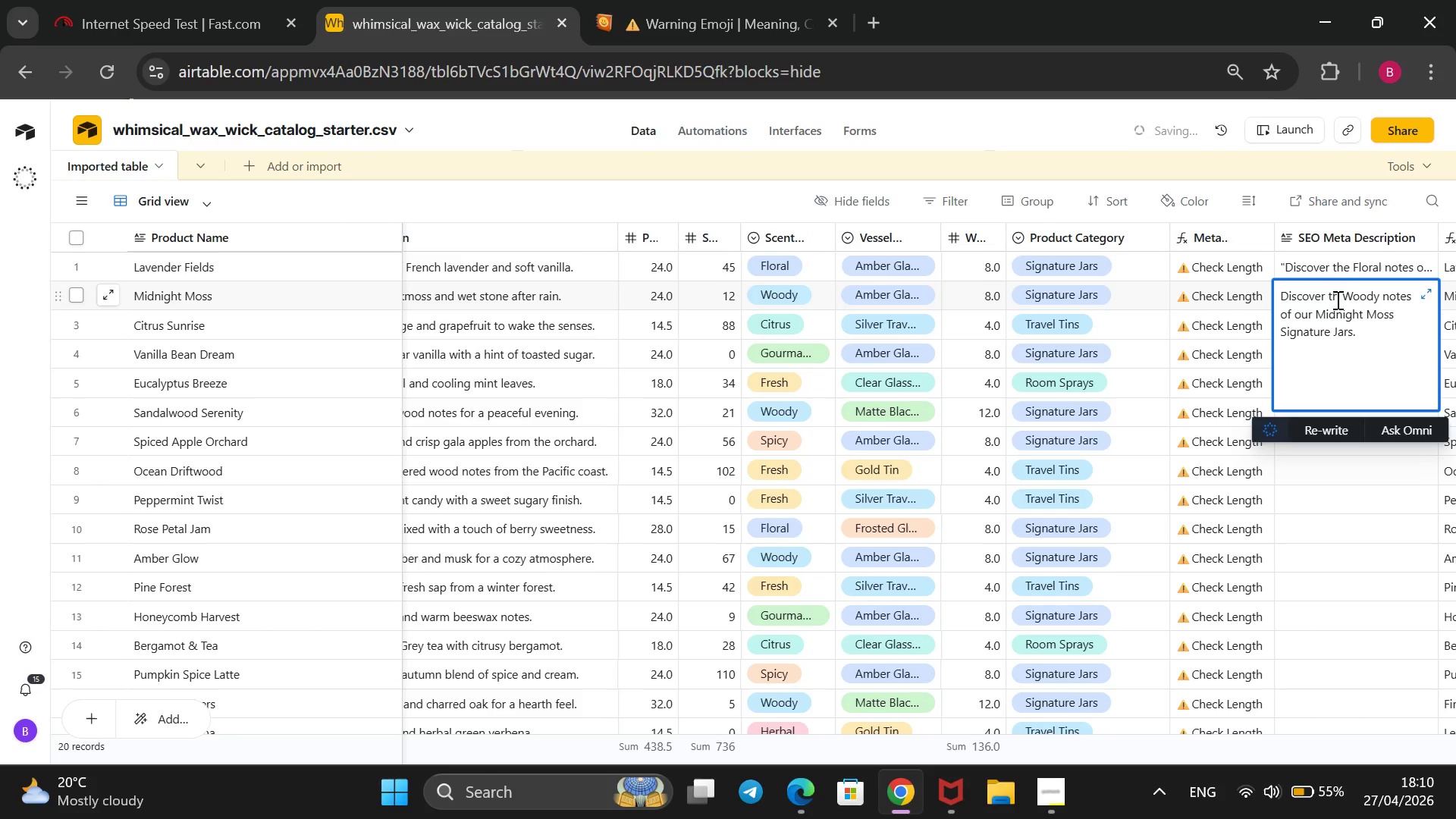 
key(E)
 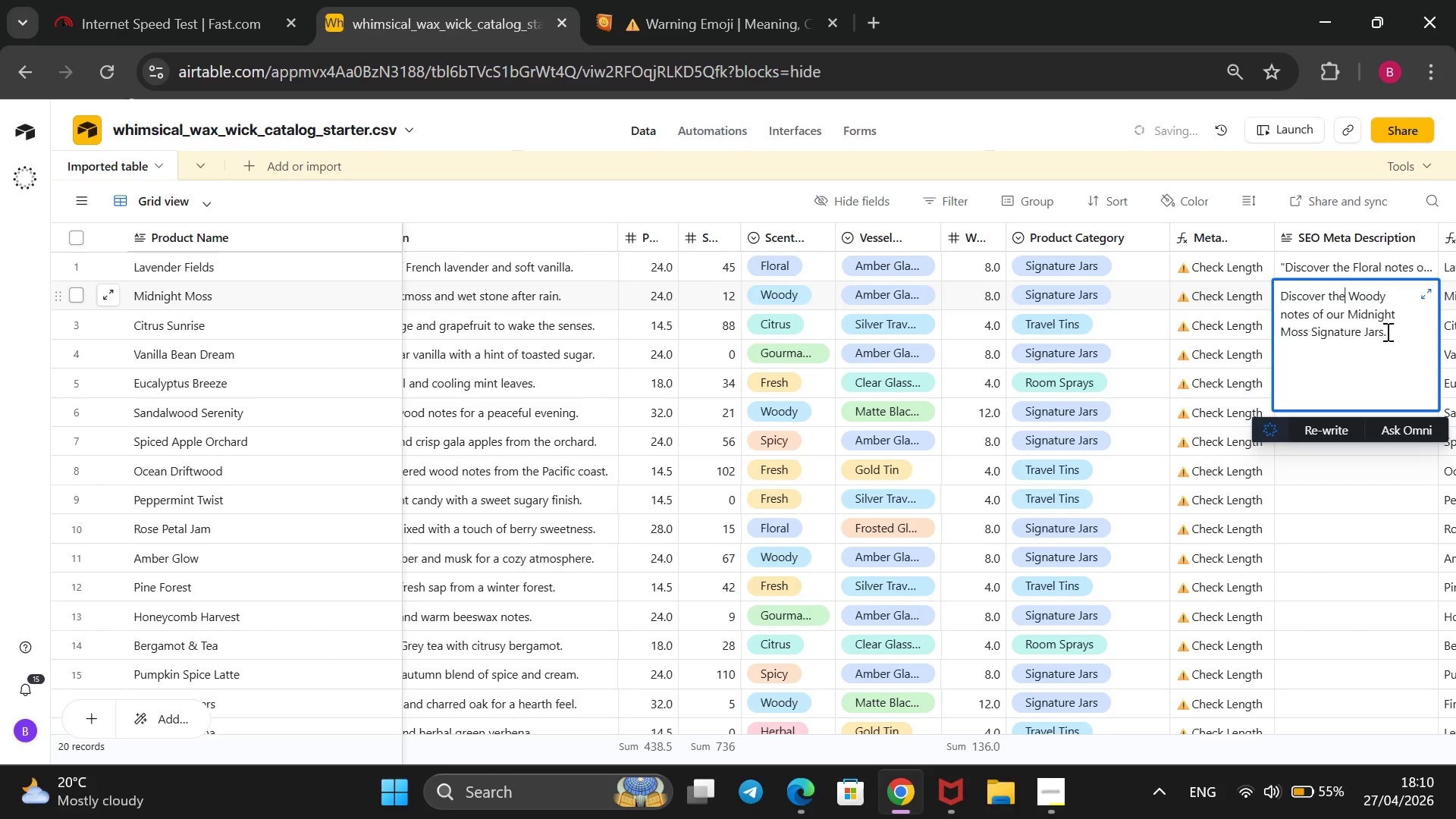 
left_click([1389, 332])
 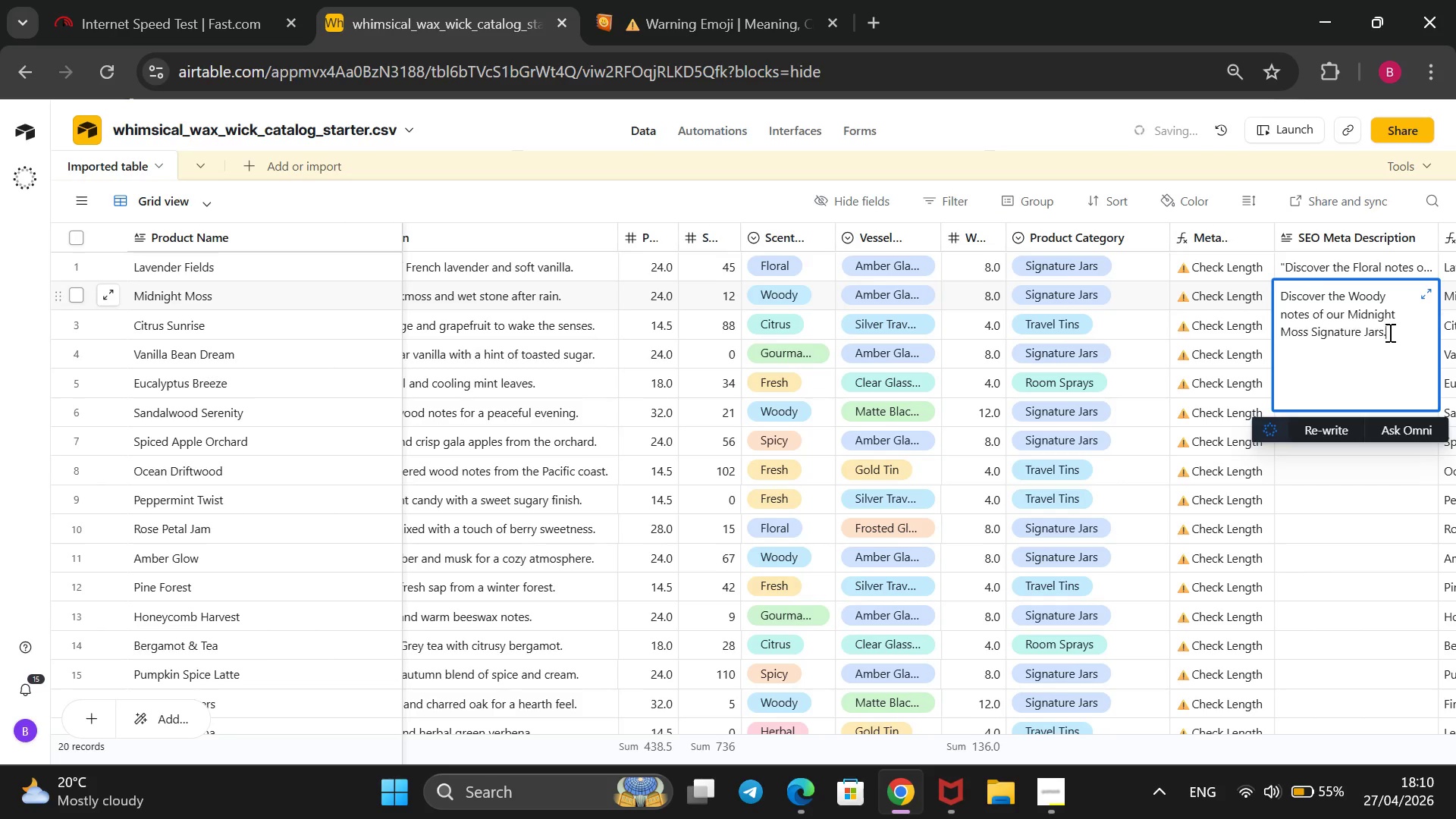 
type( Hand-Po)
 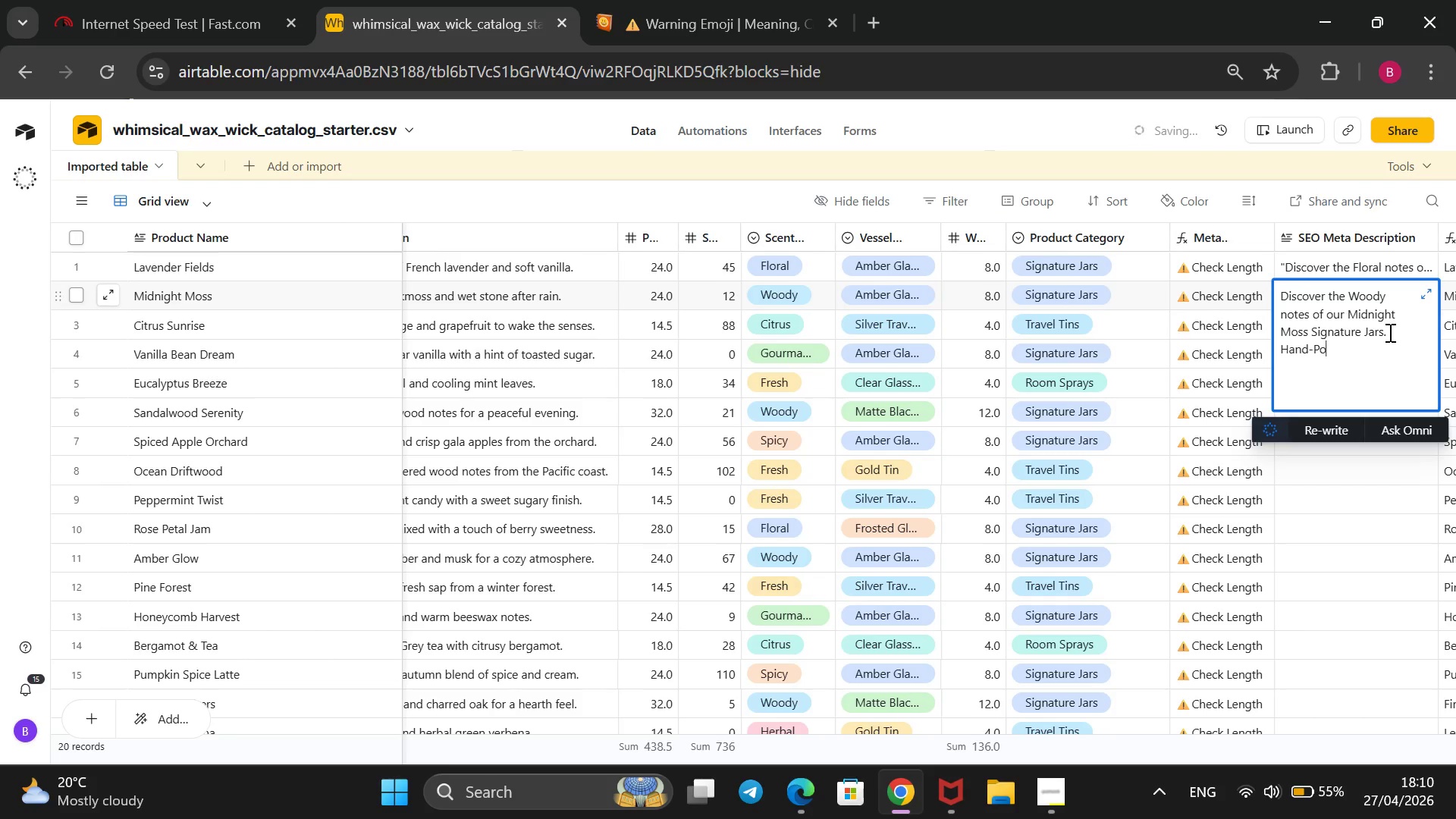 
type(ured and as)
key(Backspace)
type(rtisanal)
 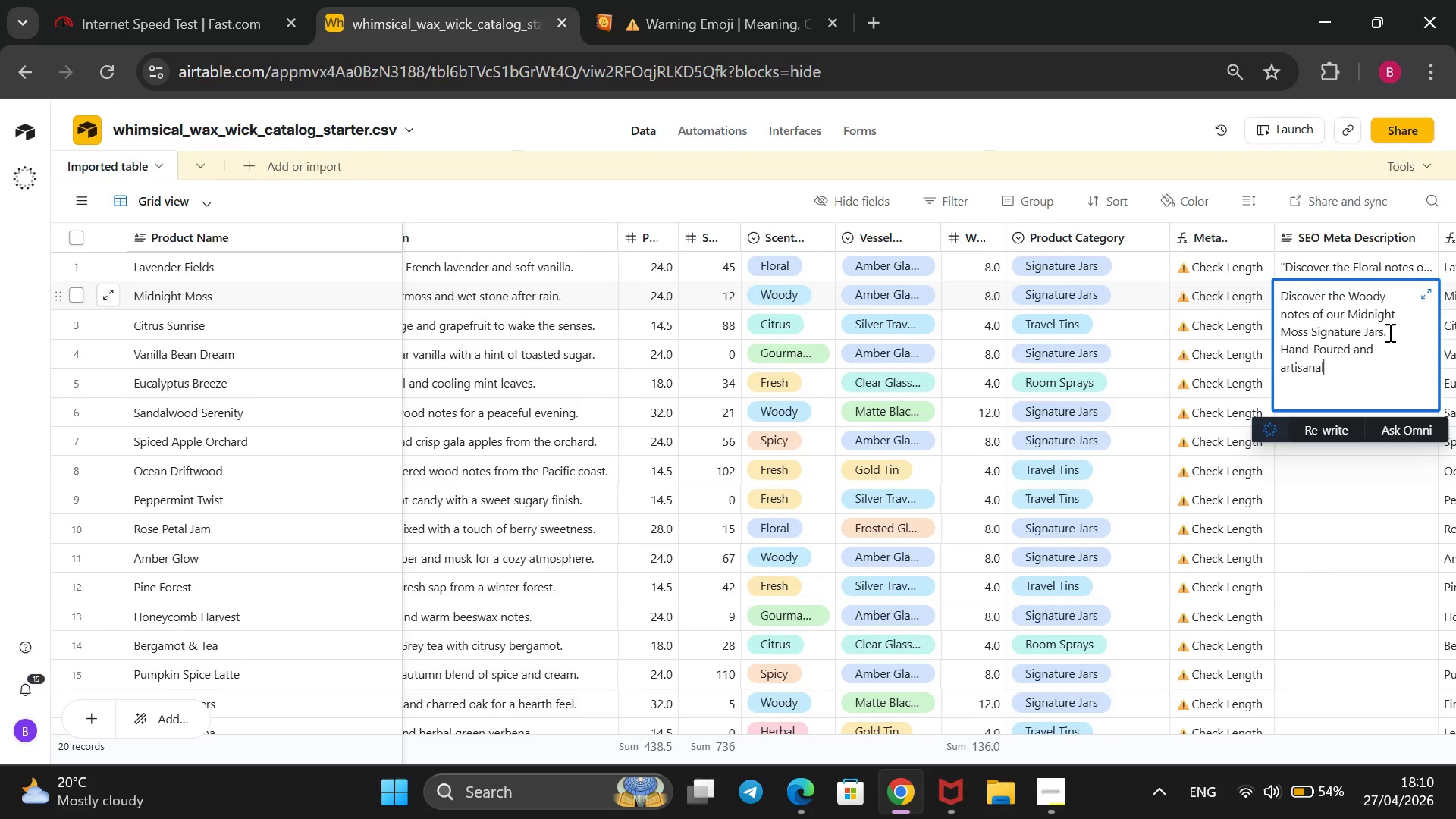 
wait(16.84)
 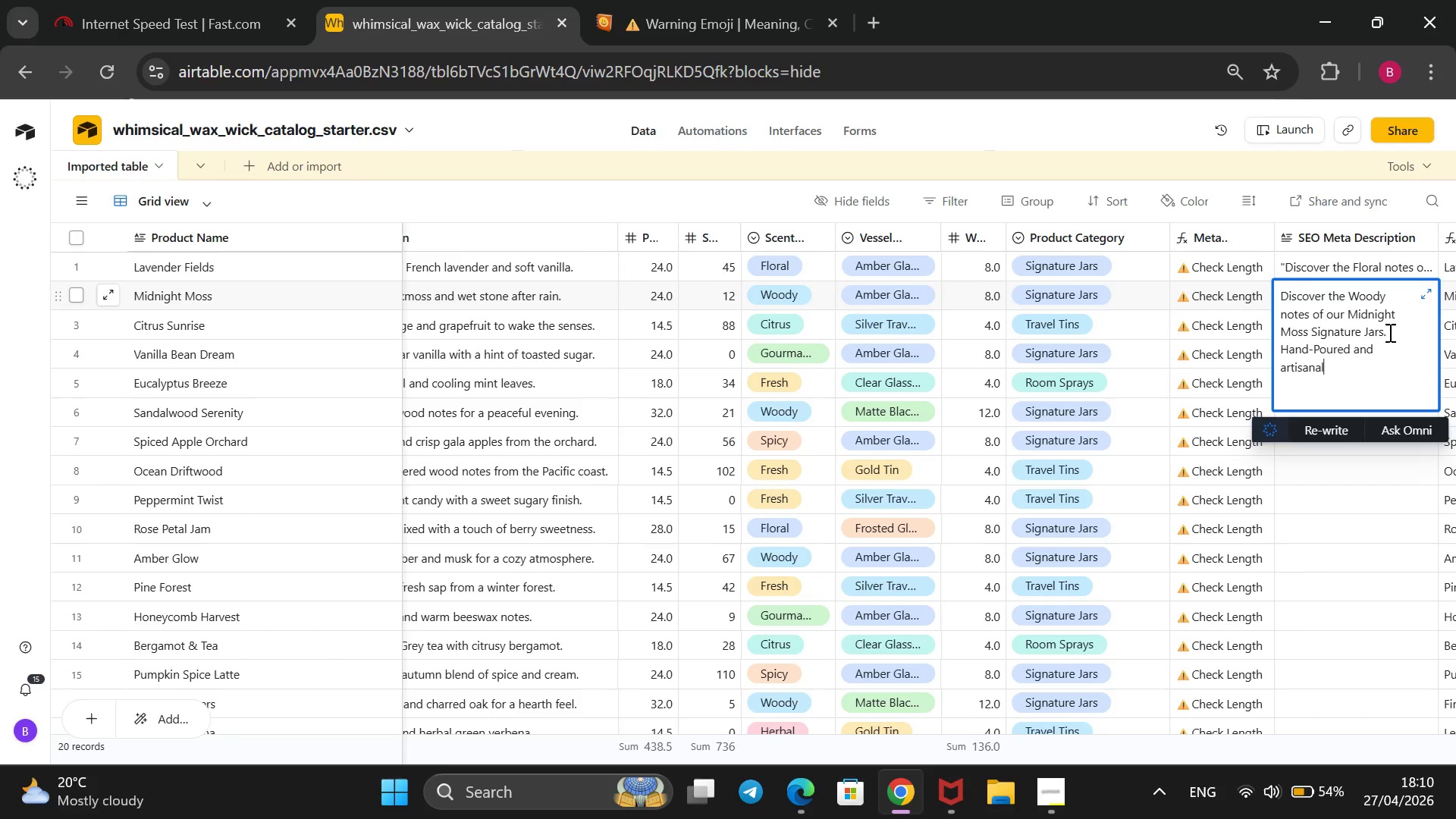 
type(, this 8.00z home fragrance is designed for a long-lasting, clean burn.@@)
 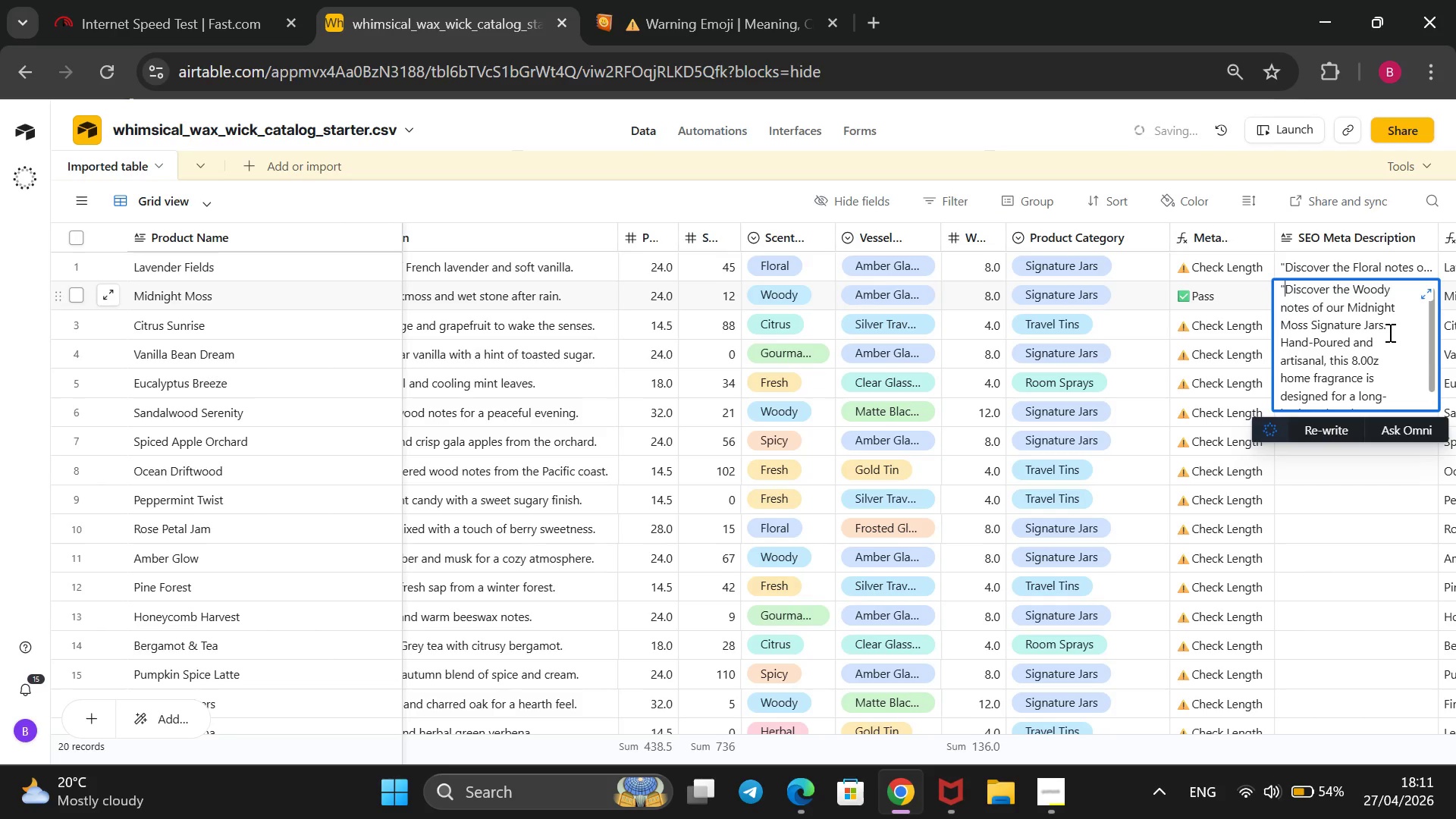 
 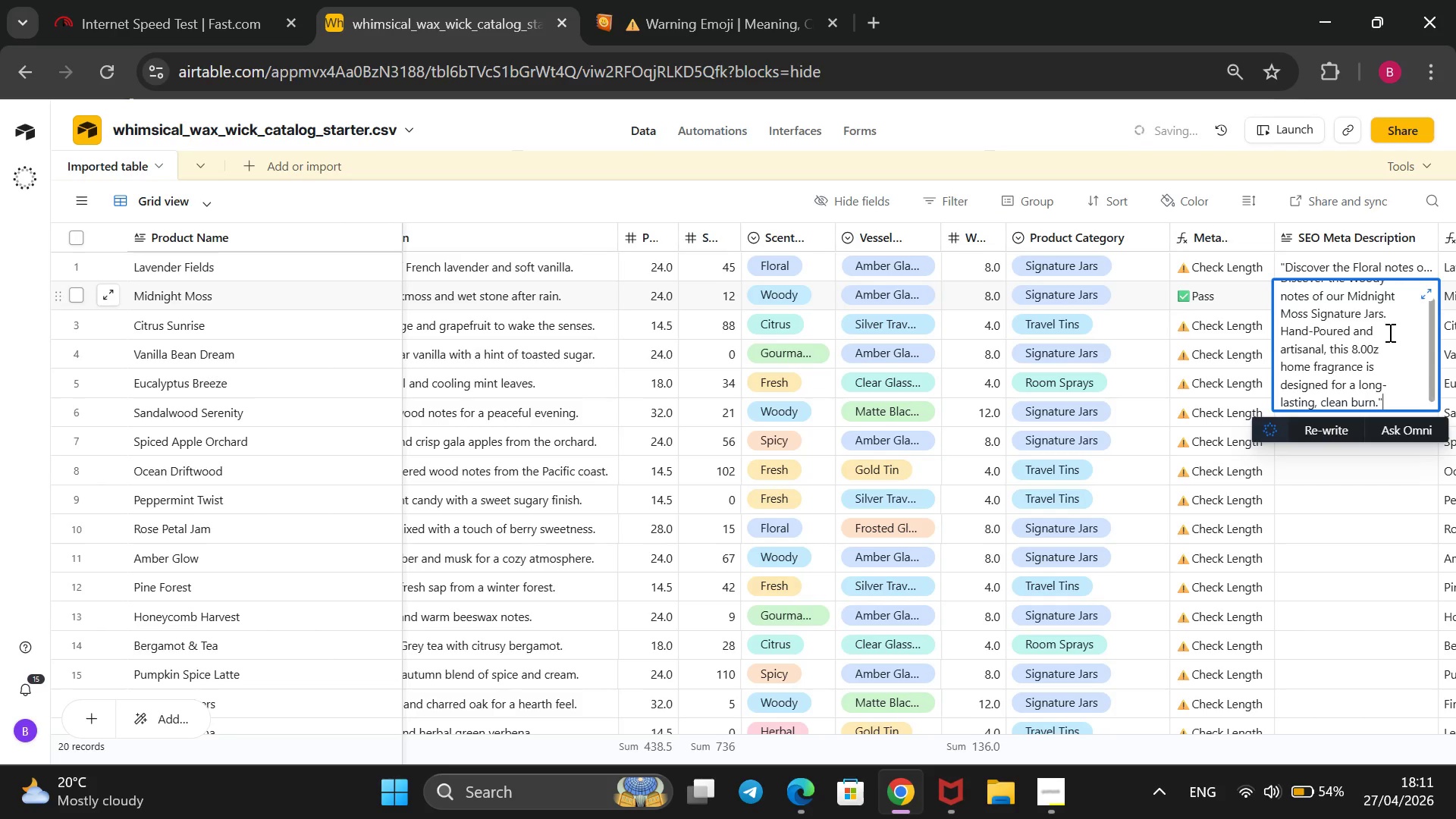 
hold_key(key=ArrowUp, duration=1.33)
 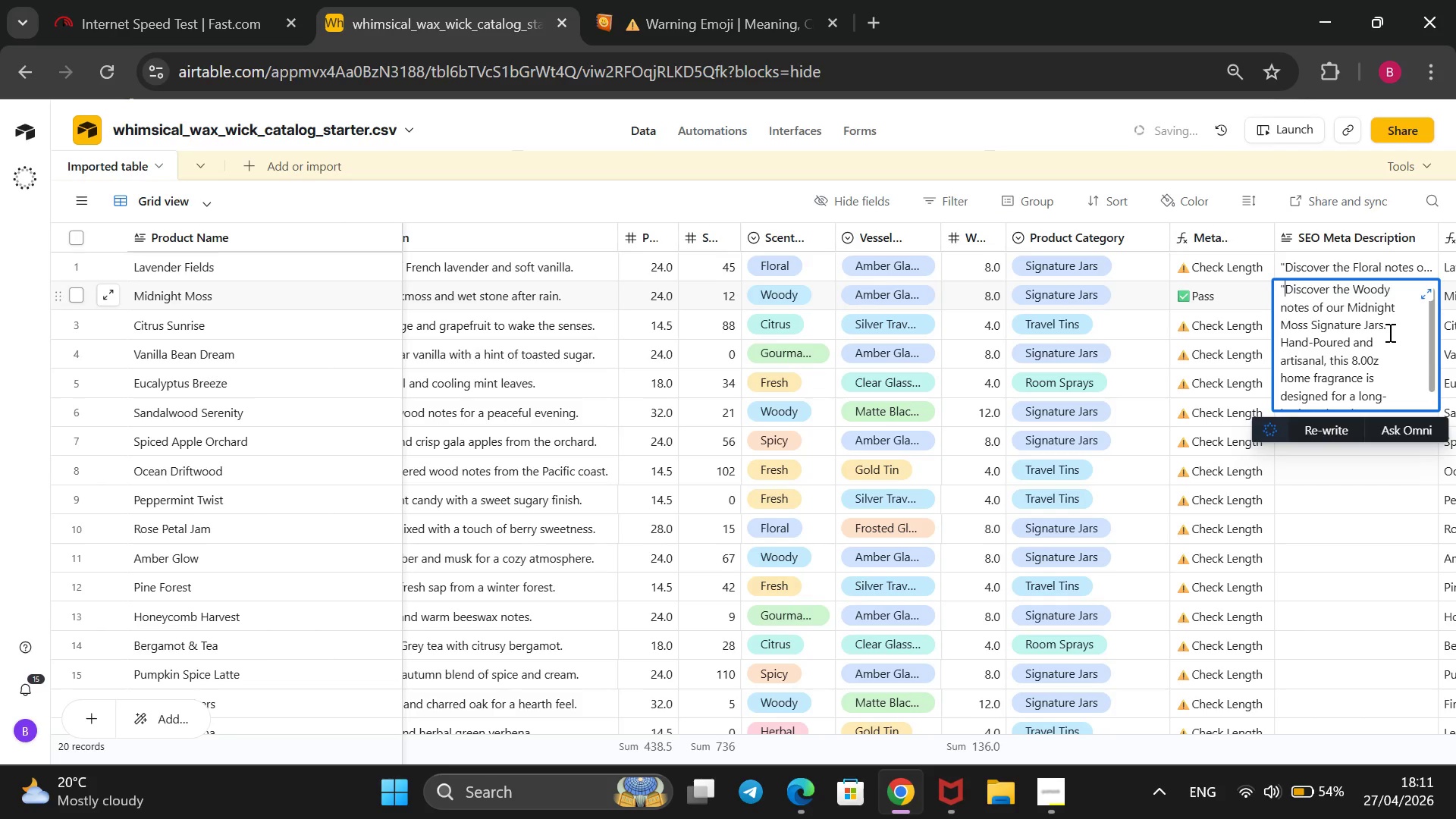 
left_click([995, 111])
 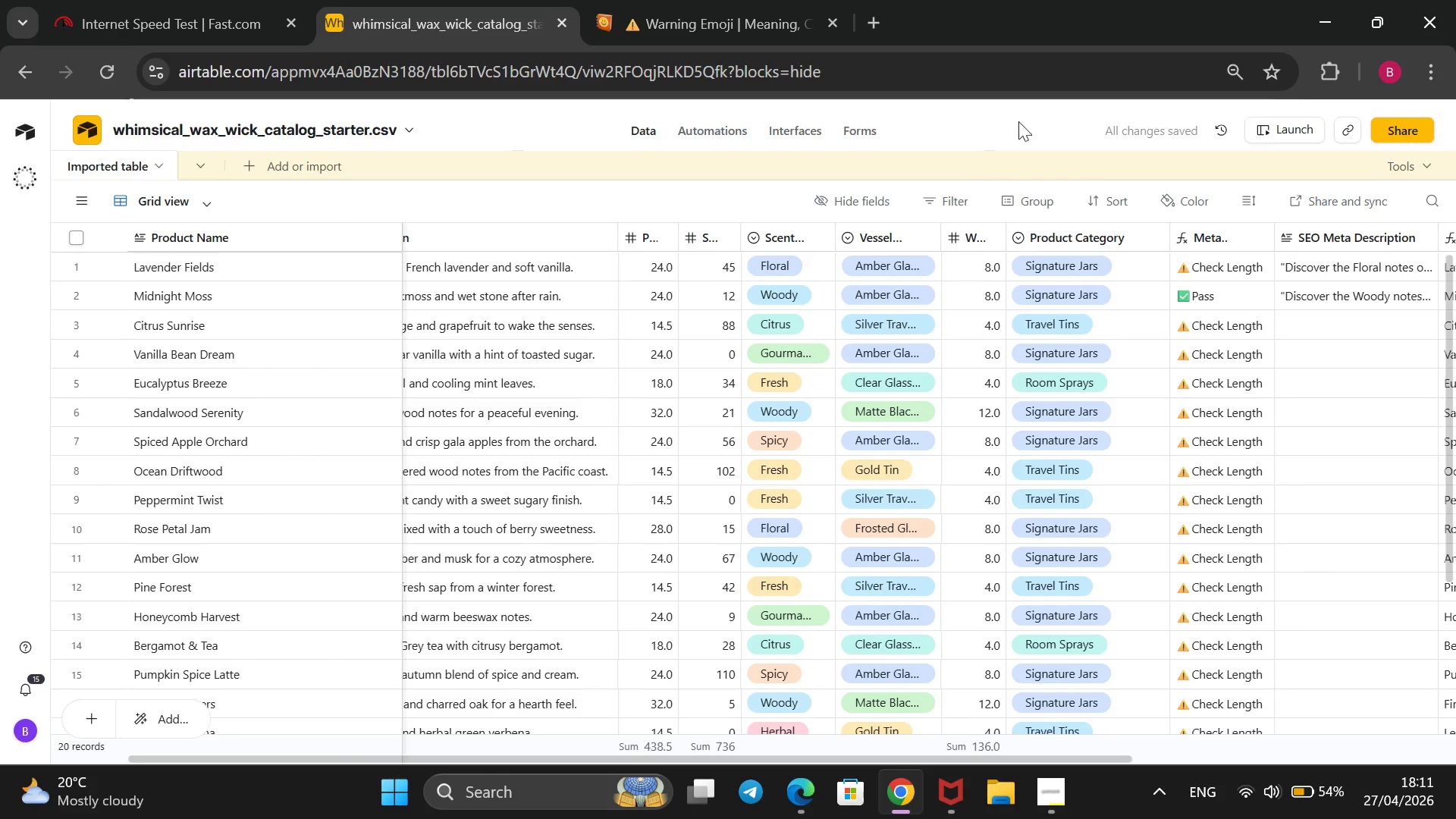 
wait(7.34)
 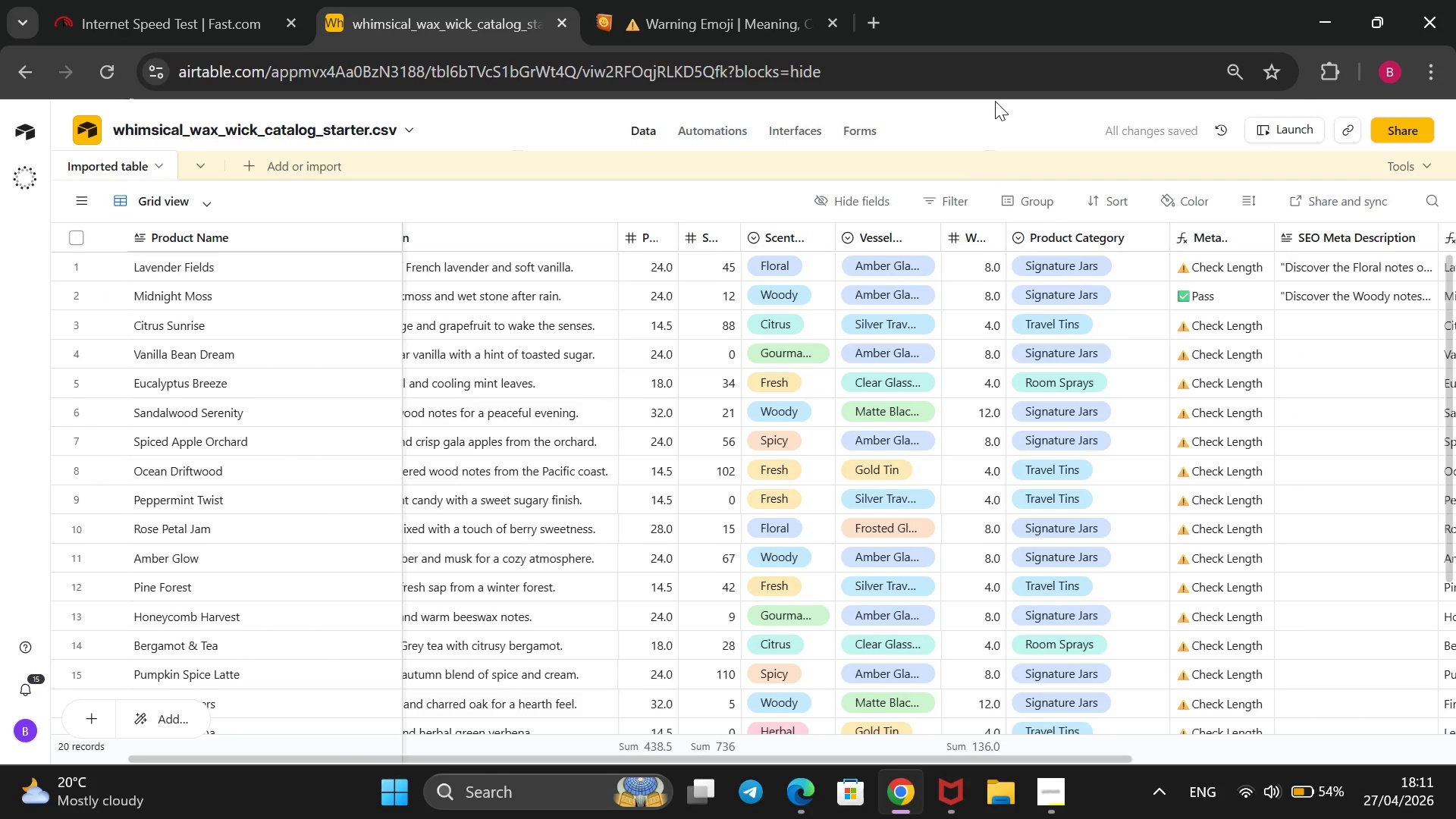 
double_click([1324, 326])
 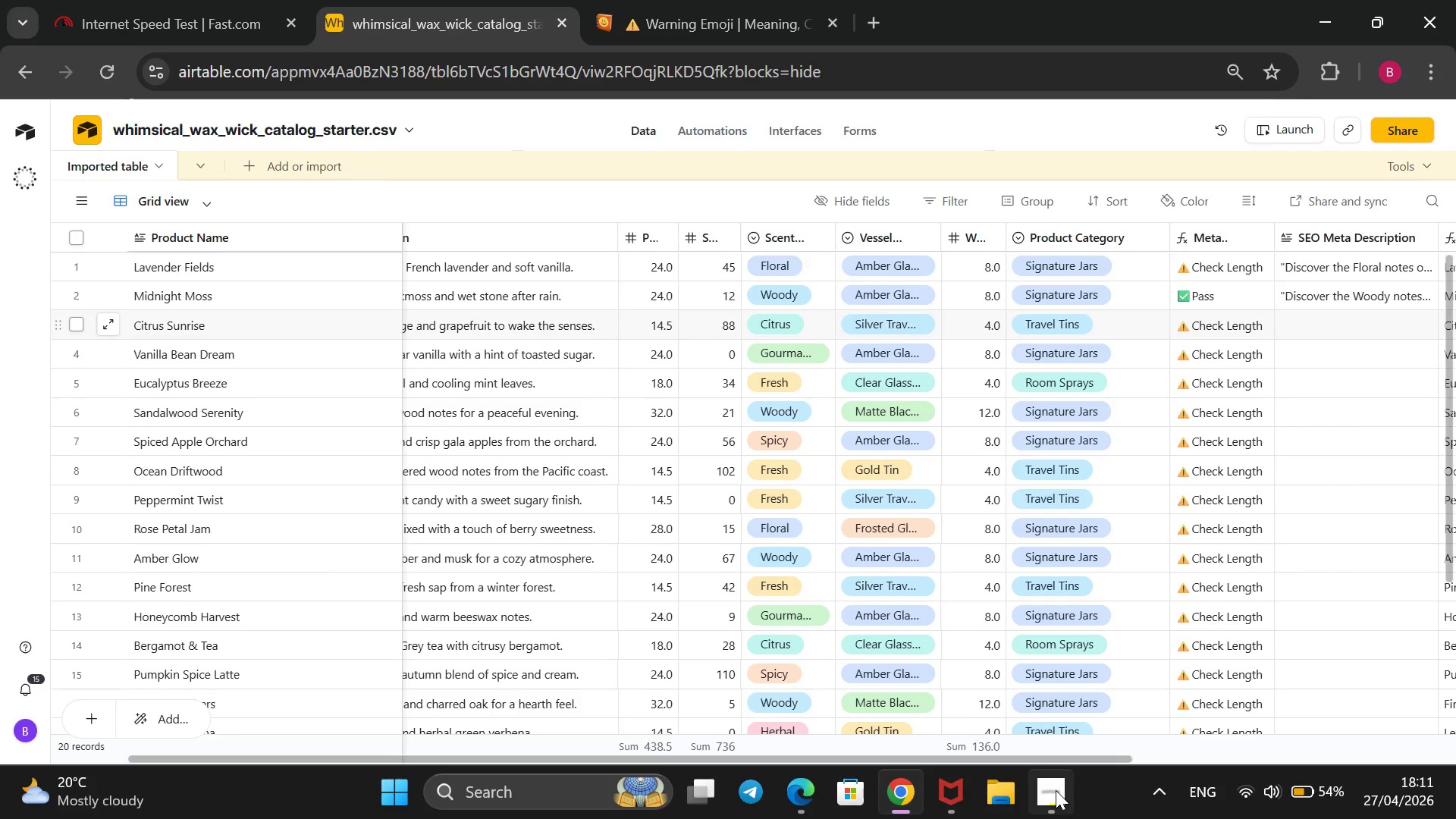 
left_click([1056, 790])
 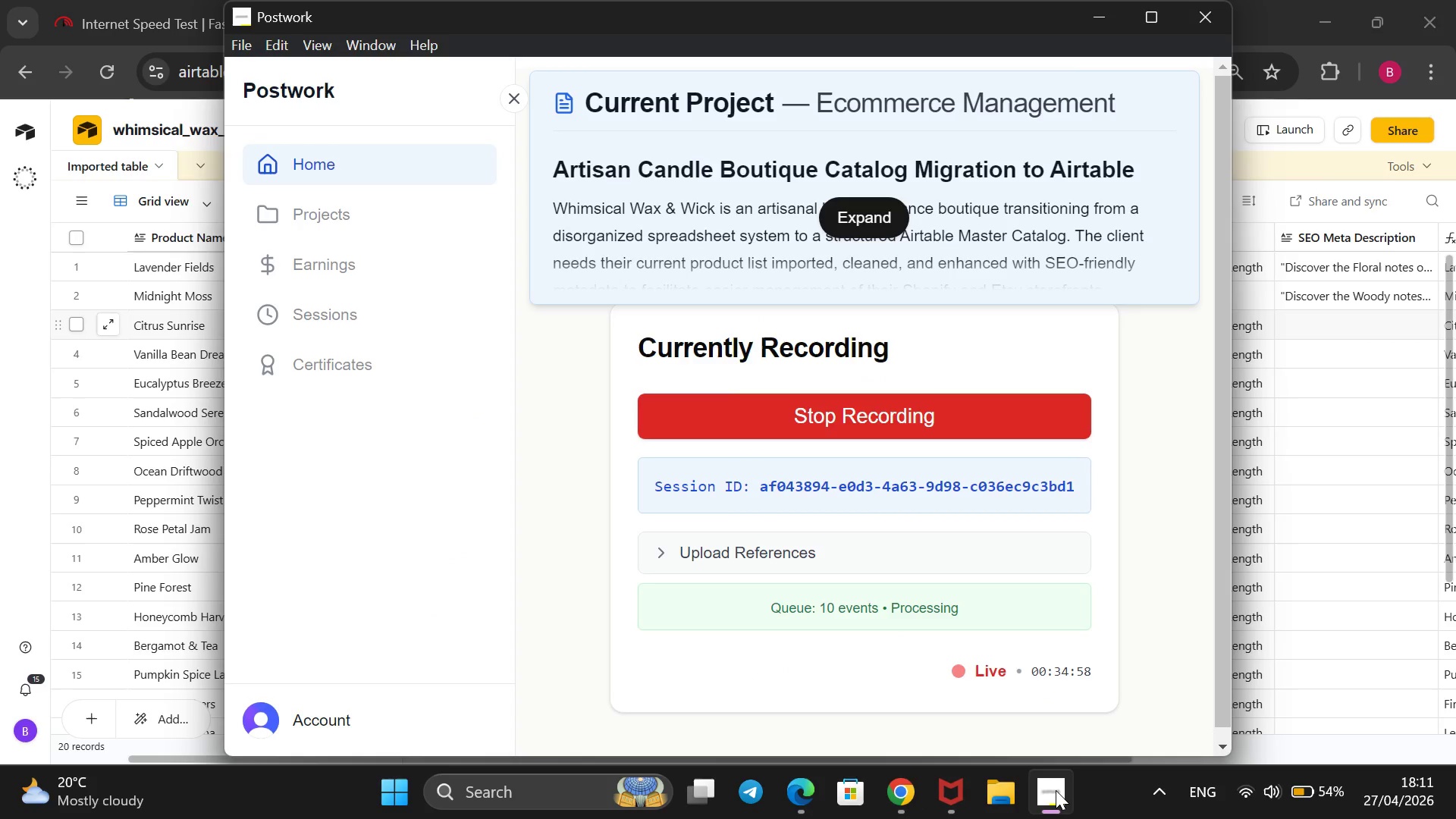 
left_click([1056, 790])
 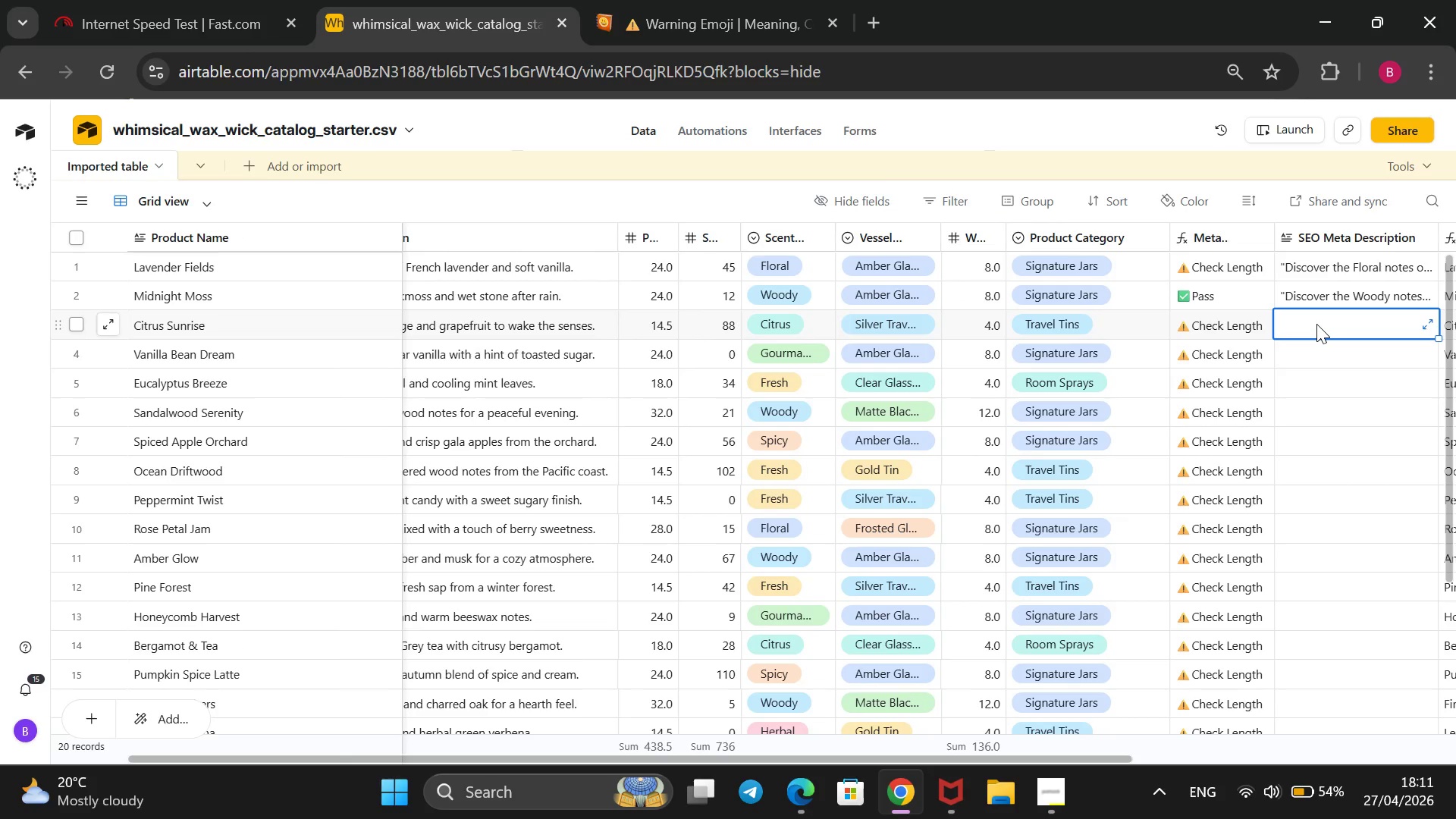 
wait(20.08)
 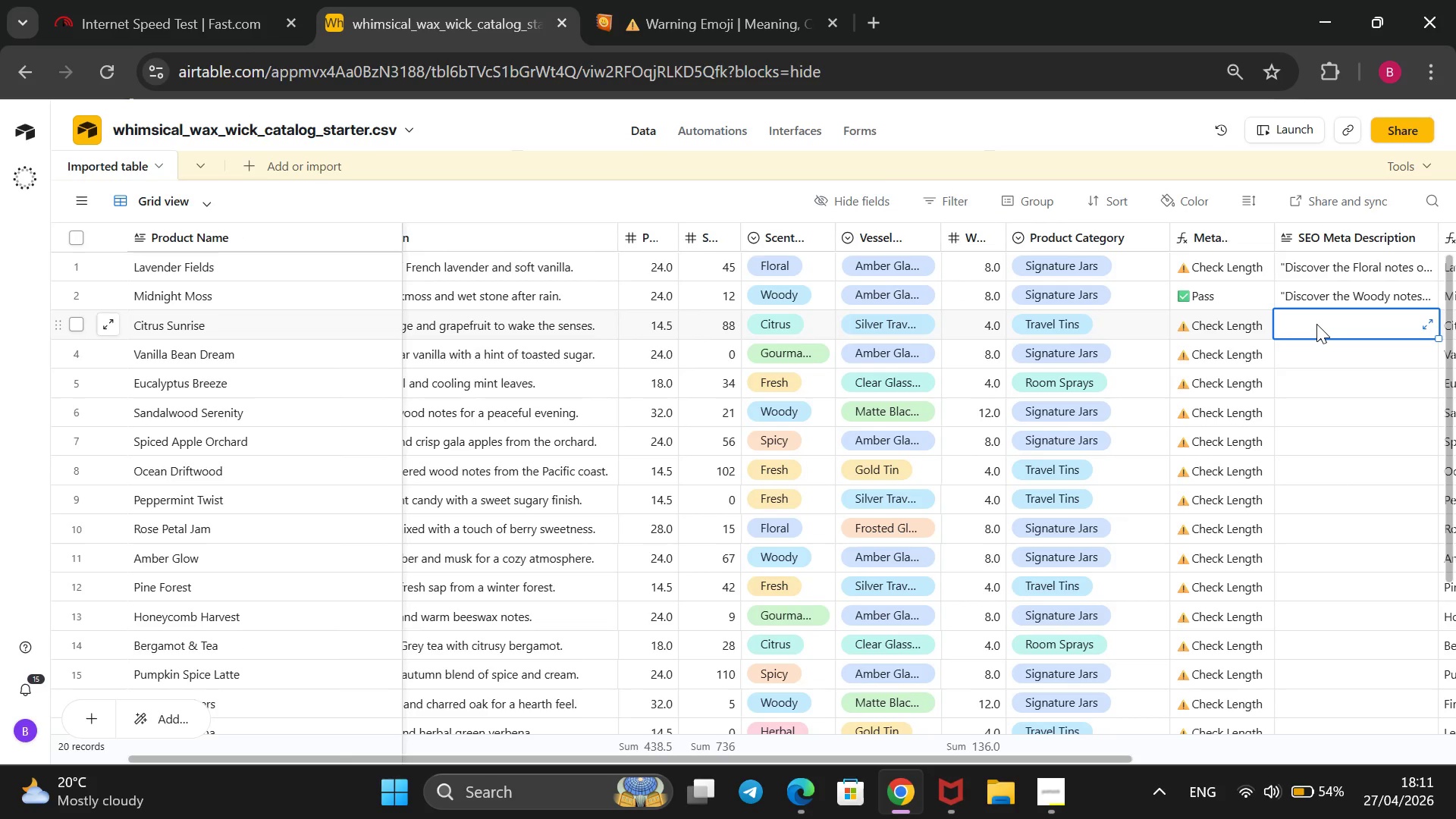 
type(Discover the Citrus notes of our Citrus Sunrise Travel Tins. Hand-Poured and artisanal, this 4.0oz home fragrance is designed for a long )
key(Backspace)
type(-lasting , clean burn.@@)
 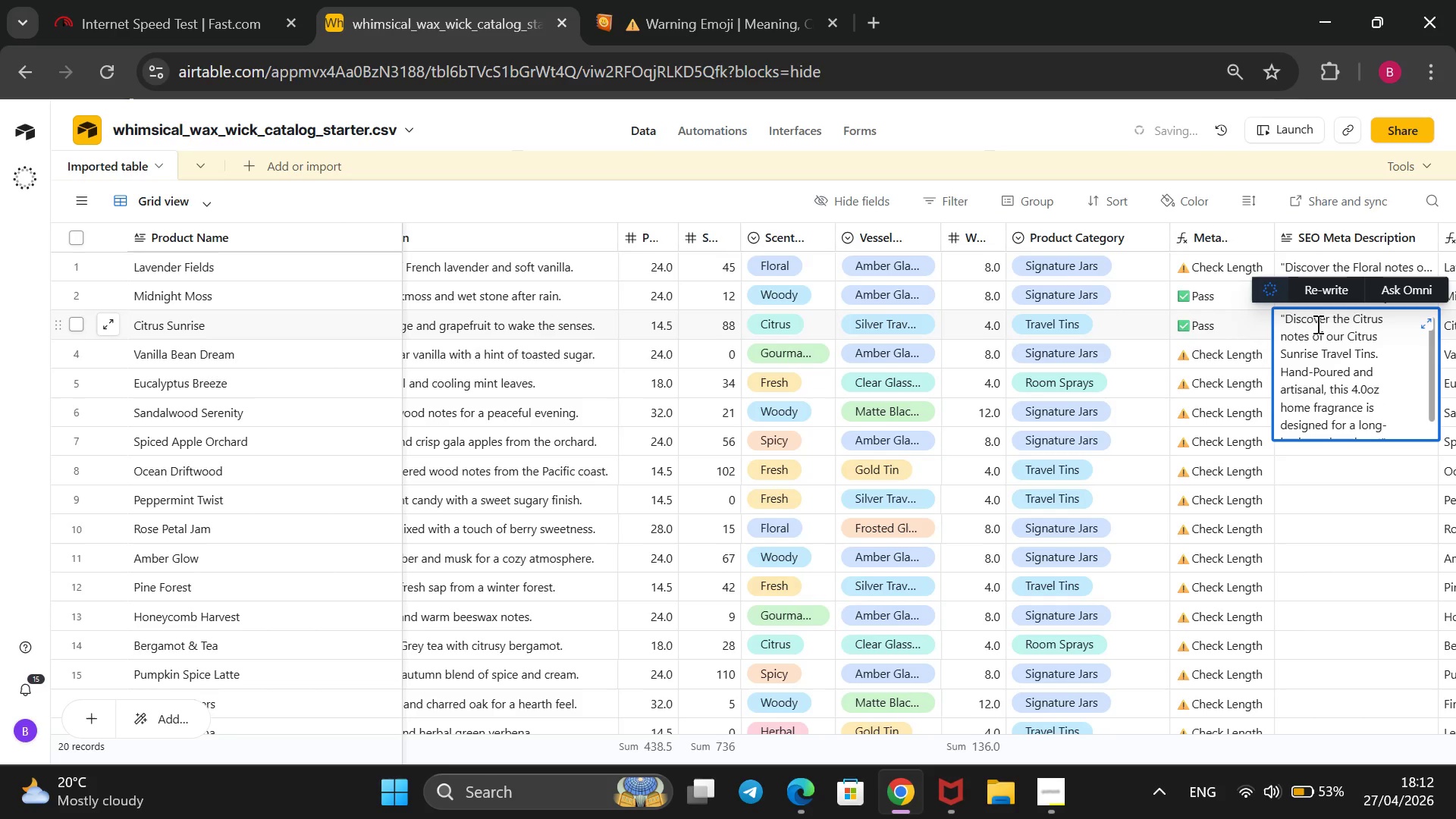 
 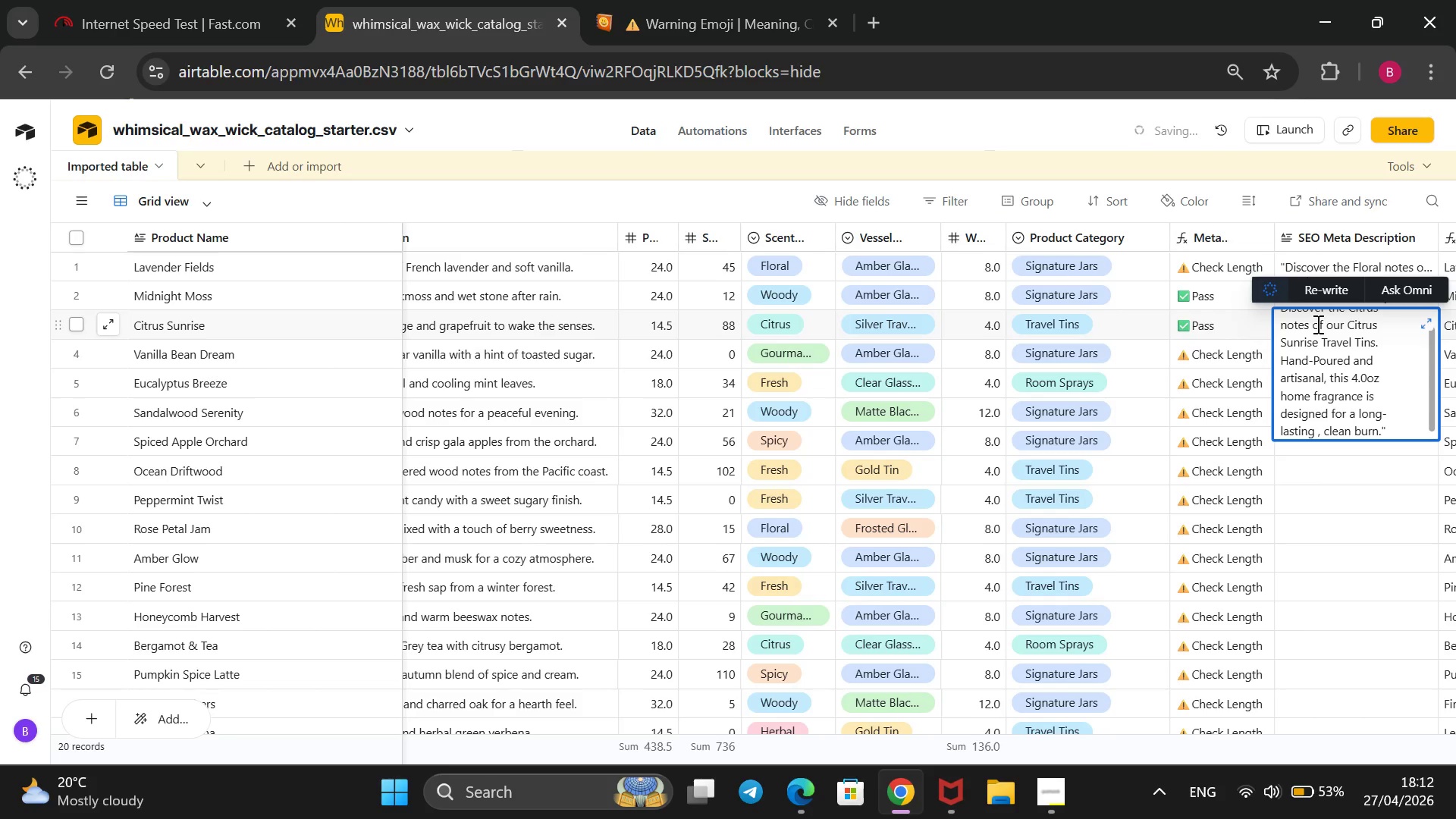 
hold_key(key=ArrowUp, duration=1.3)
 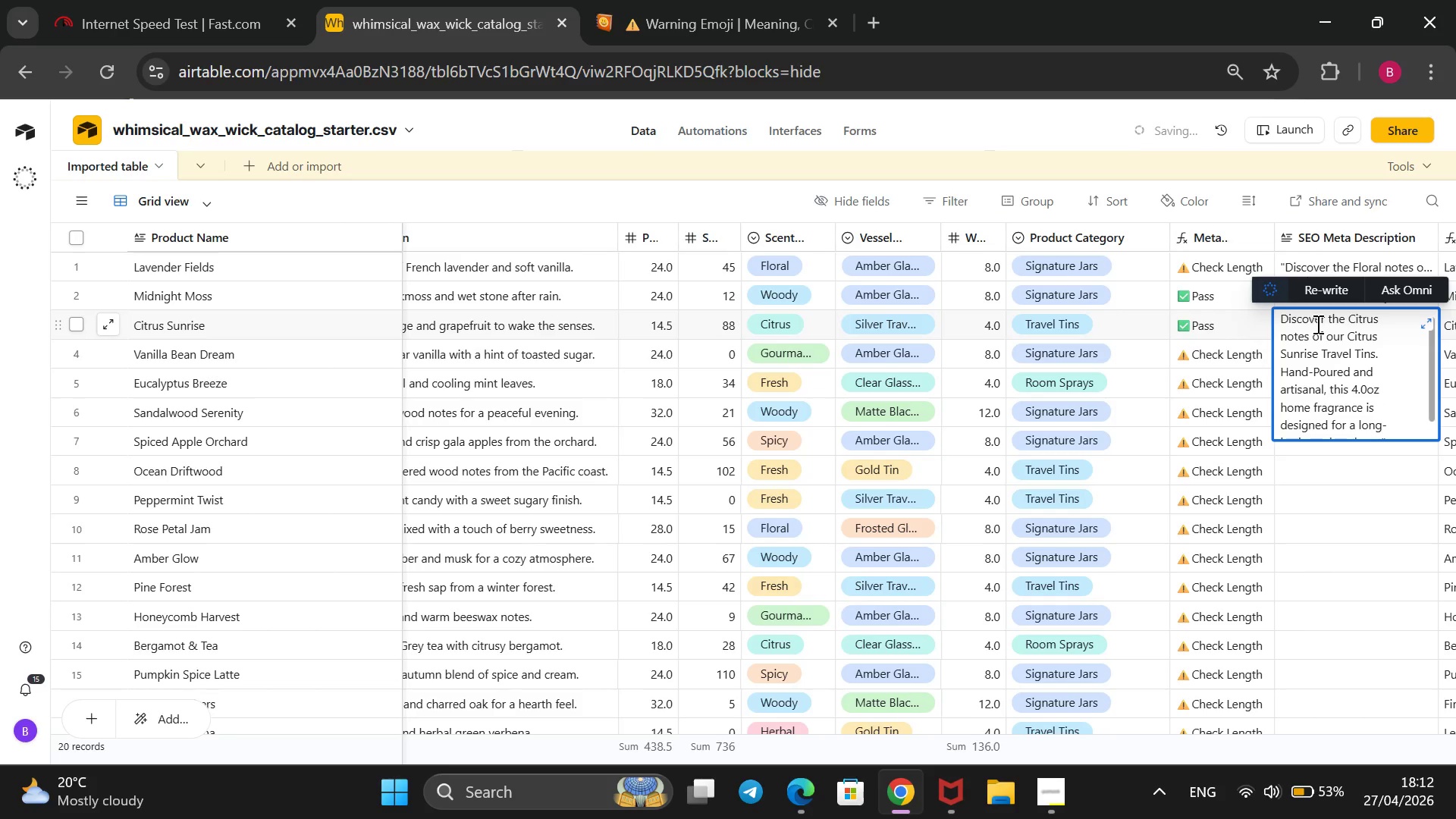 
left_click([1073, 141])
 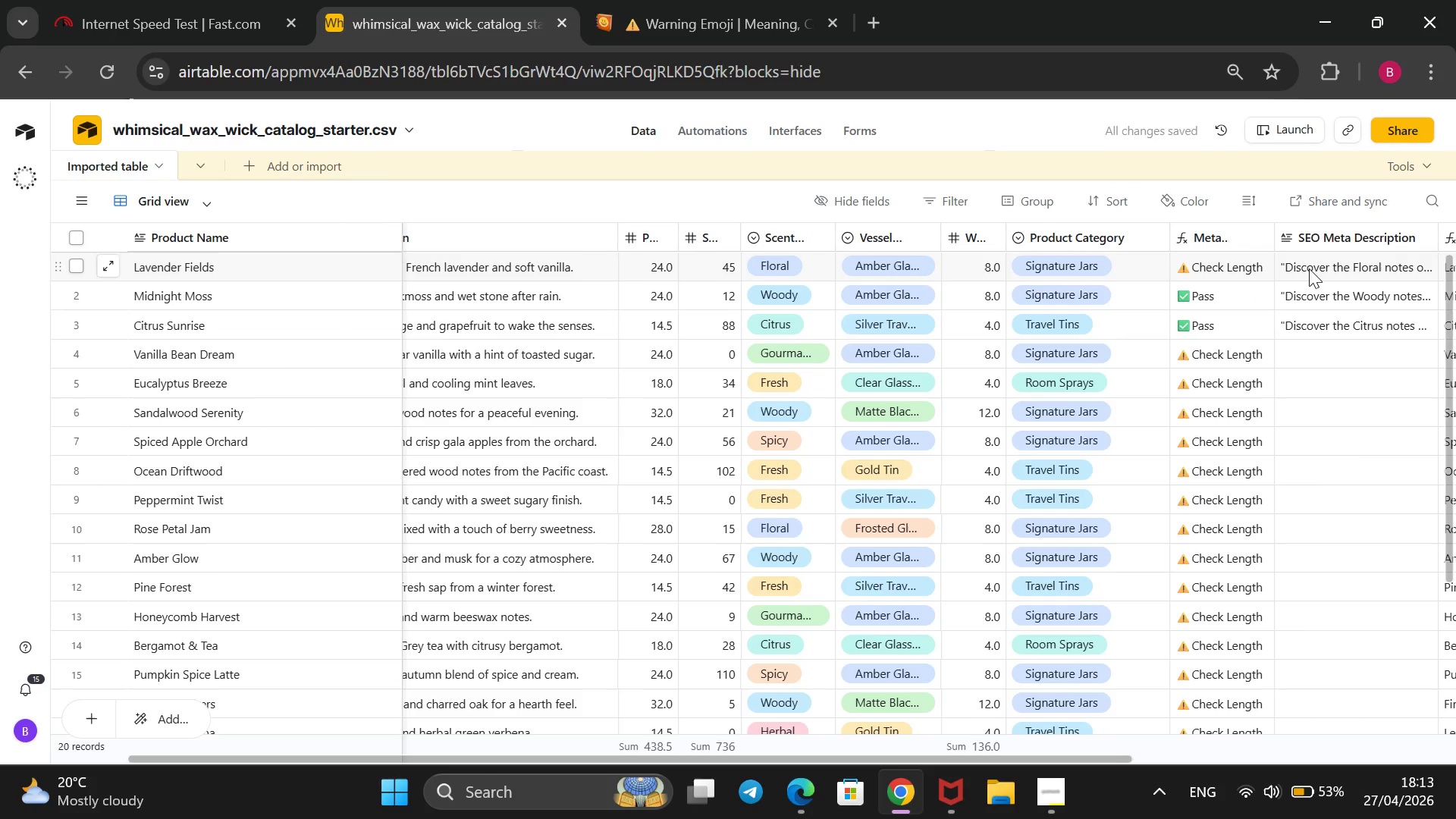 
wait(5.64)
 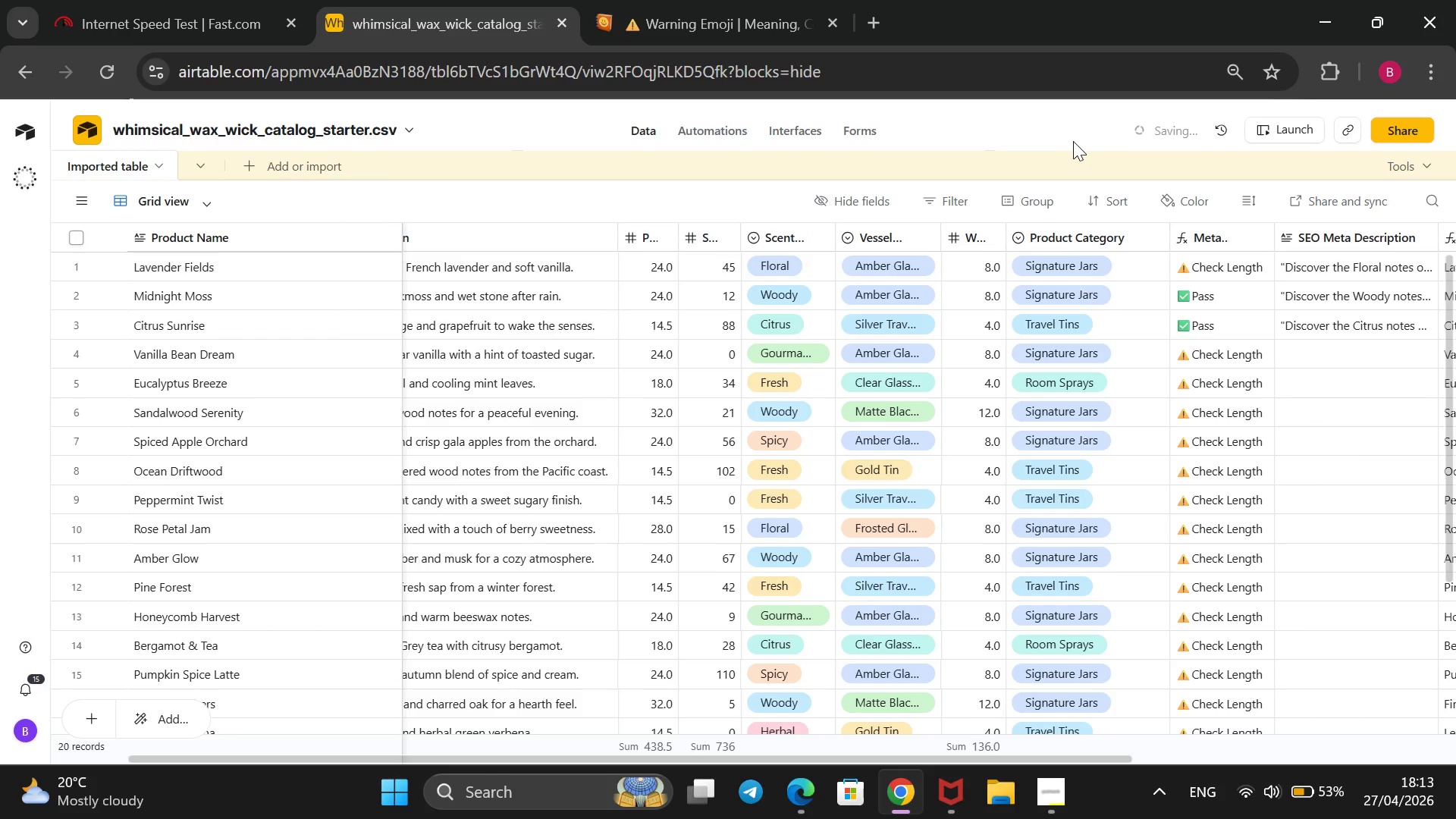 
double_click([1320, 263])
 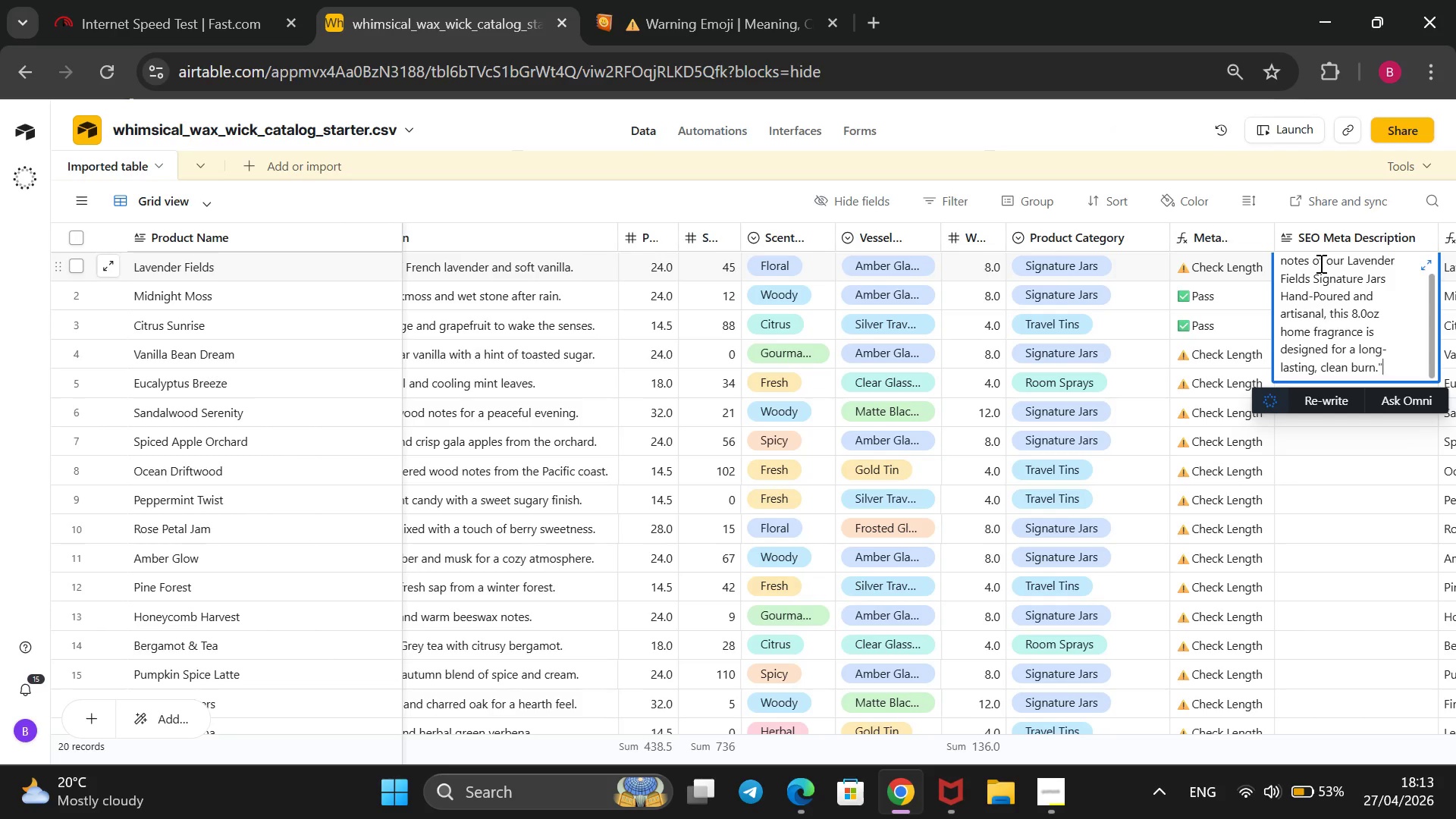 
wait(7.58)
 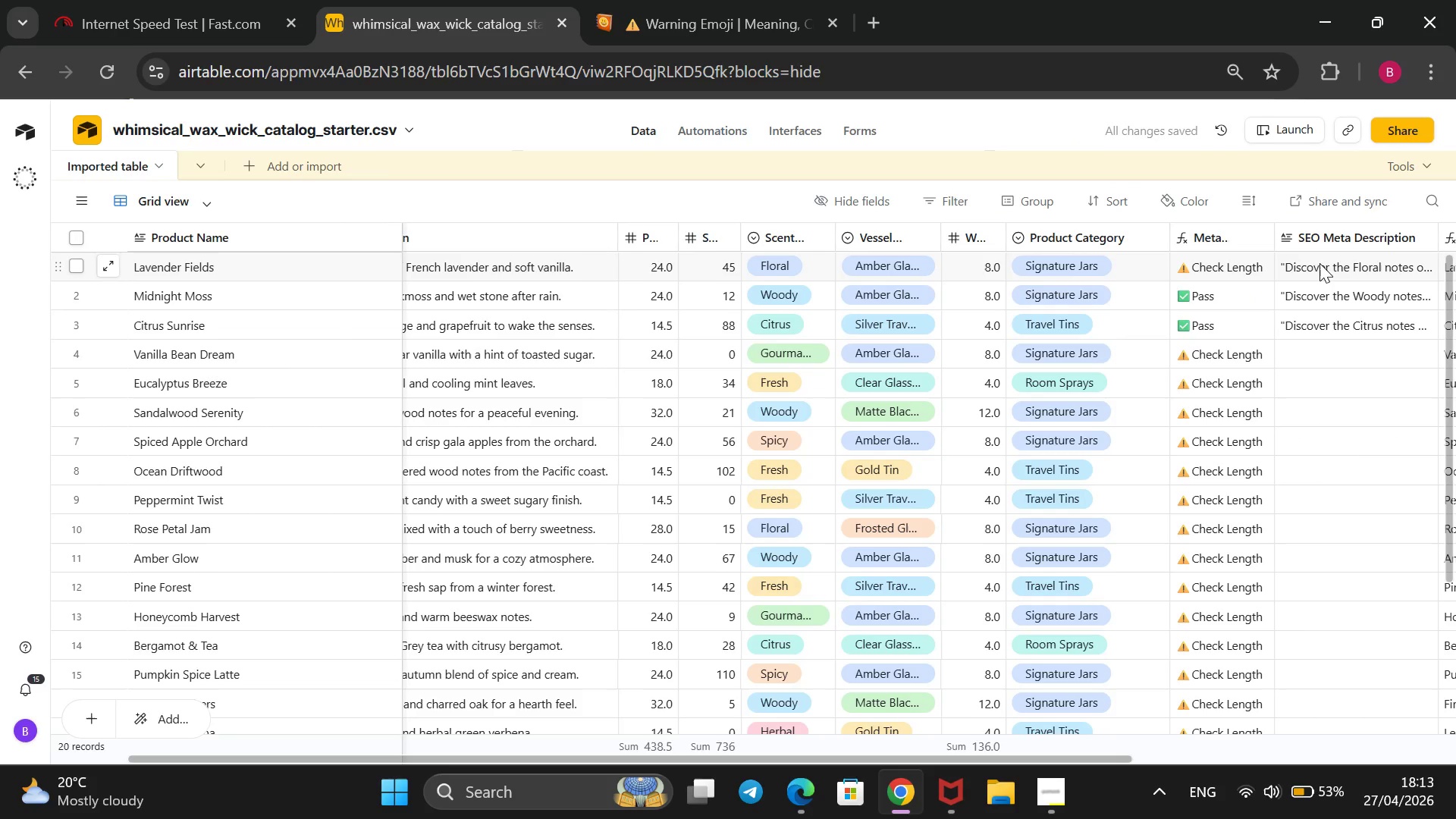 
key(ArrowLeft)
 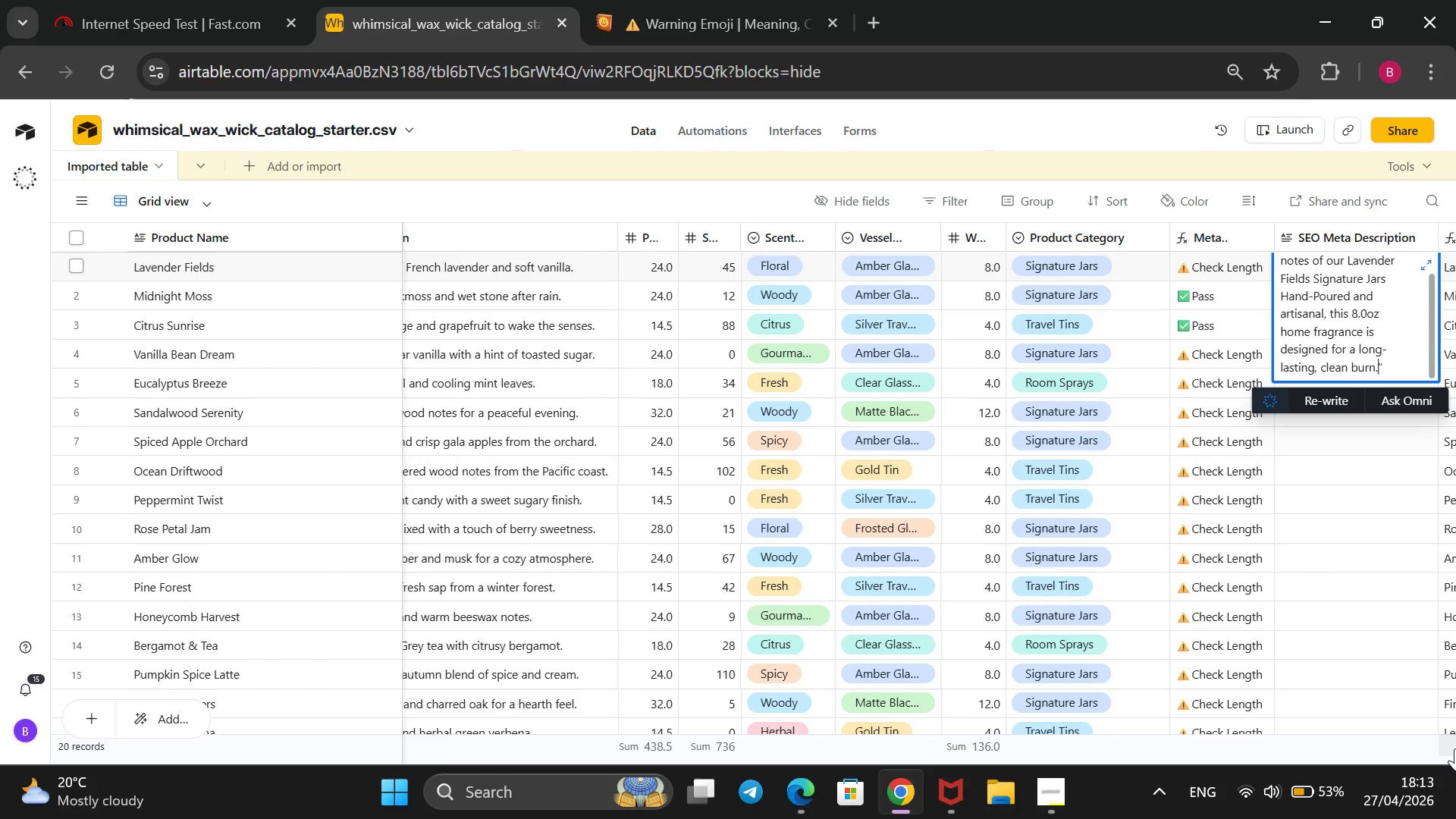 
key(Backspace)
 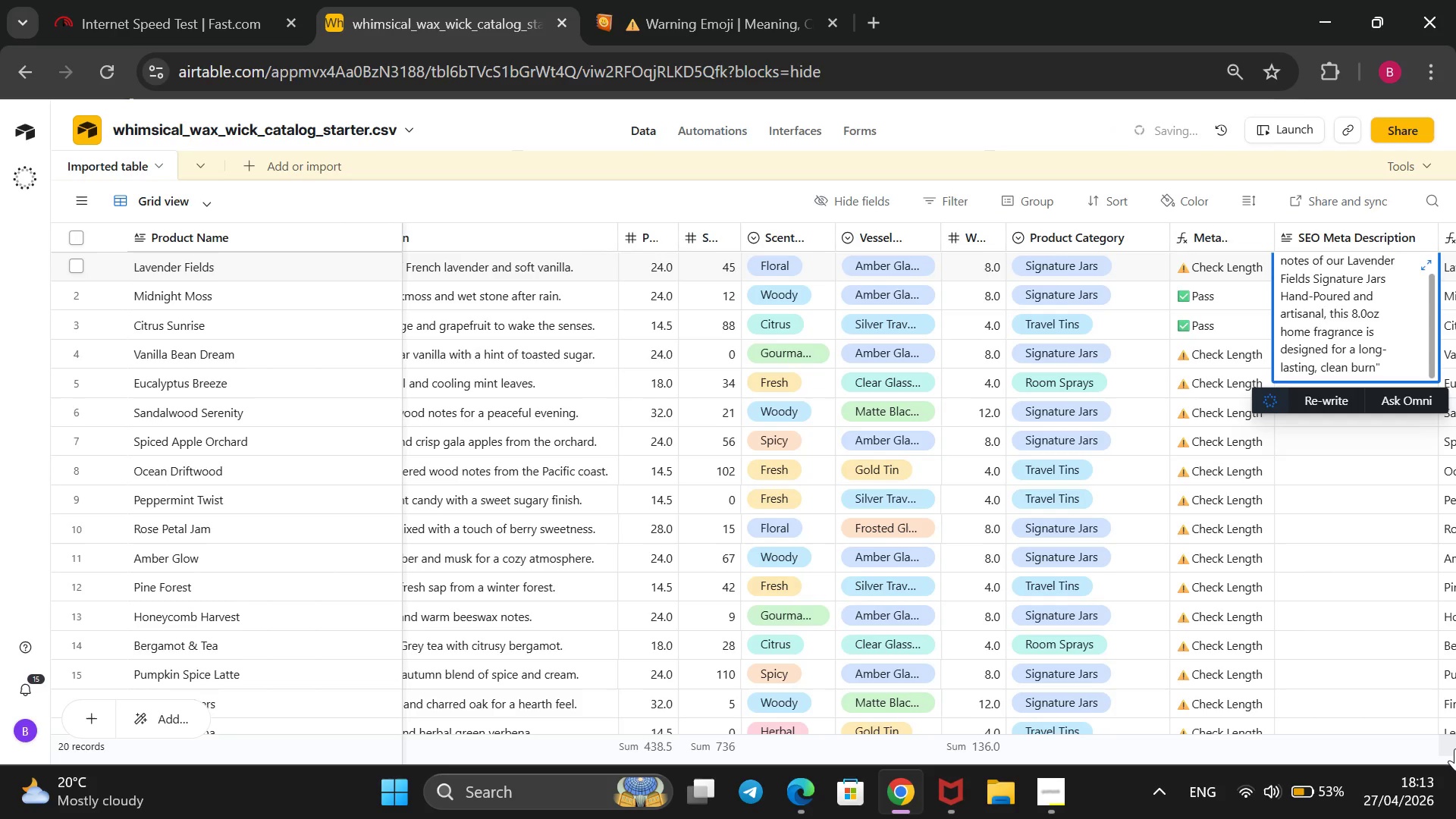 
key(Shift+1)
 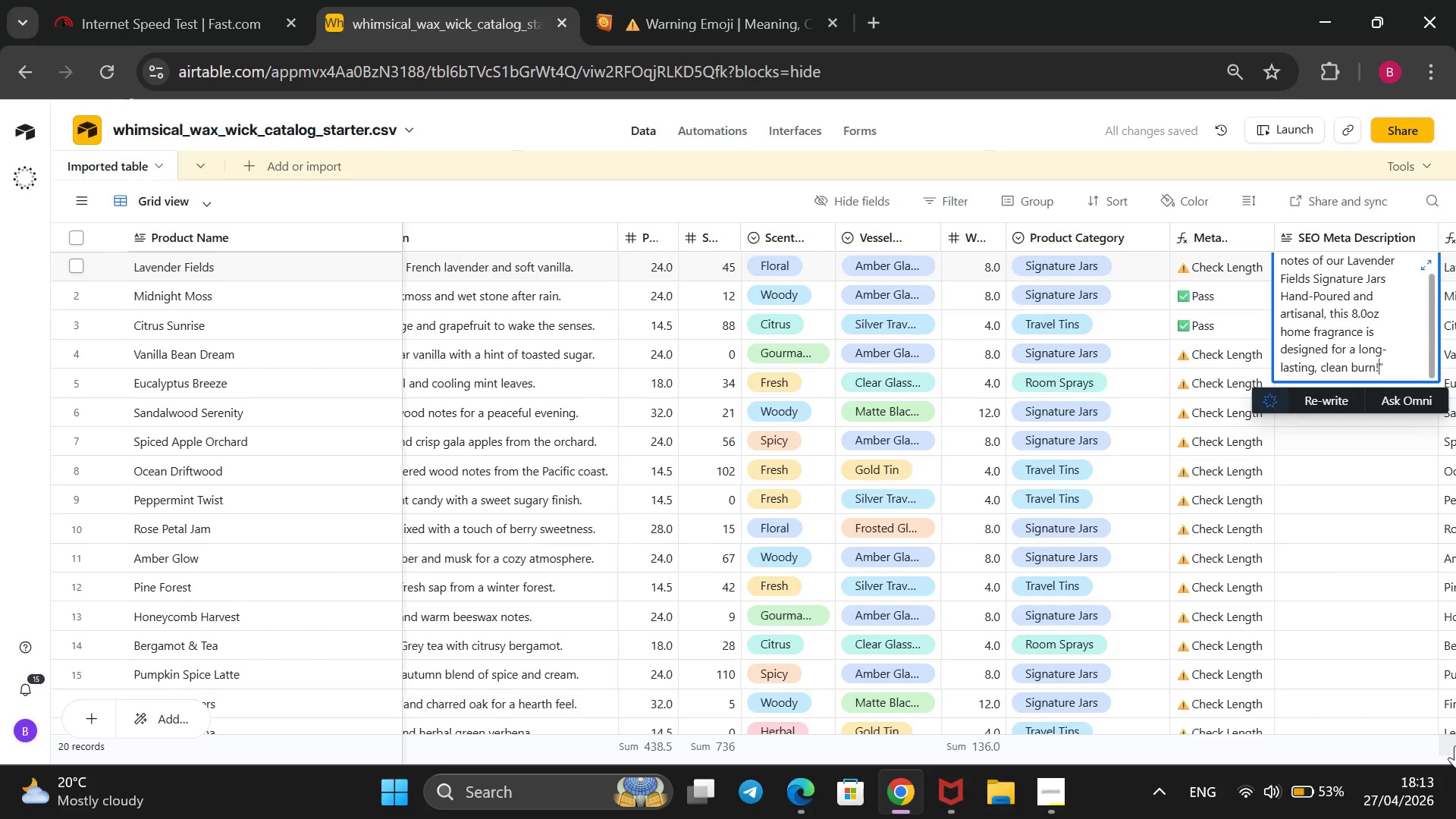 
key(Backspace)
 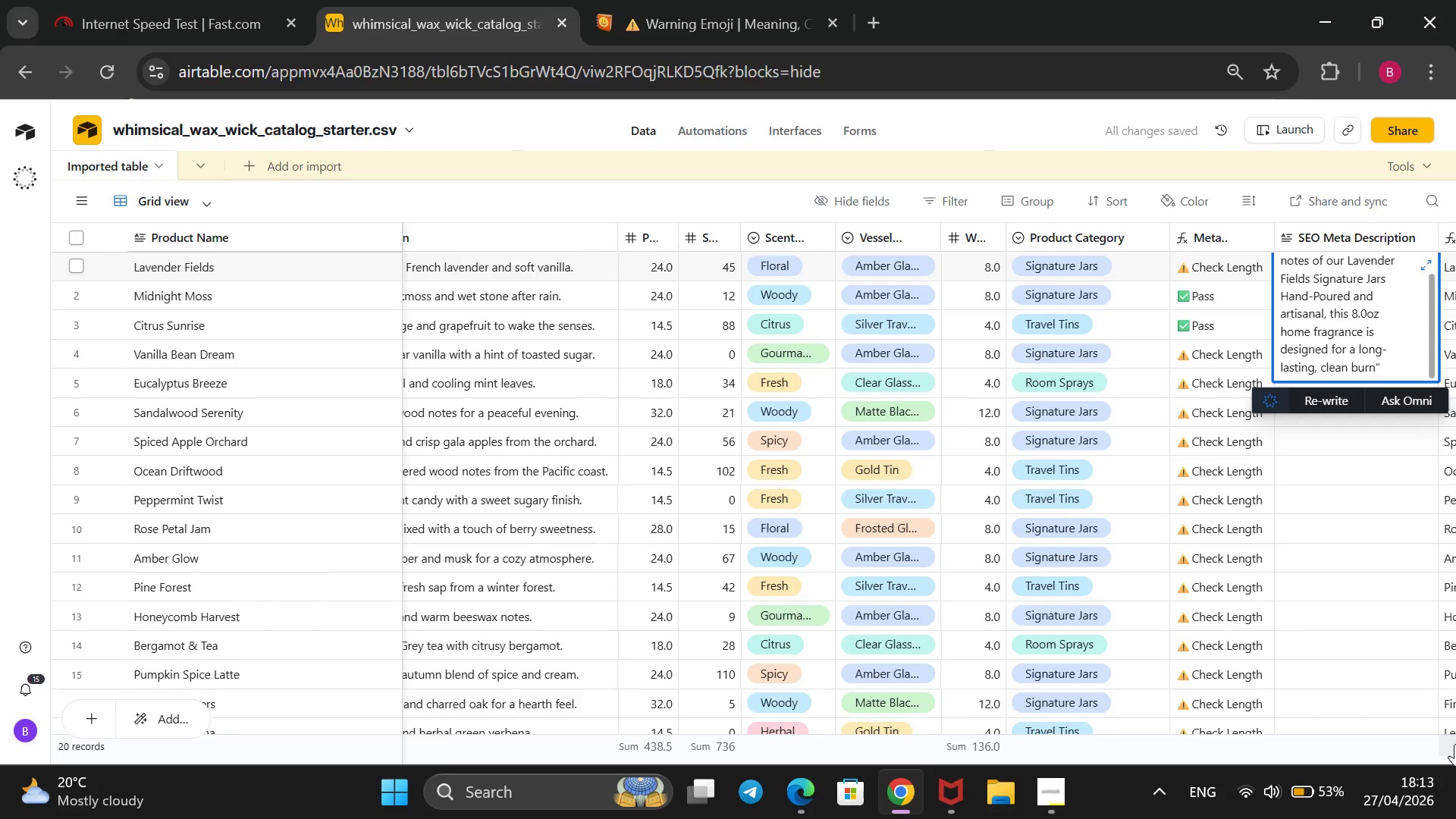 
key(Period)
 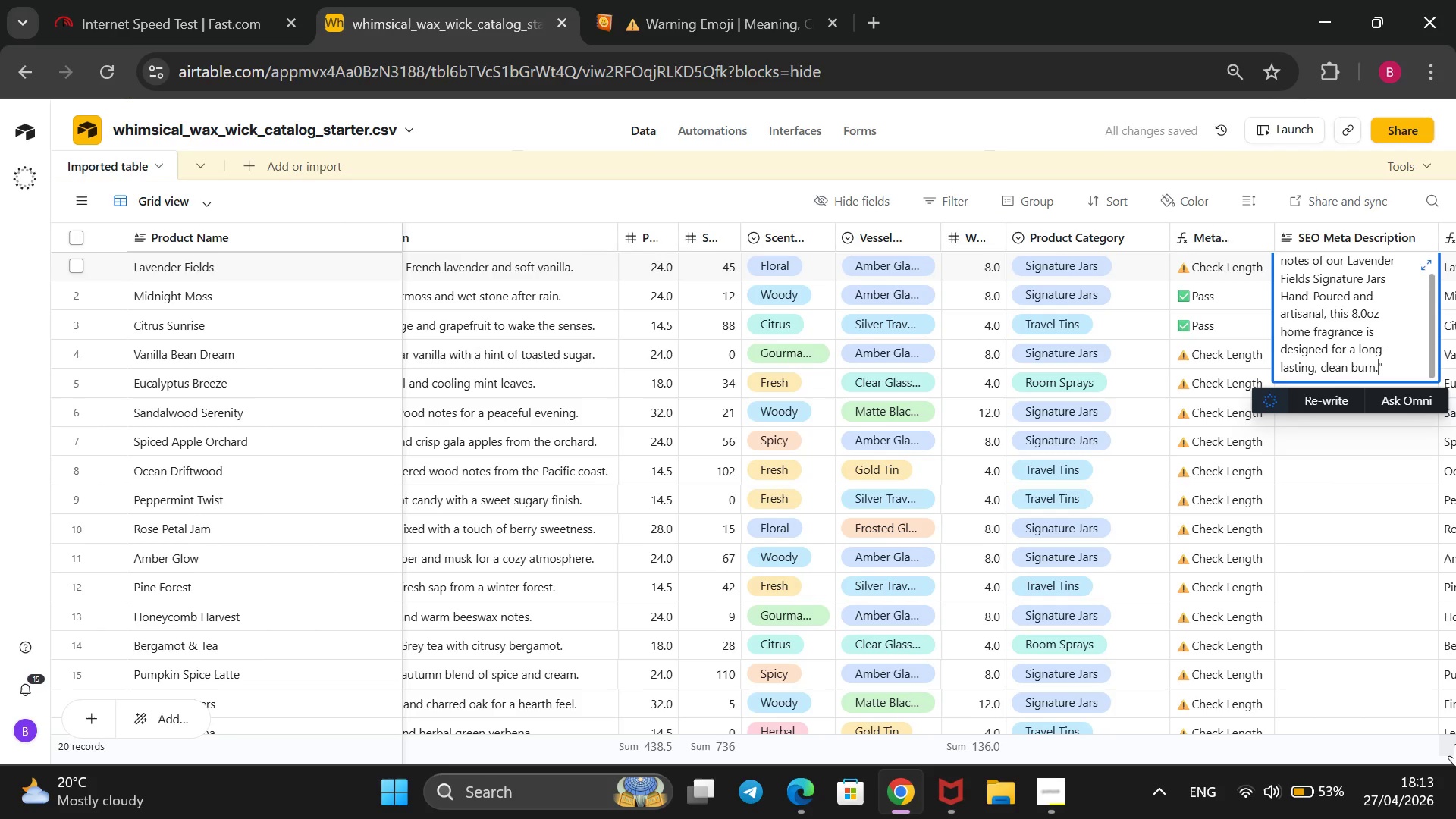 
wait(13.58)
 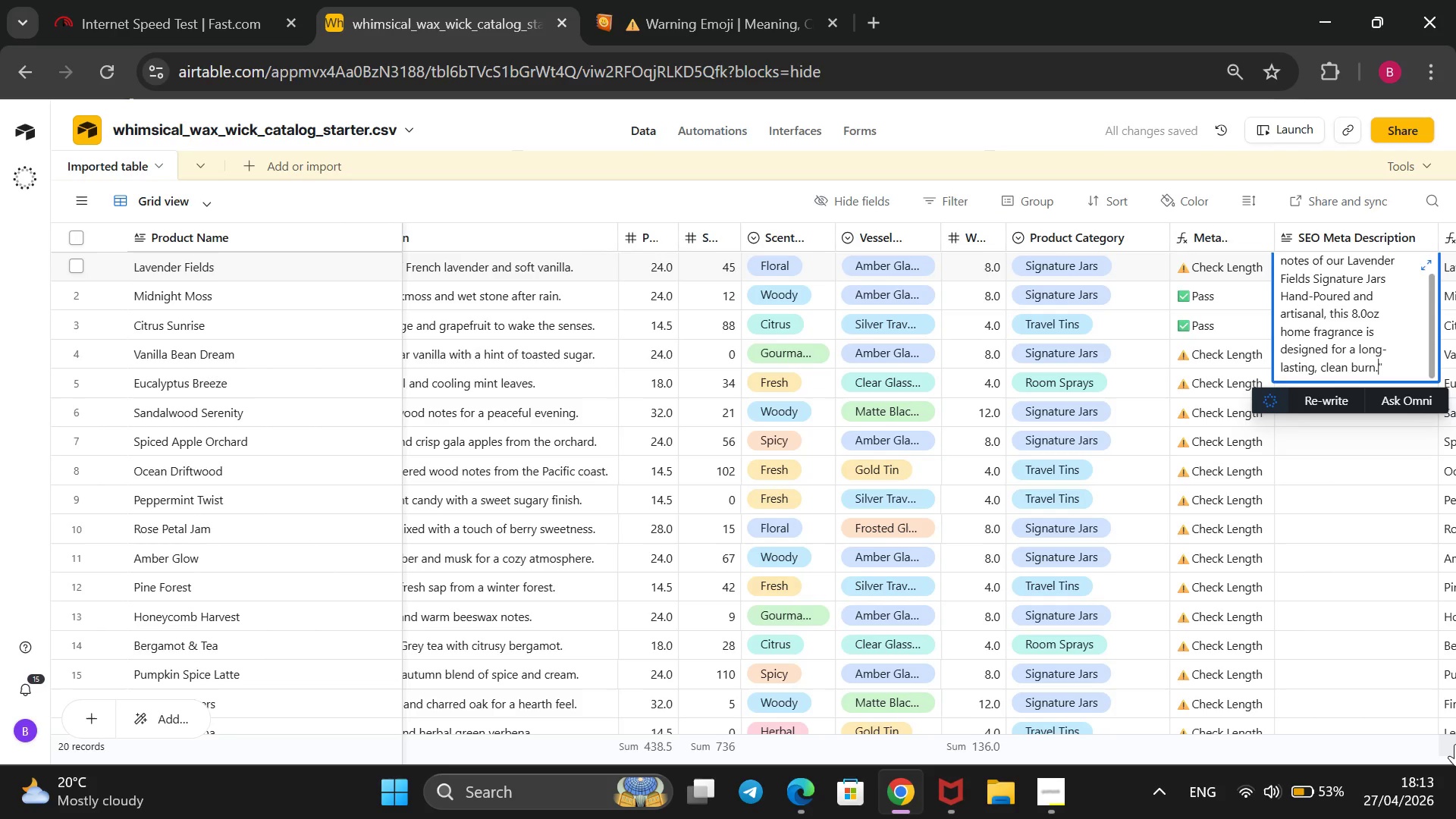 
scroll: coordinate [1355, 354], scroll_direction: up, amount: 2.0
 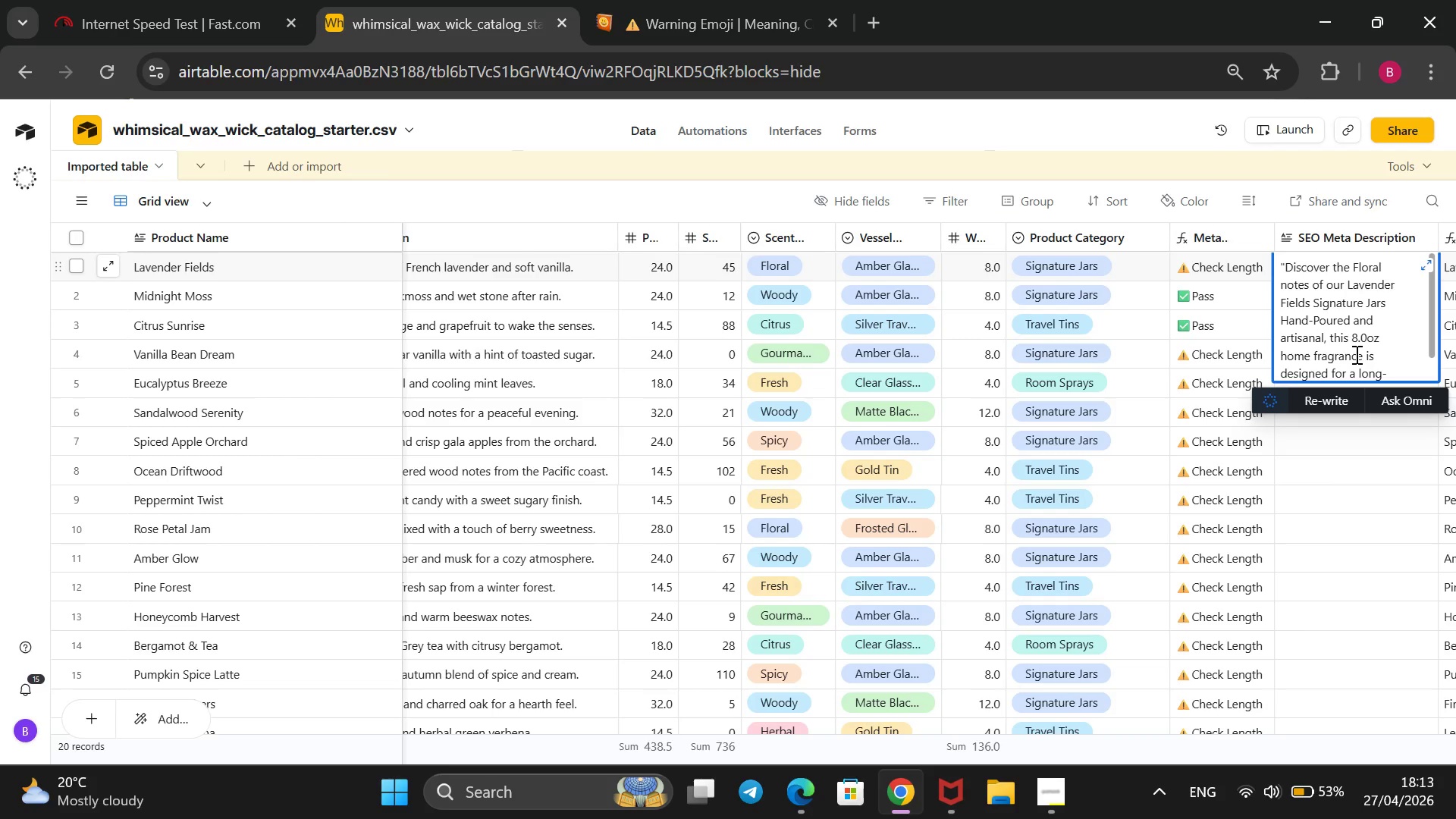 
wait(18.94)
 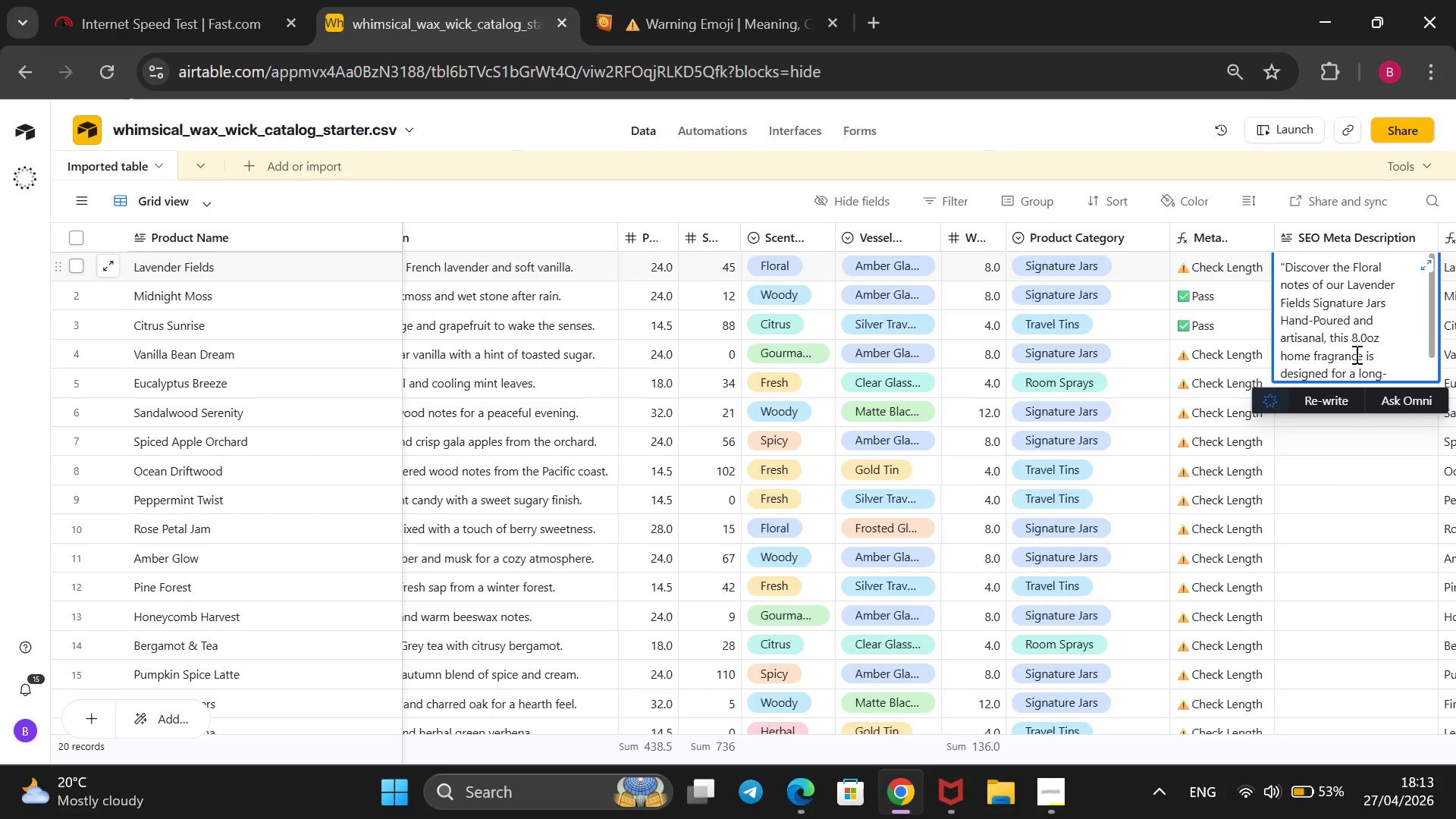 
left_click([1380, 356])
 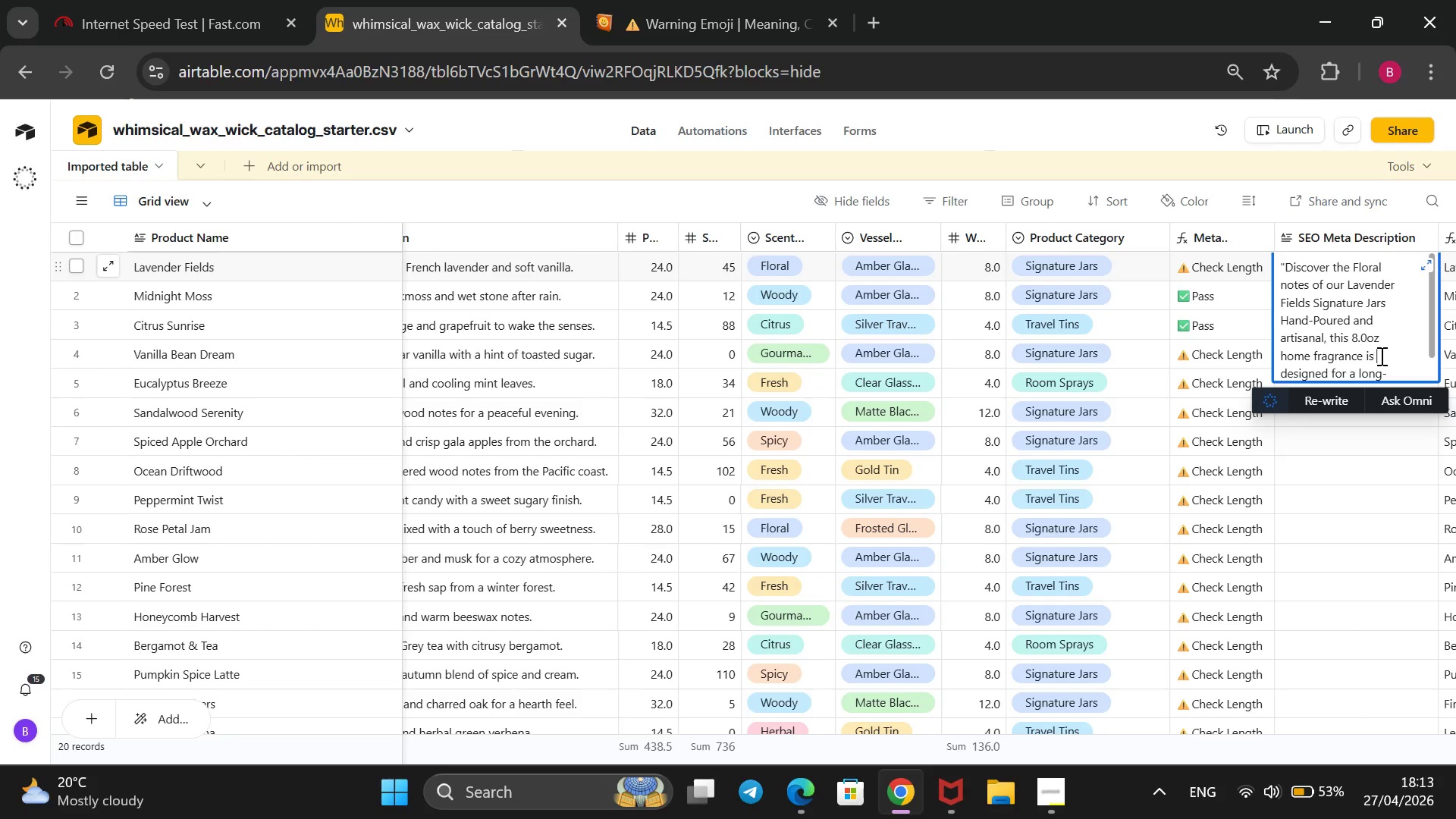 
type(specifically )
 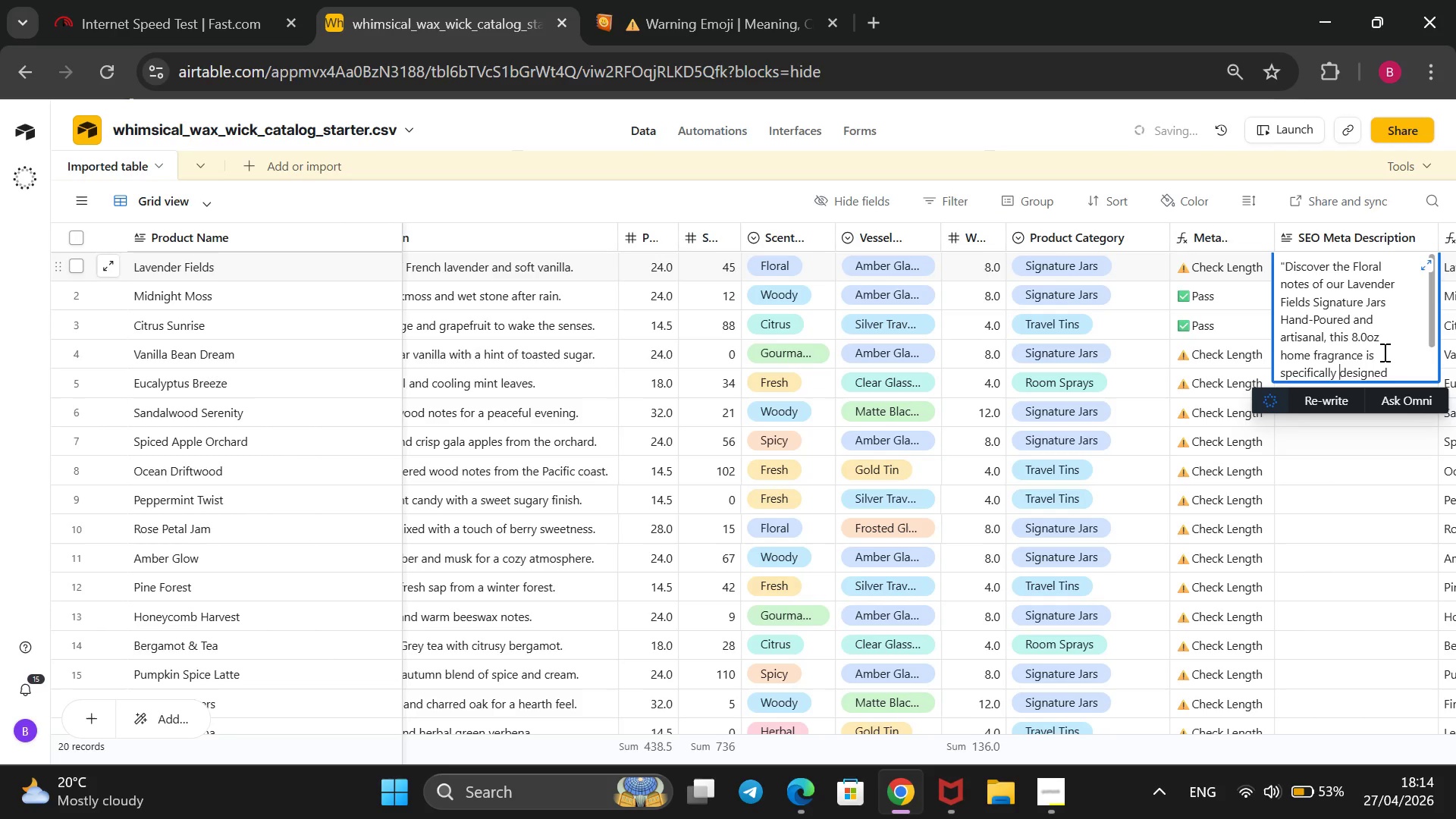 
scroll: coordinate [1383, 351], scroll_direction: down, amount: 1.0
 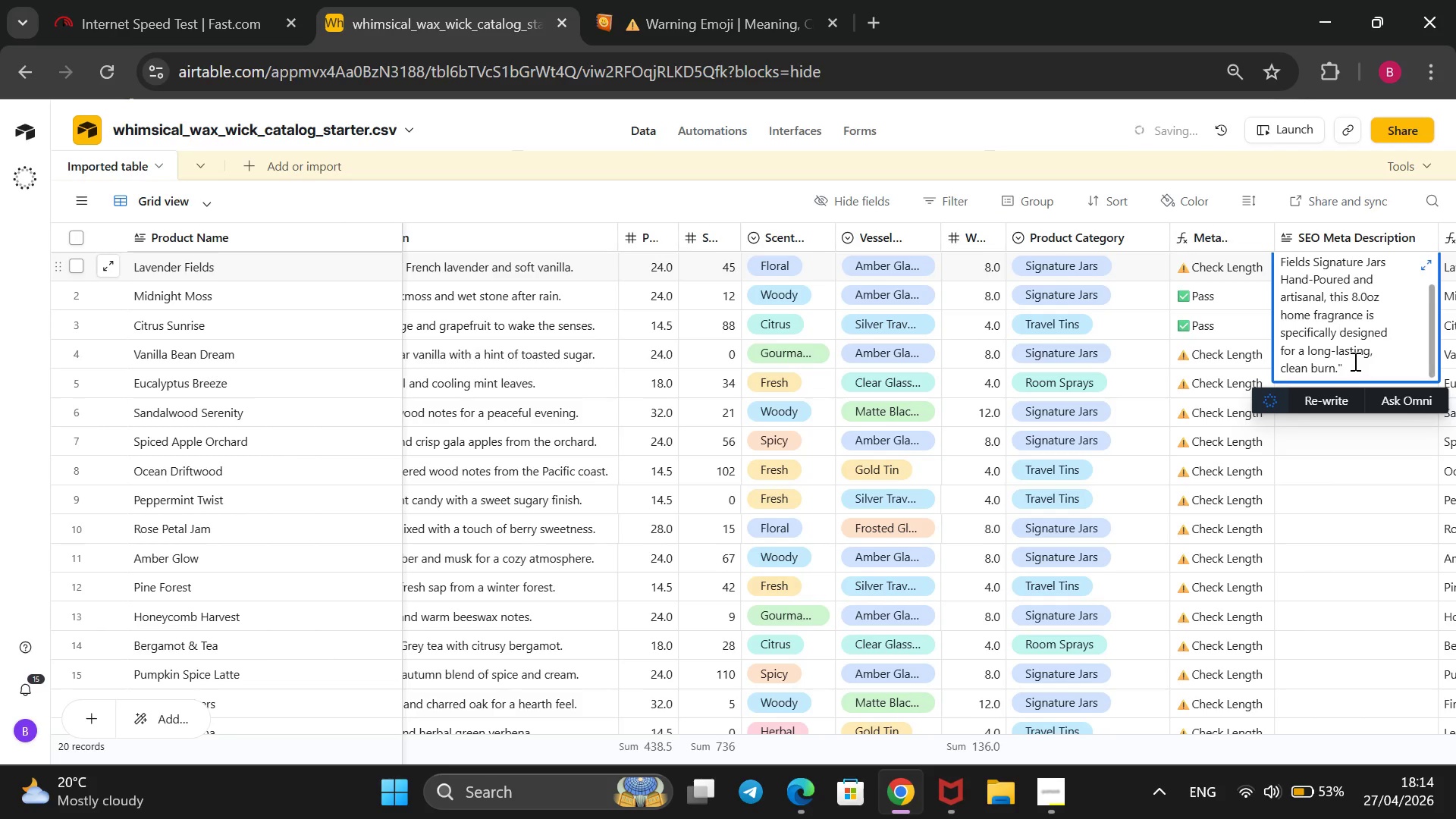 
left_click([1354, 361])
 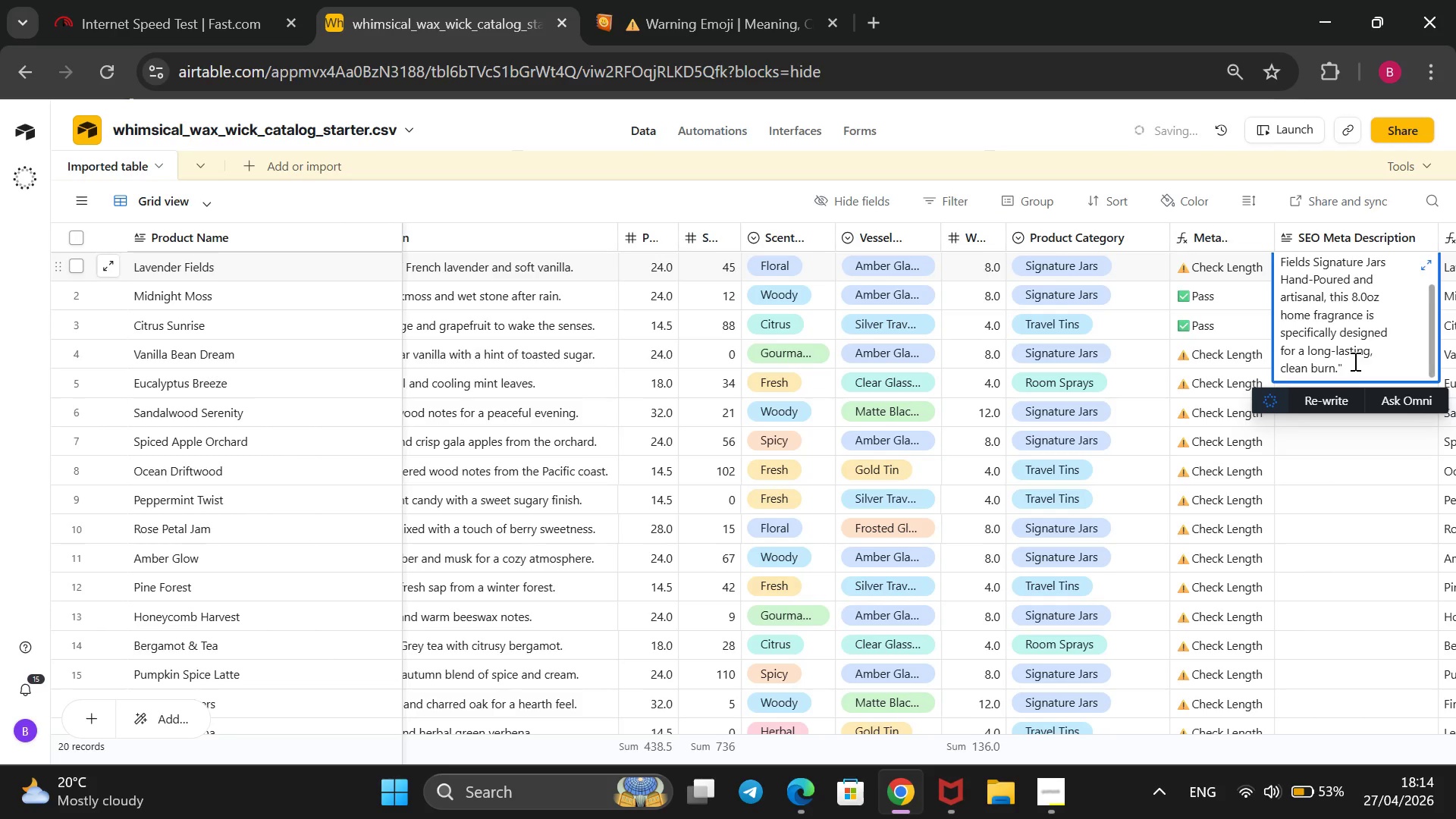 
key(Backspace)
 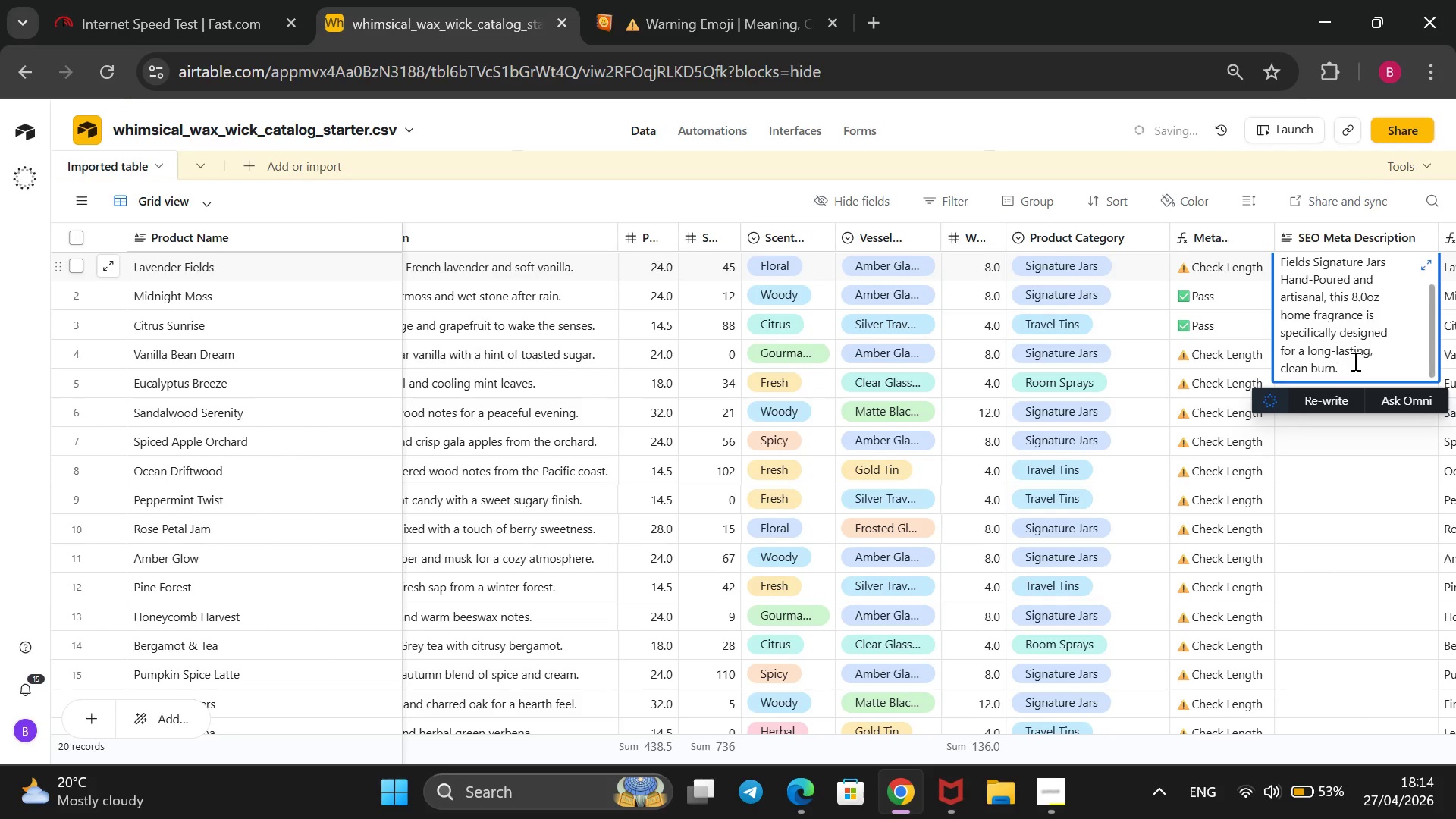 
key(Shift+2)
 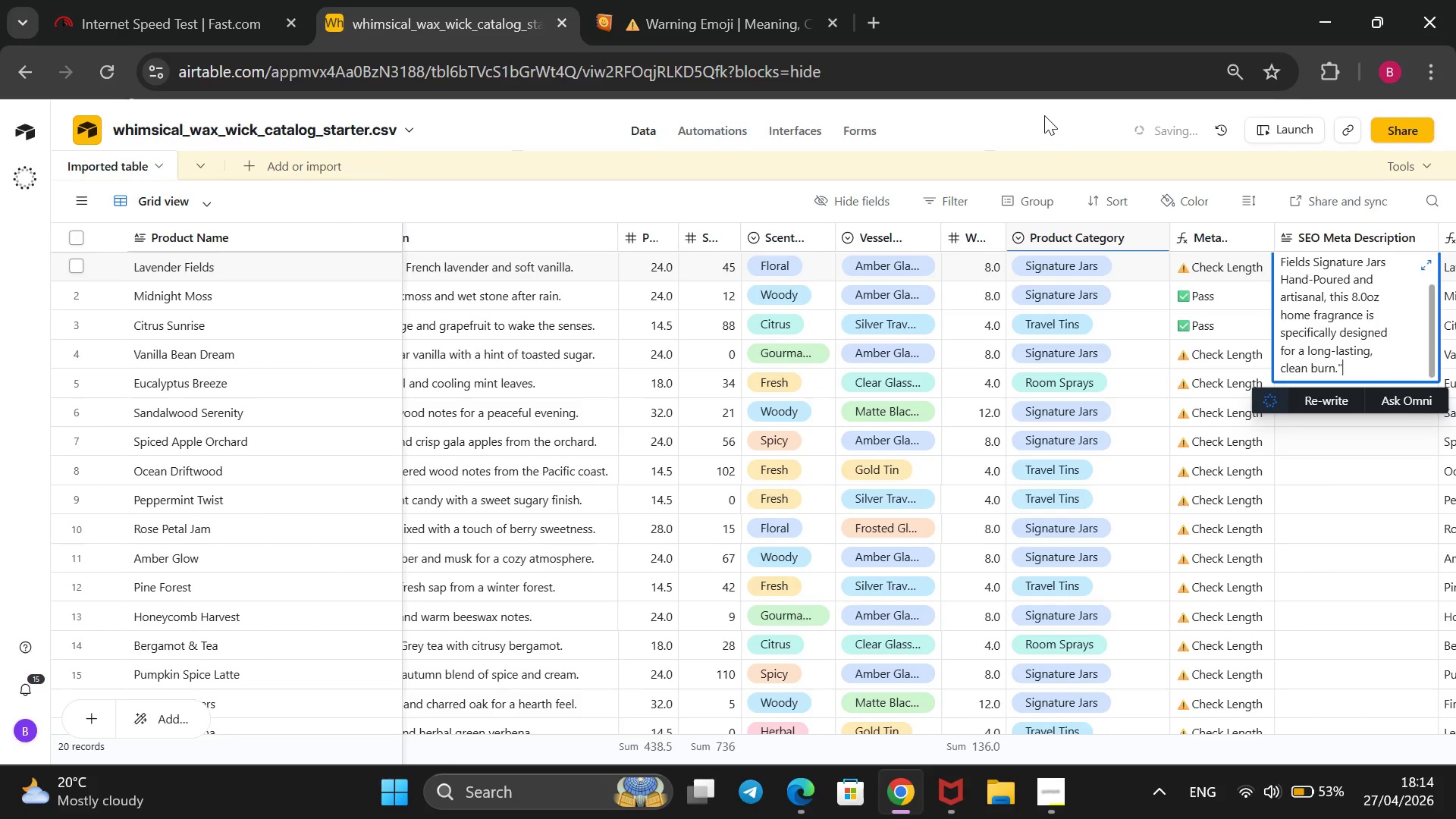 
left_click([1044, 122])
 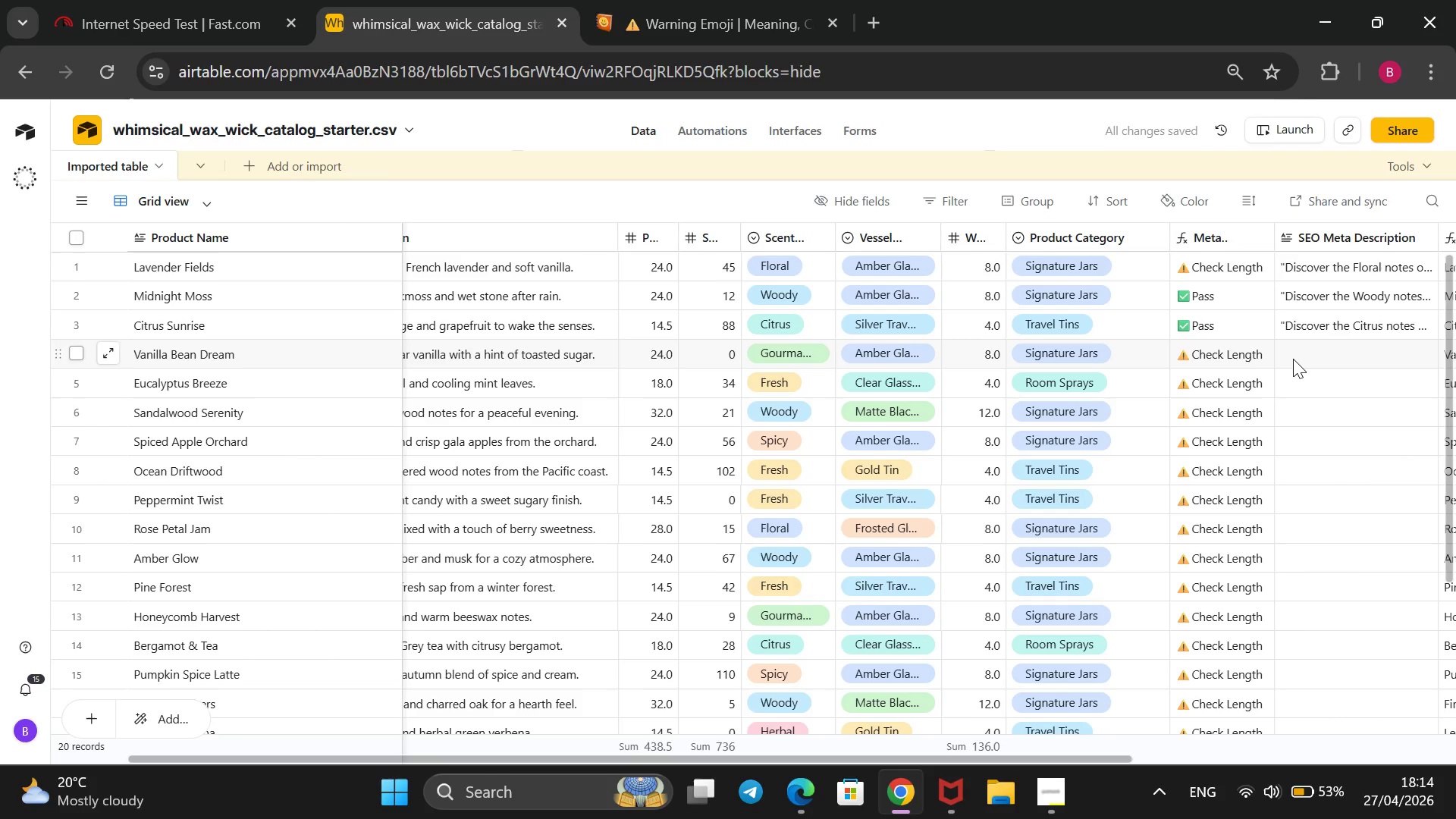 
wait(6.22)
 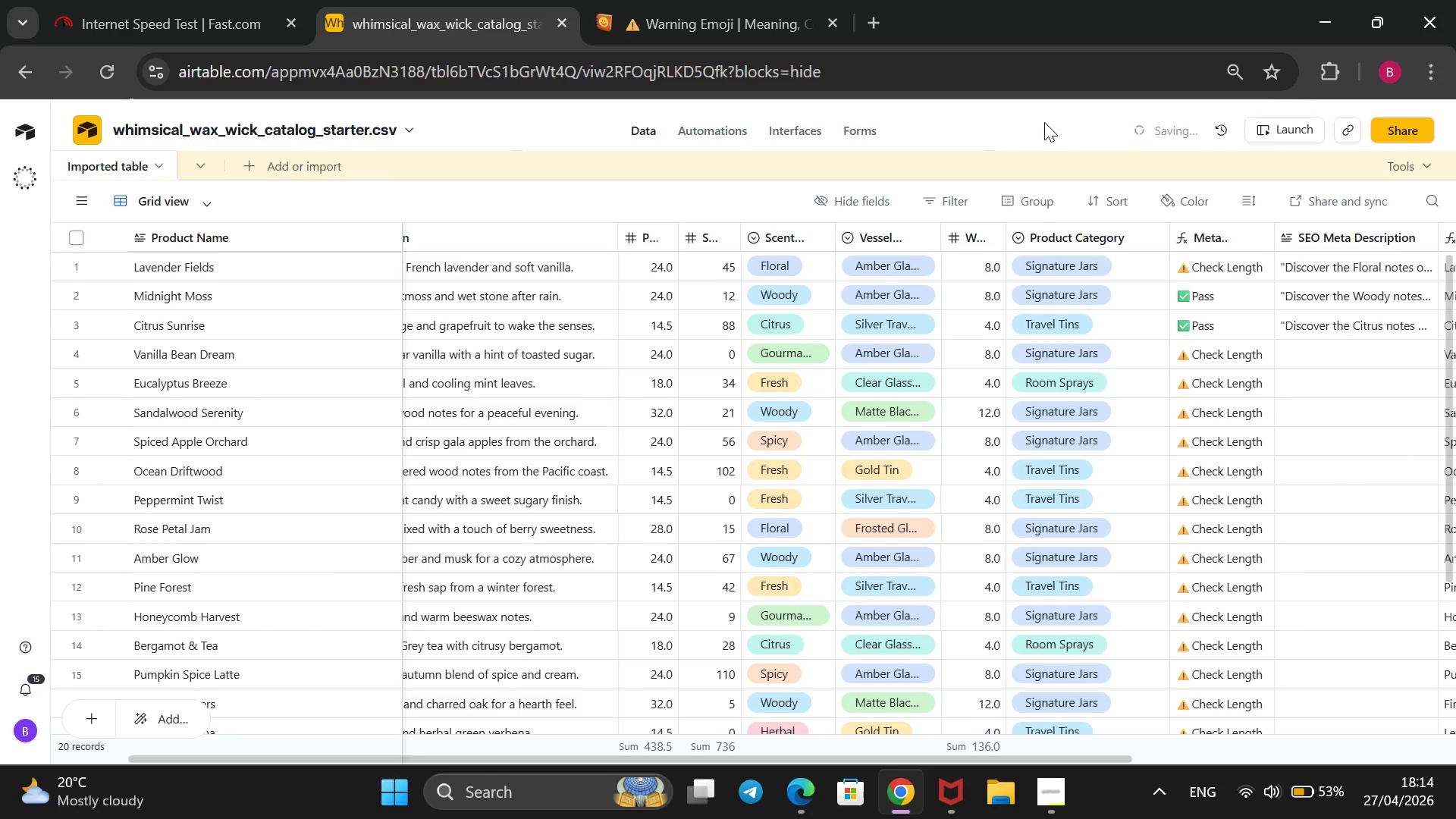 
double_click([1293, 359])
 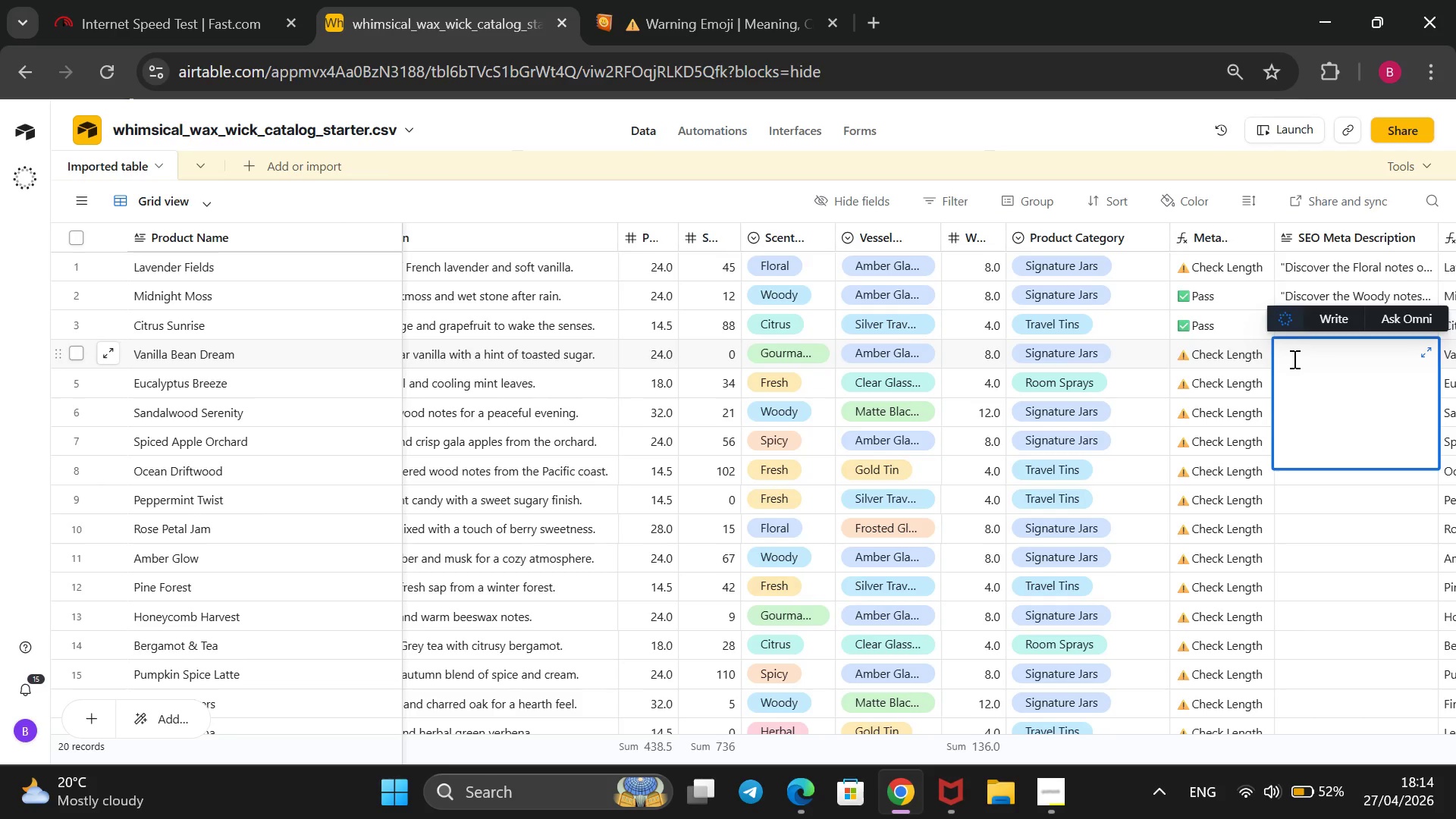 
wait(31.89)
 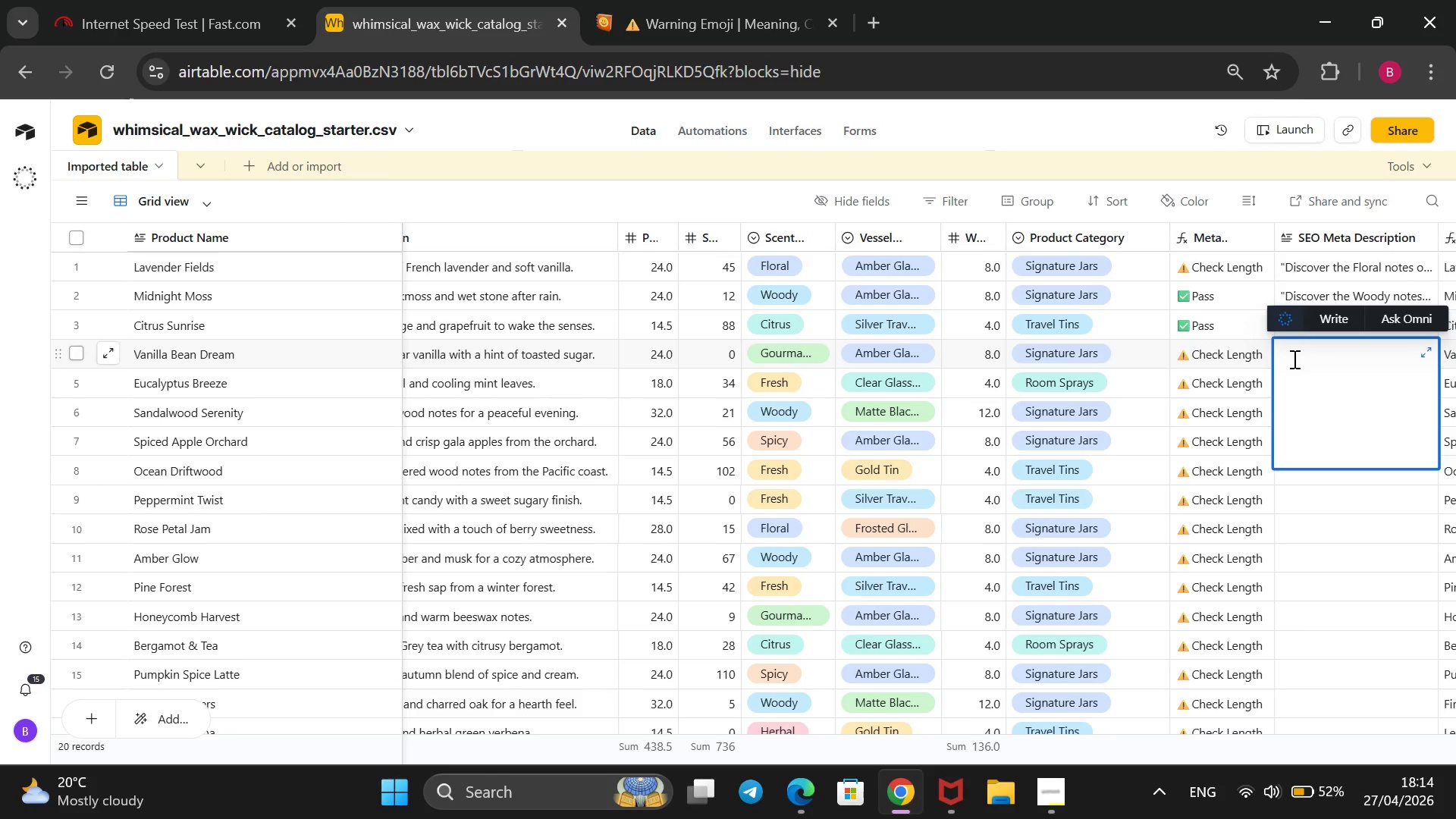 
type(Enjoy the Gourmand scent of Vanilla Bean Dream Signature Jars. This hand-Poured 8.0oz artisanal product offers a clean, long-lasting burn for a cozy, fragrant h)
key(Backspace)
key(Backspace)
key(Backspace)
type(ce.@)
 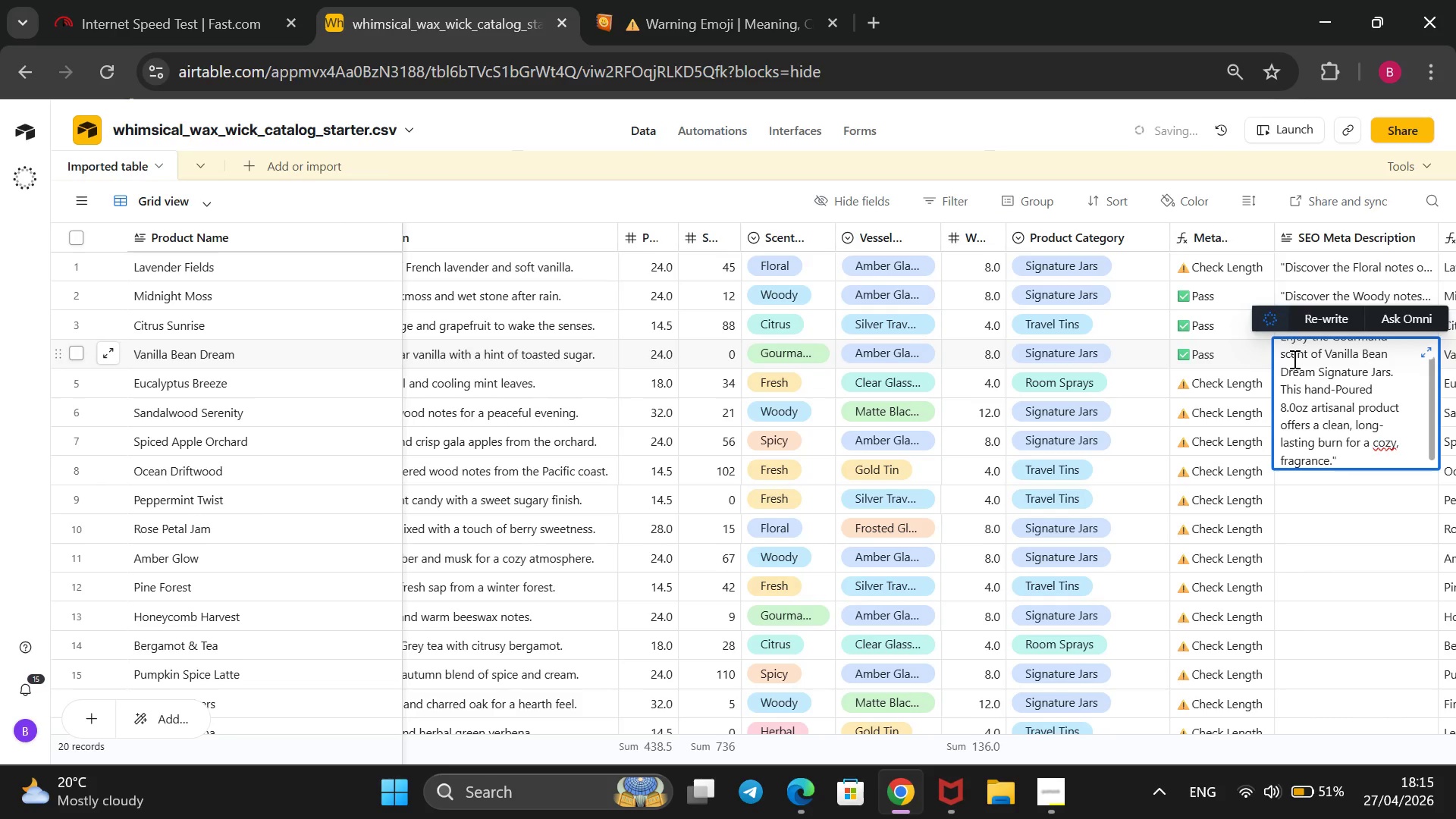 
hold_key(key=ArrowUp, duration=1.33)
 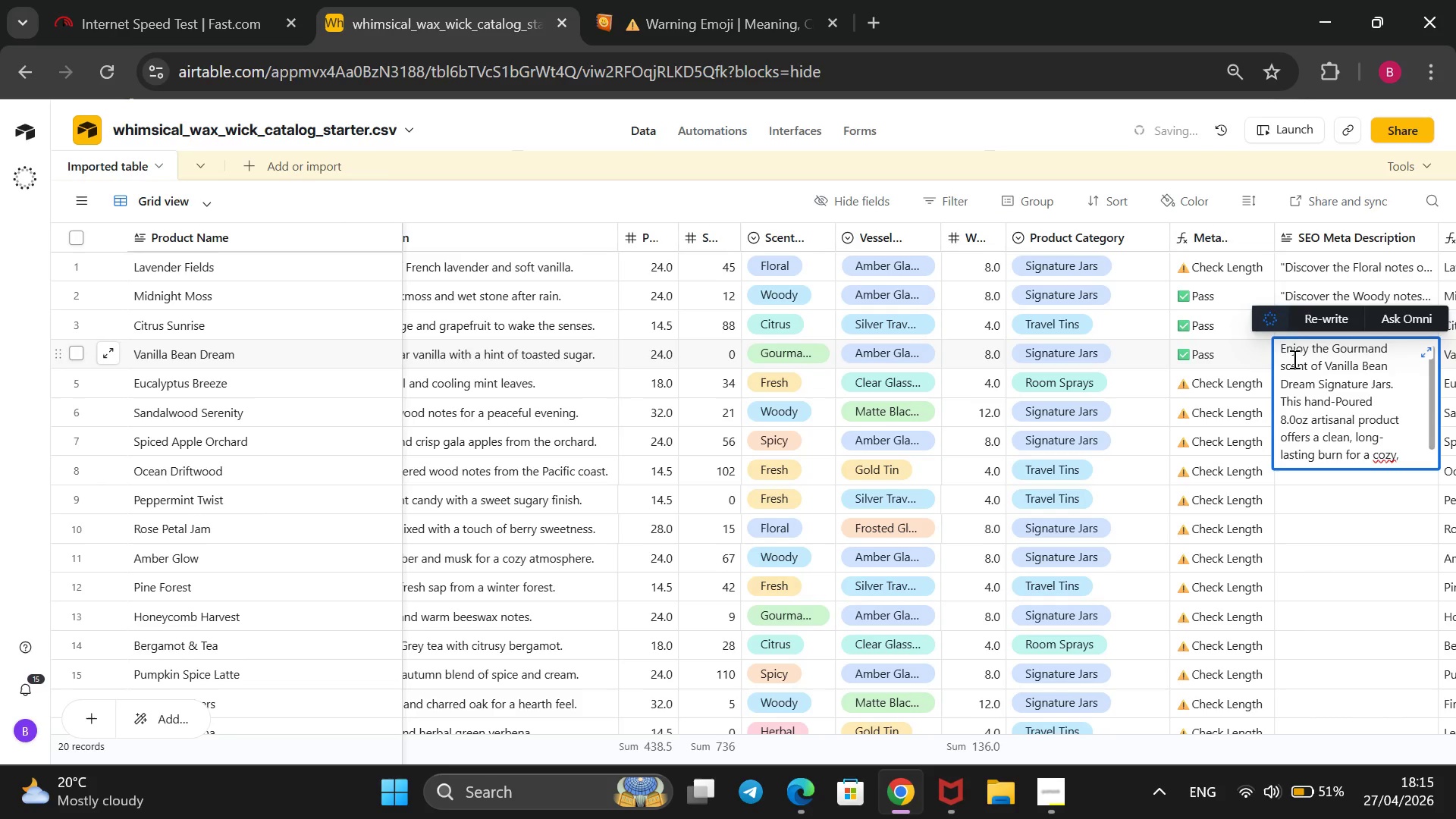 
key(Shift+2)
 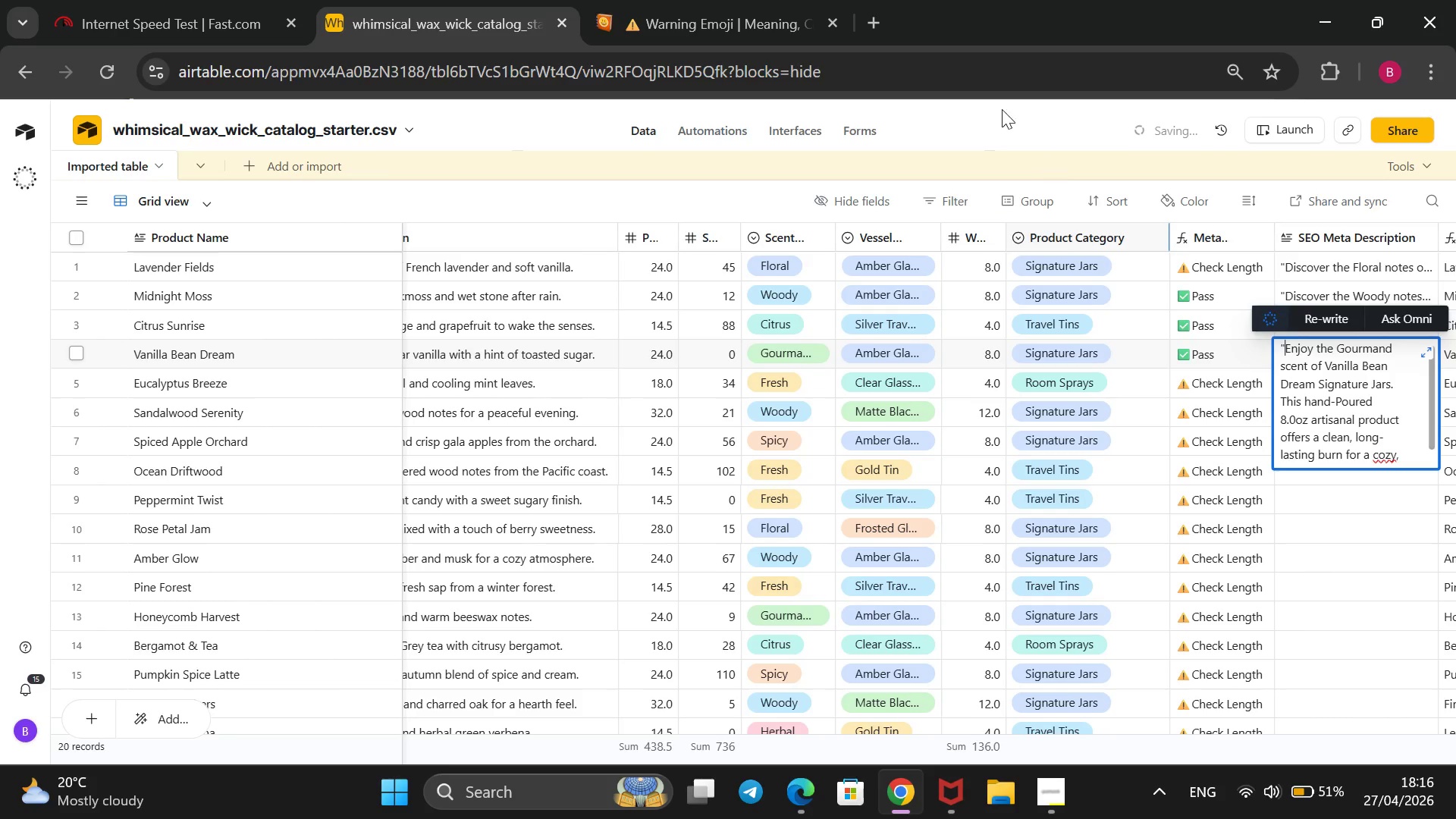 
left_click([998, 108])
 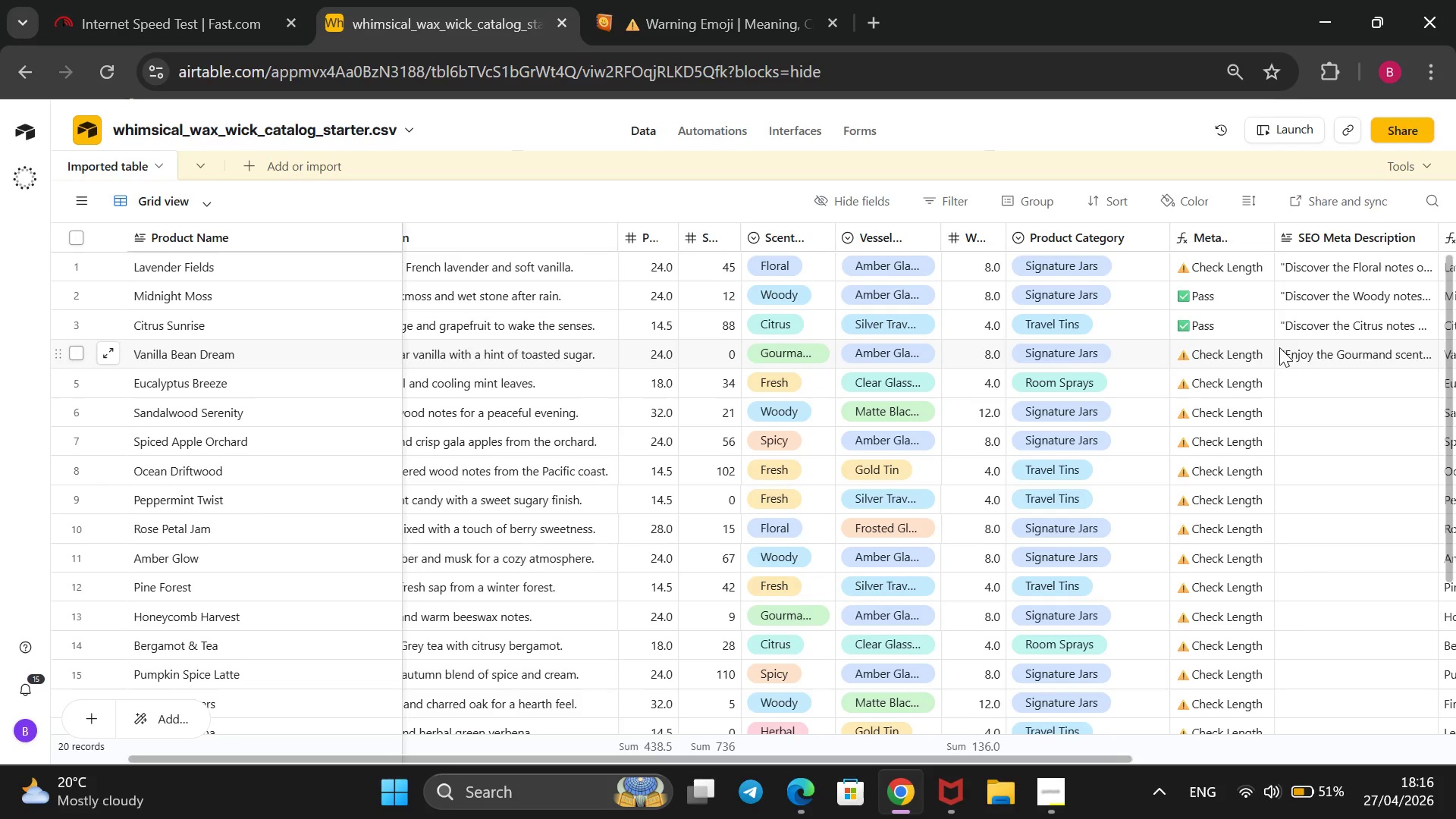 
wait(37.14)
 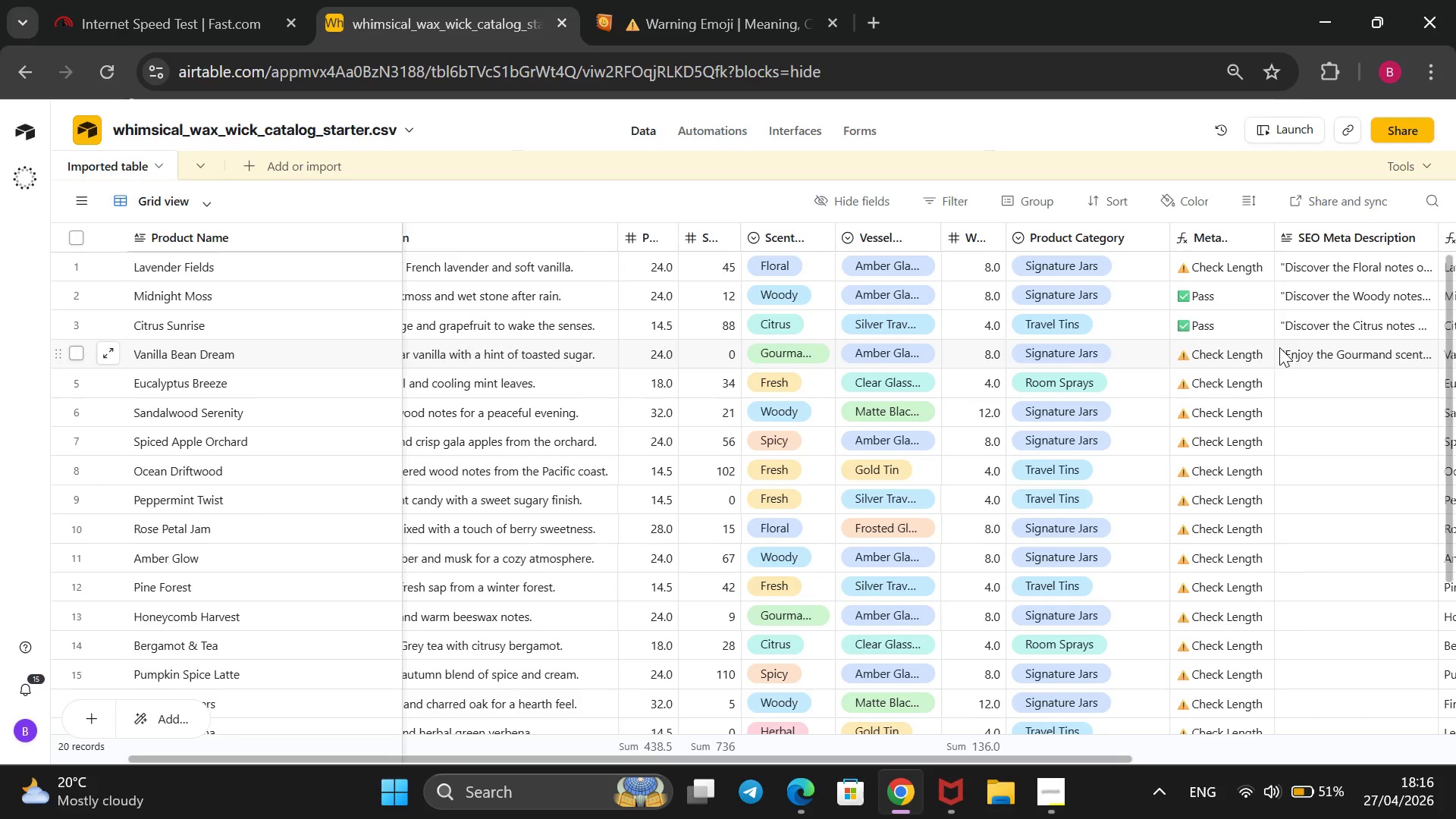 
double_click([1297, 342])
 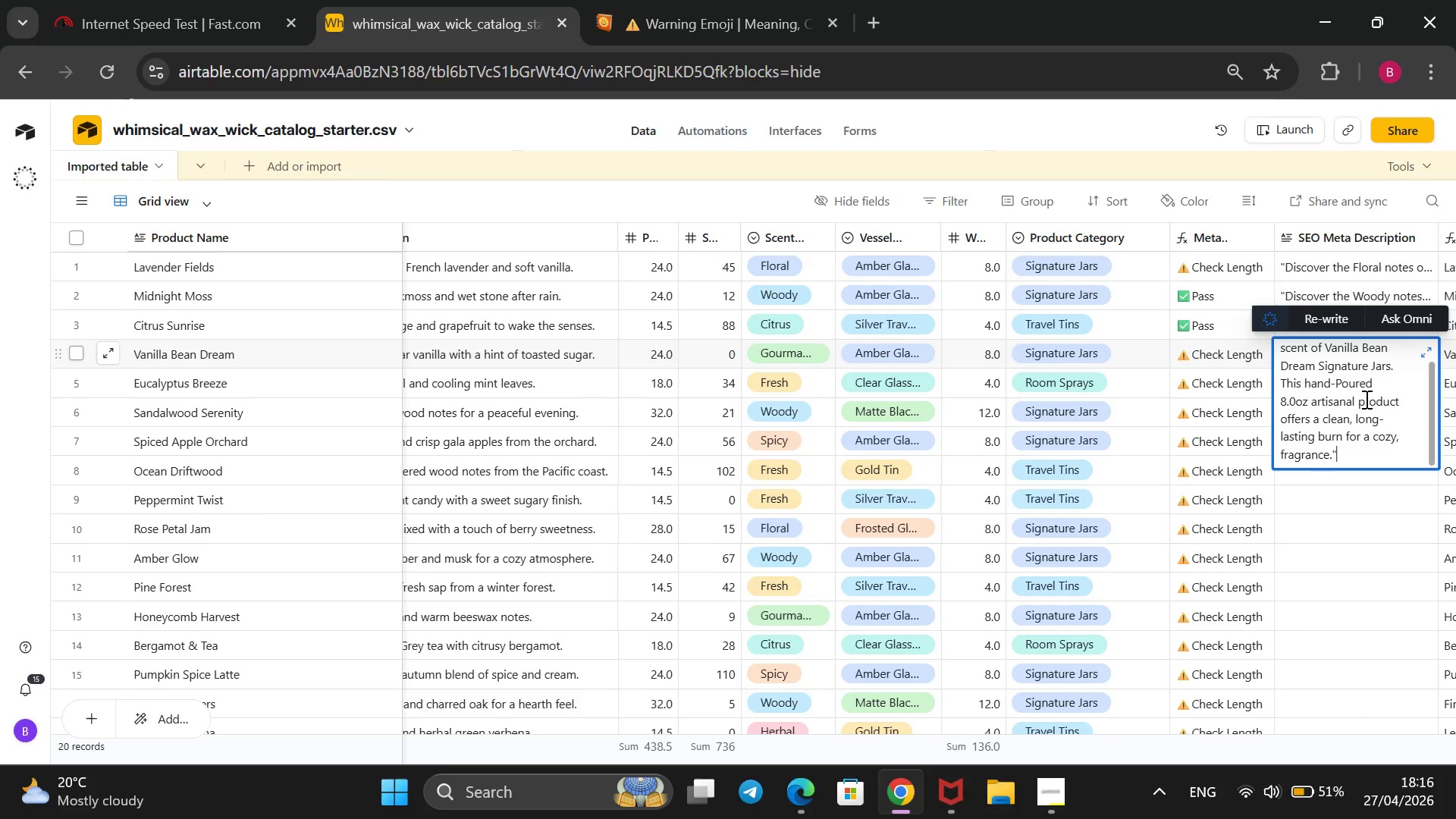 
wait(12.56)
 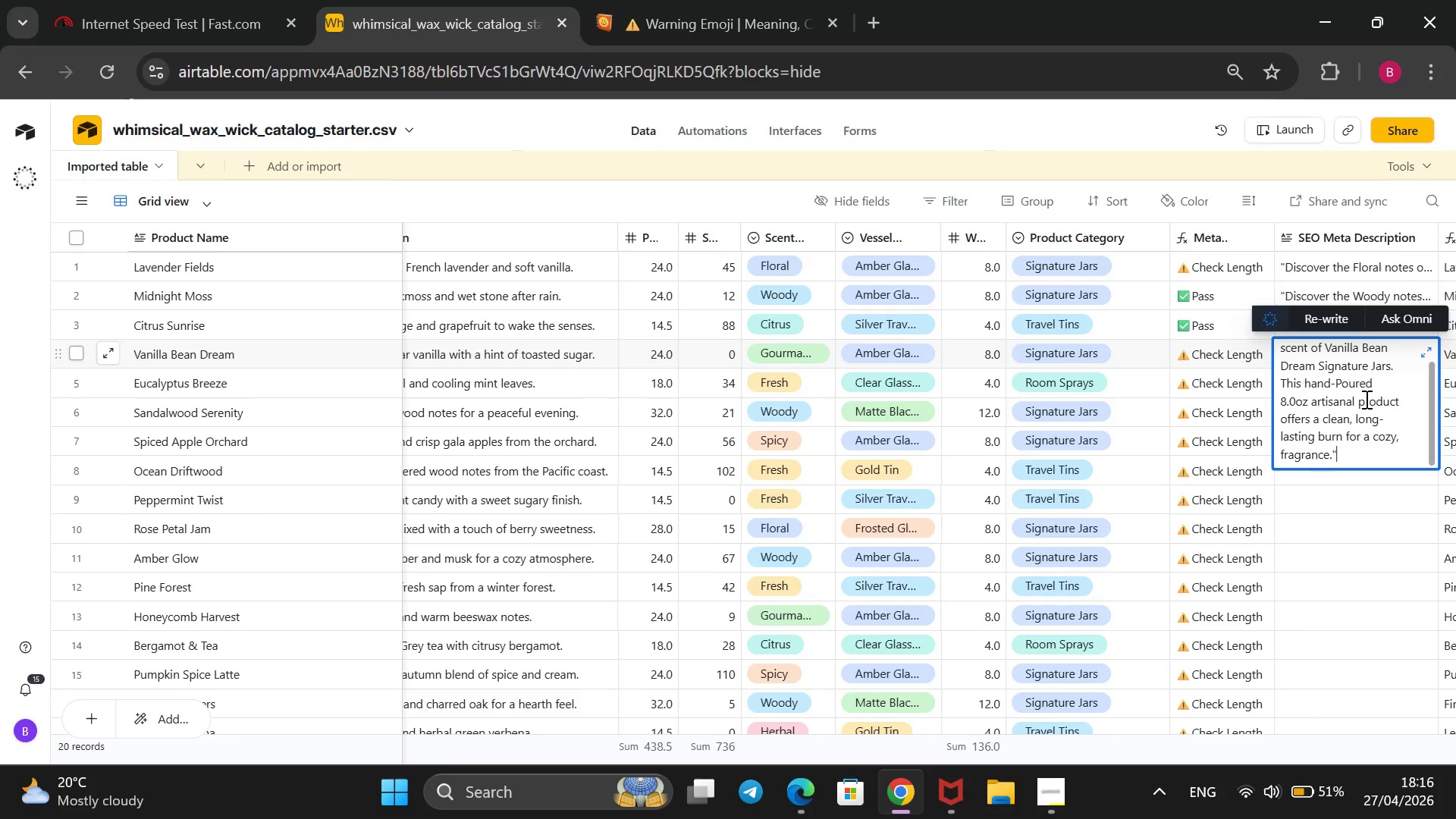 
left_click_drag(start_coordinate=[1355, 420], to_coordinate=[1316, 425])
 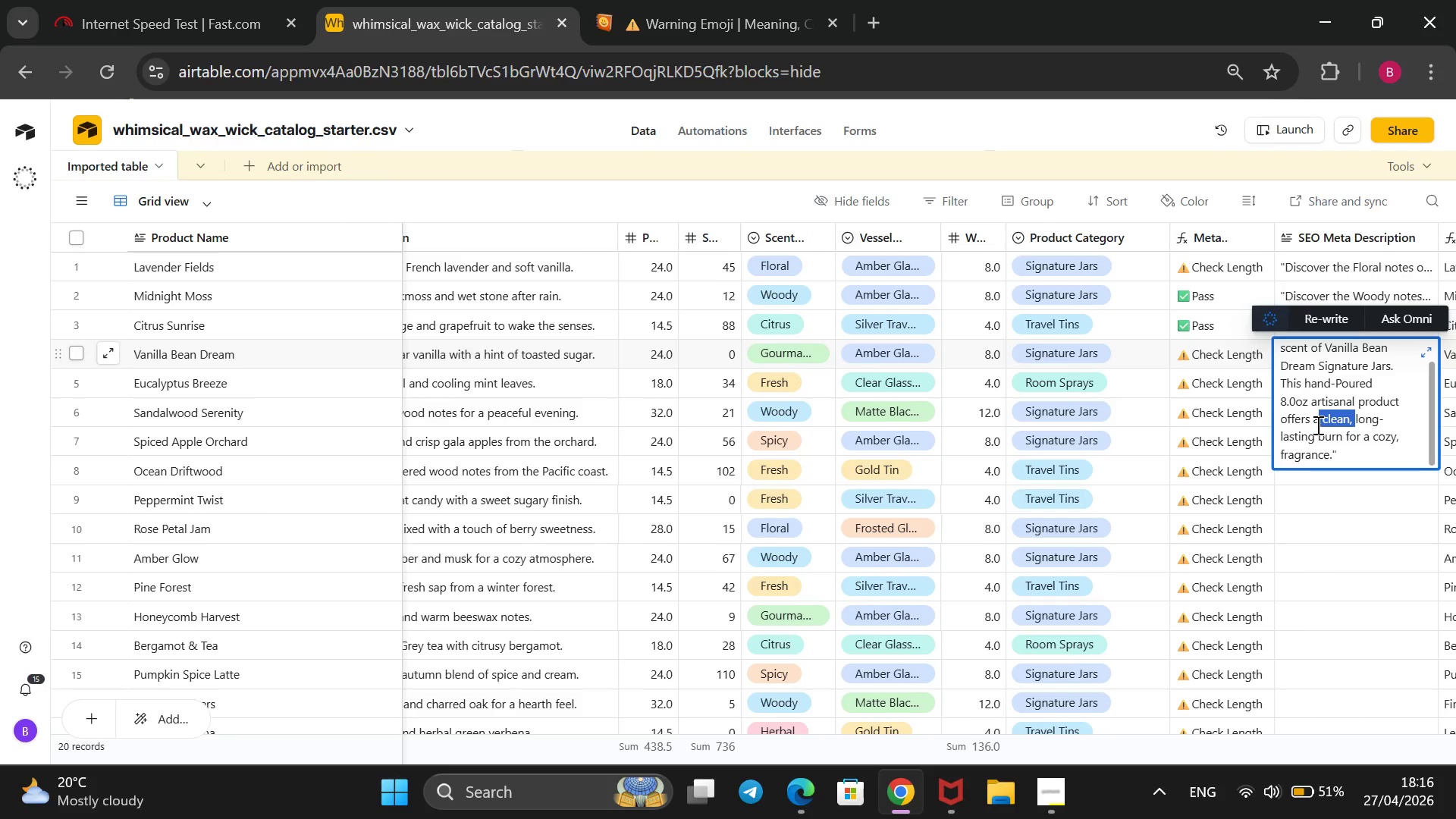 
key(Backspace)
 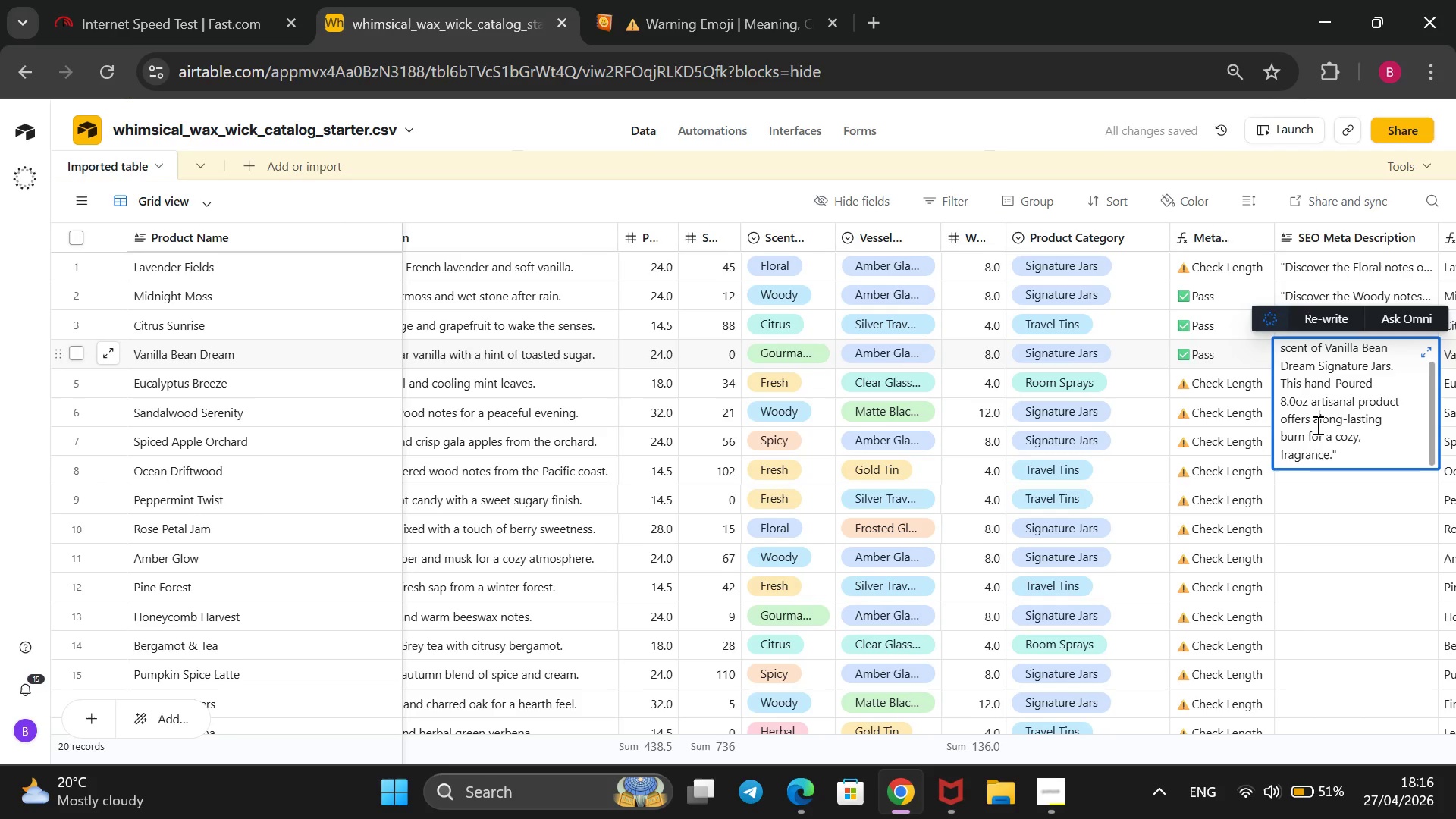 
key(Space)
 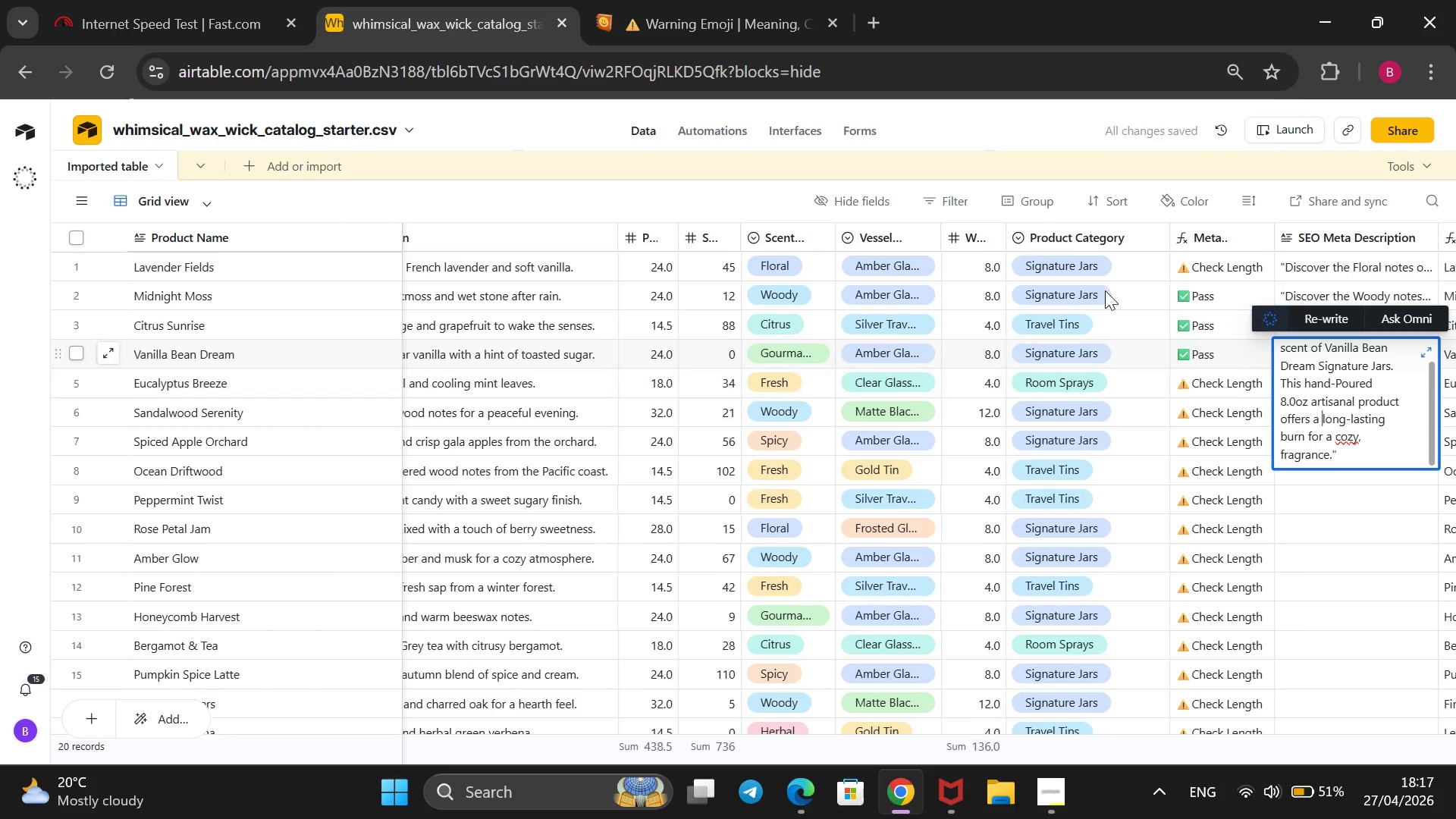 
left_click([1031, 136])
 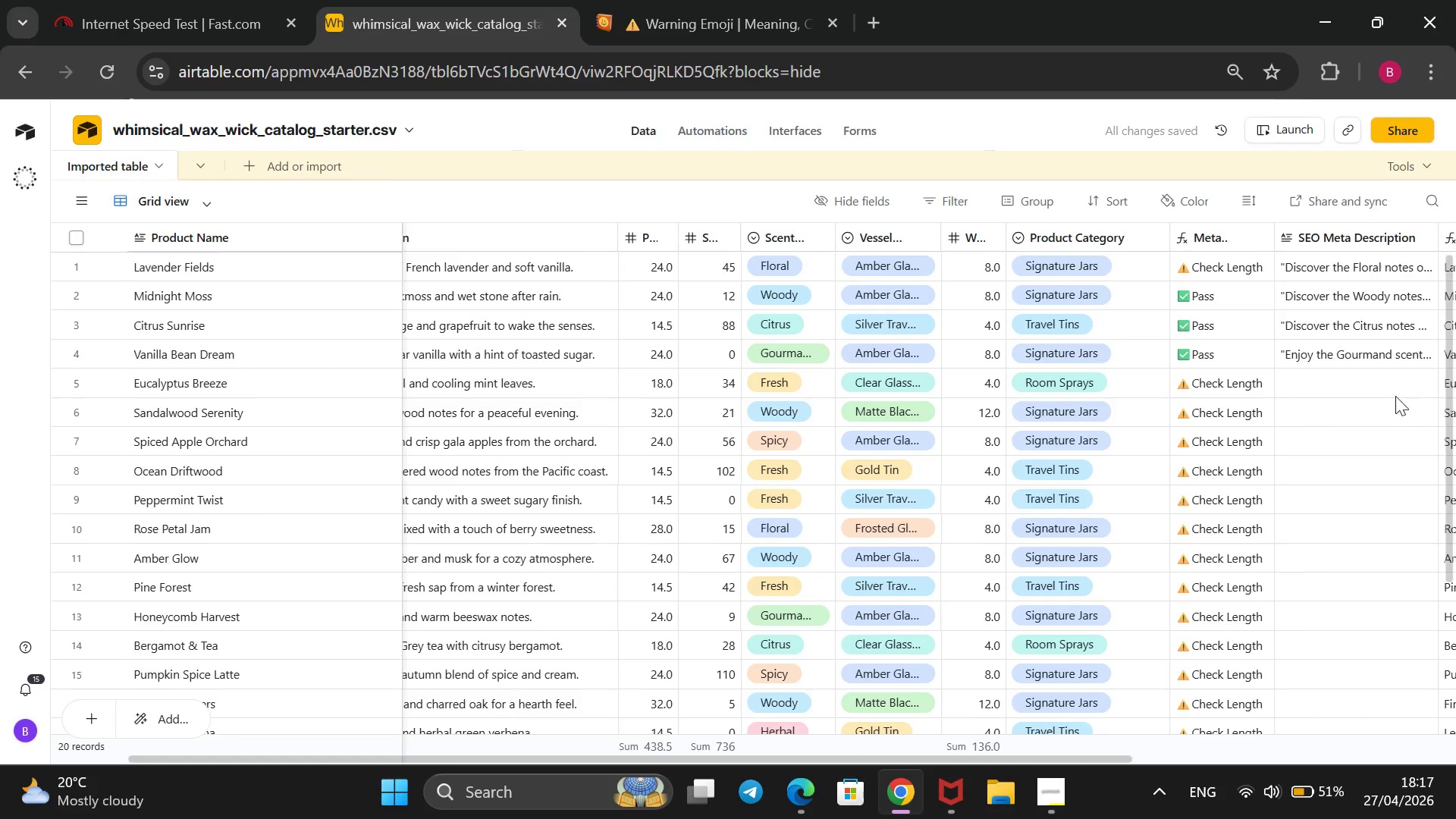 
double_click([1321, 389])
 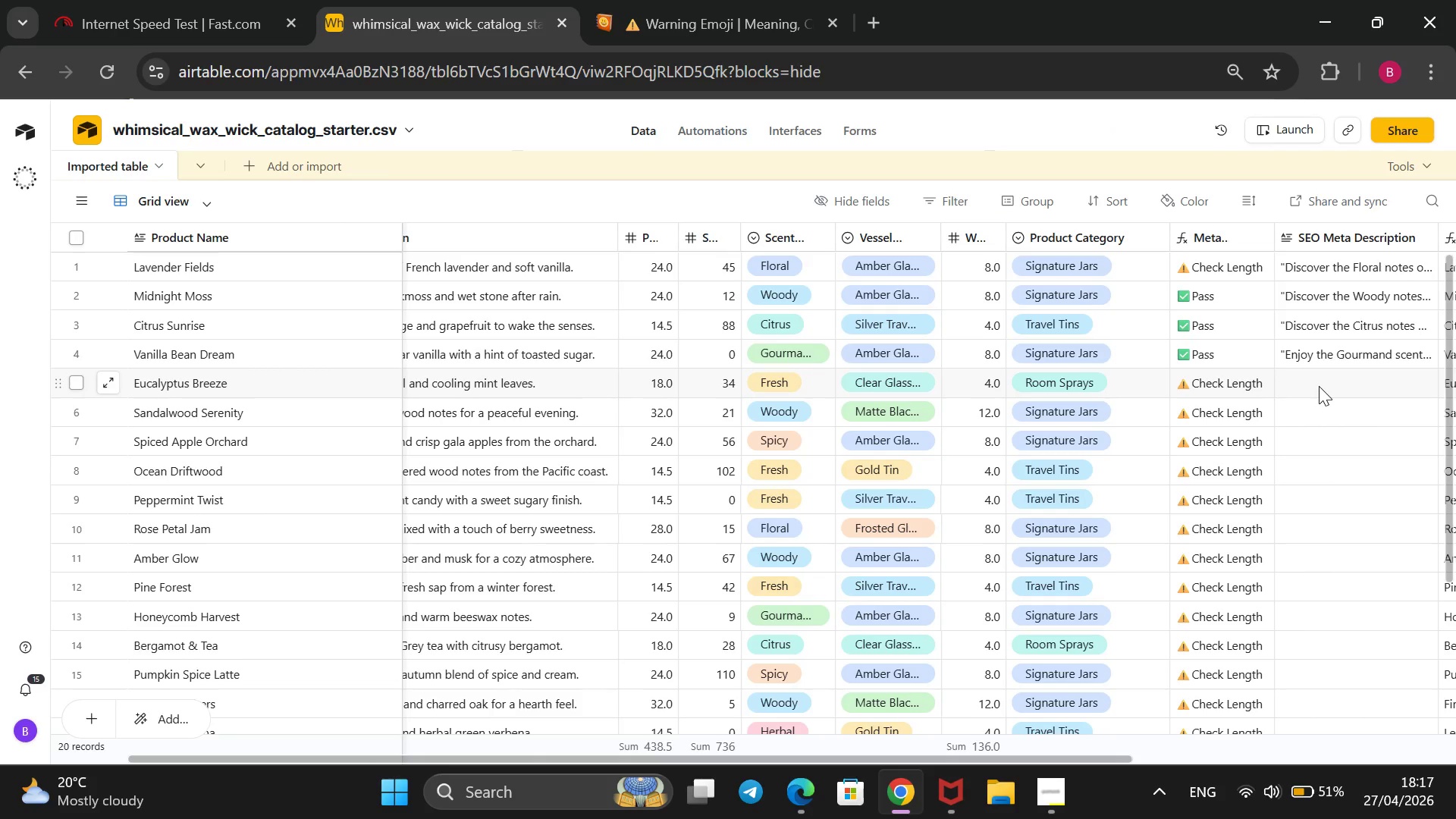 
type(Discover the Fresh notes of our Eucl)
key(Backspace)
type(alyptus Breeze Room Sprays. Hand )
key(Backspace)
type(-Pour )
key(Backspace)
type(d and )
 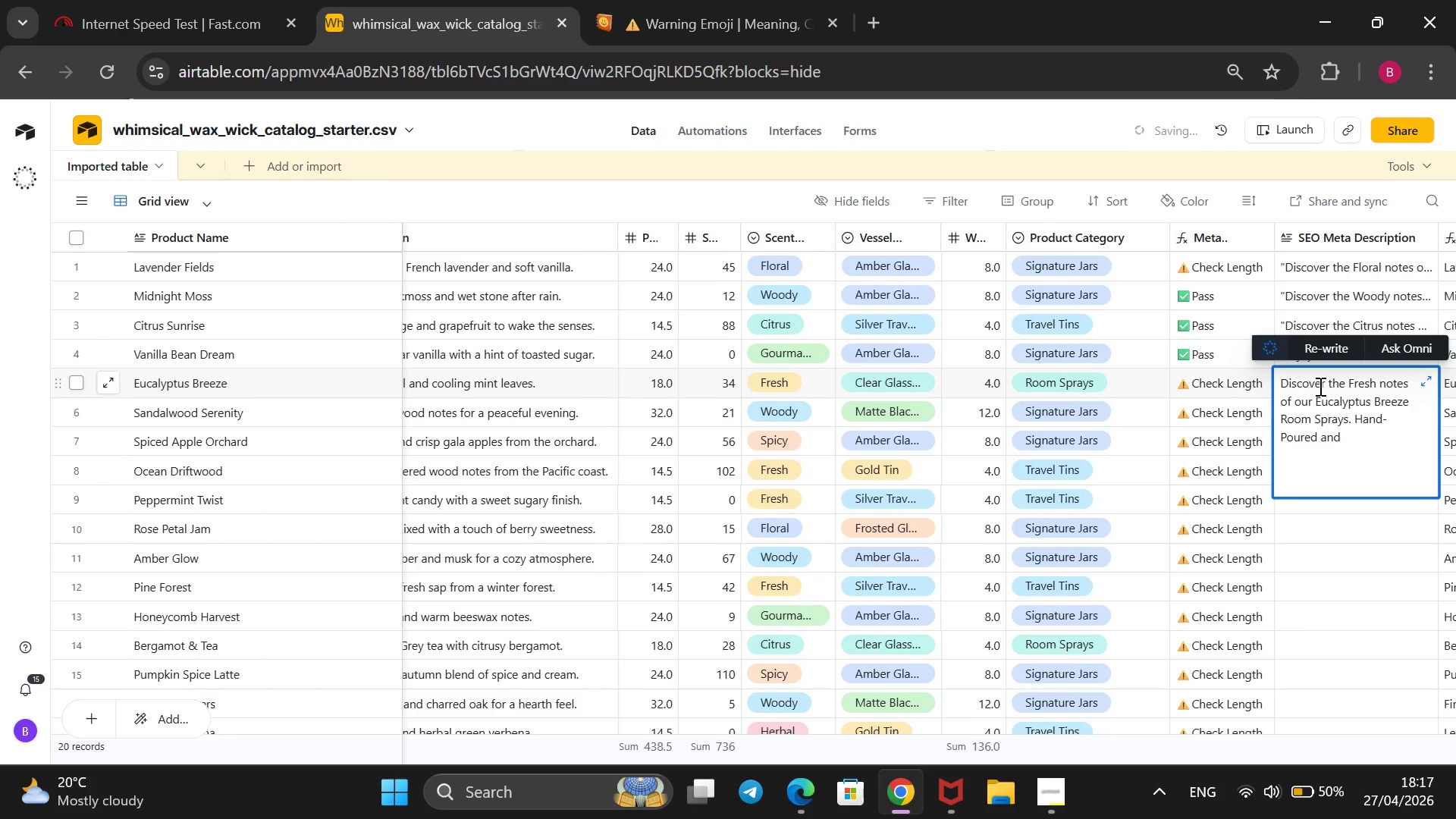 
wait(9.61)
 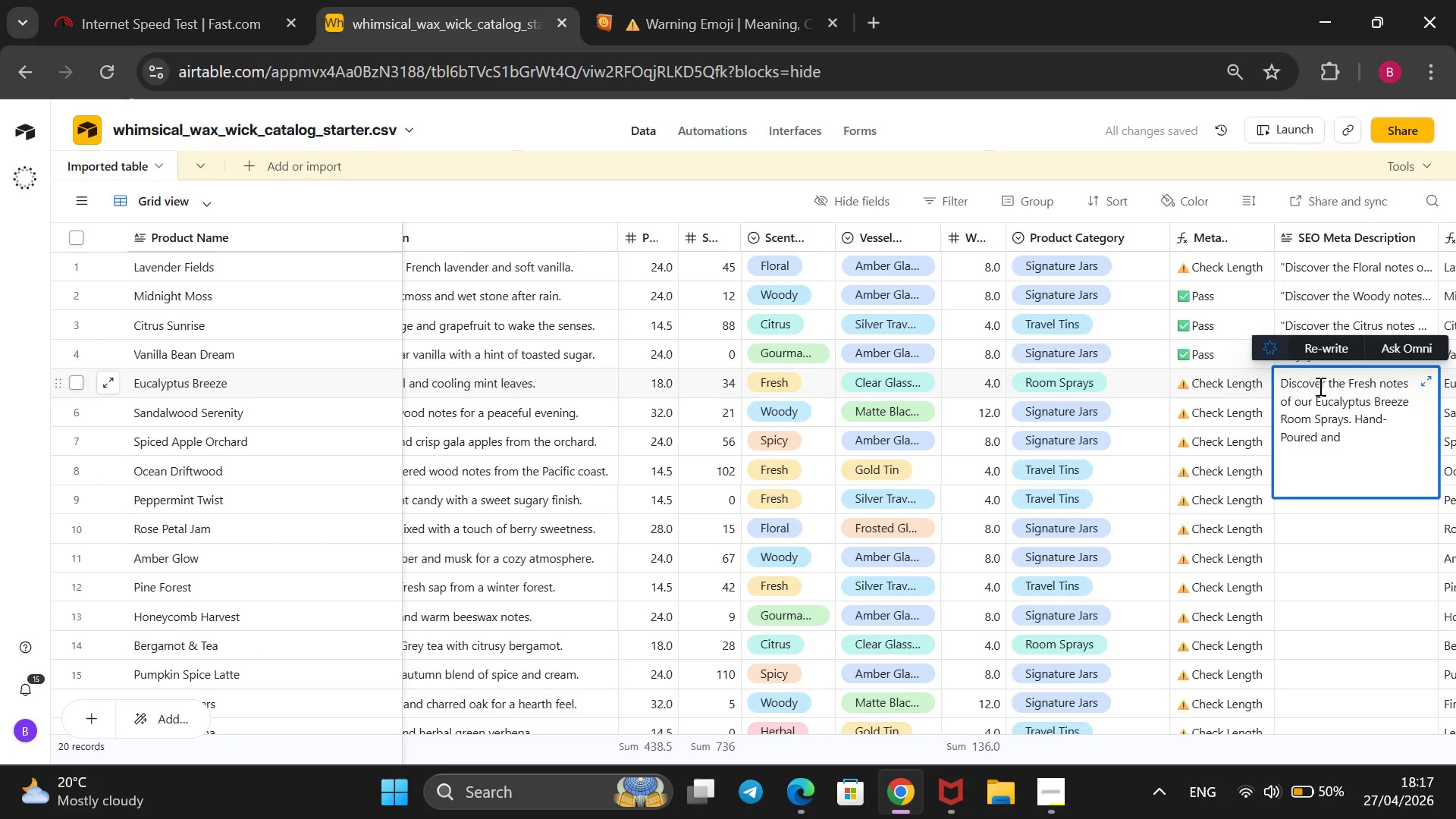 
type(artisanal)
 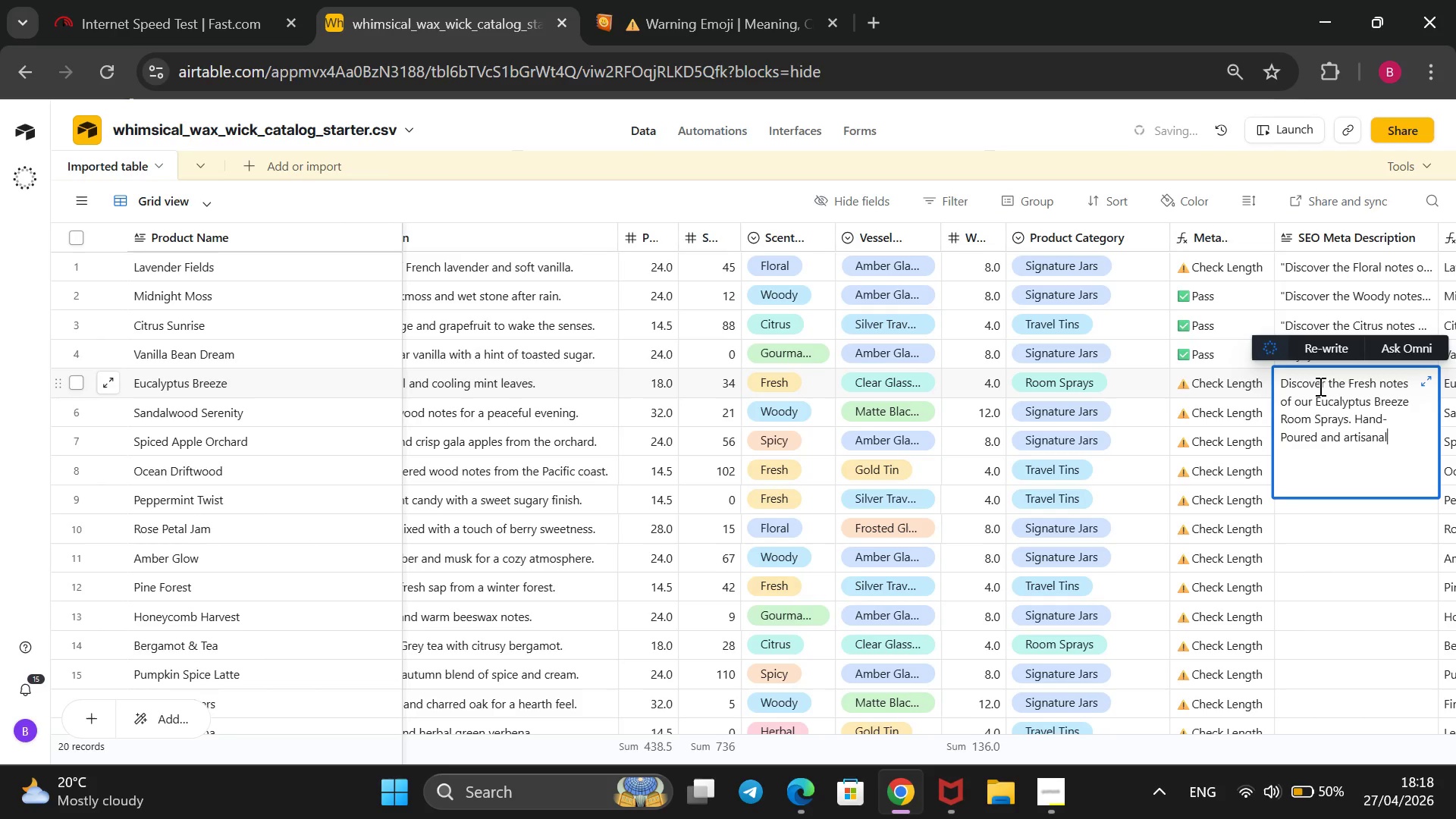 
type(, this 4.0oz home fragrance is designed for a long-lasting, clean burn.@@)
 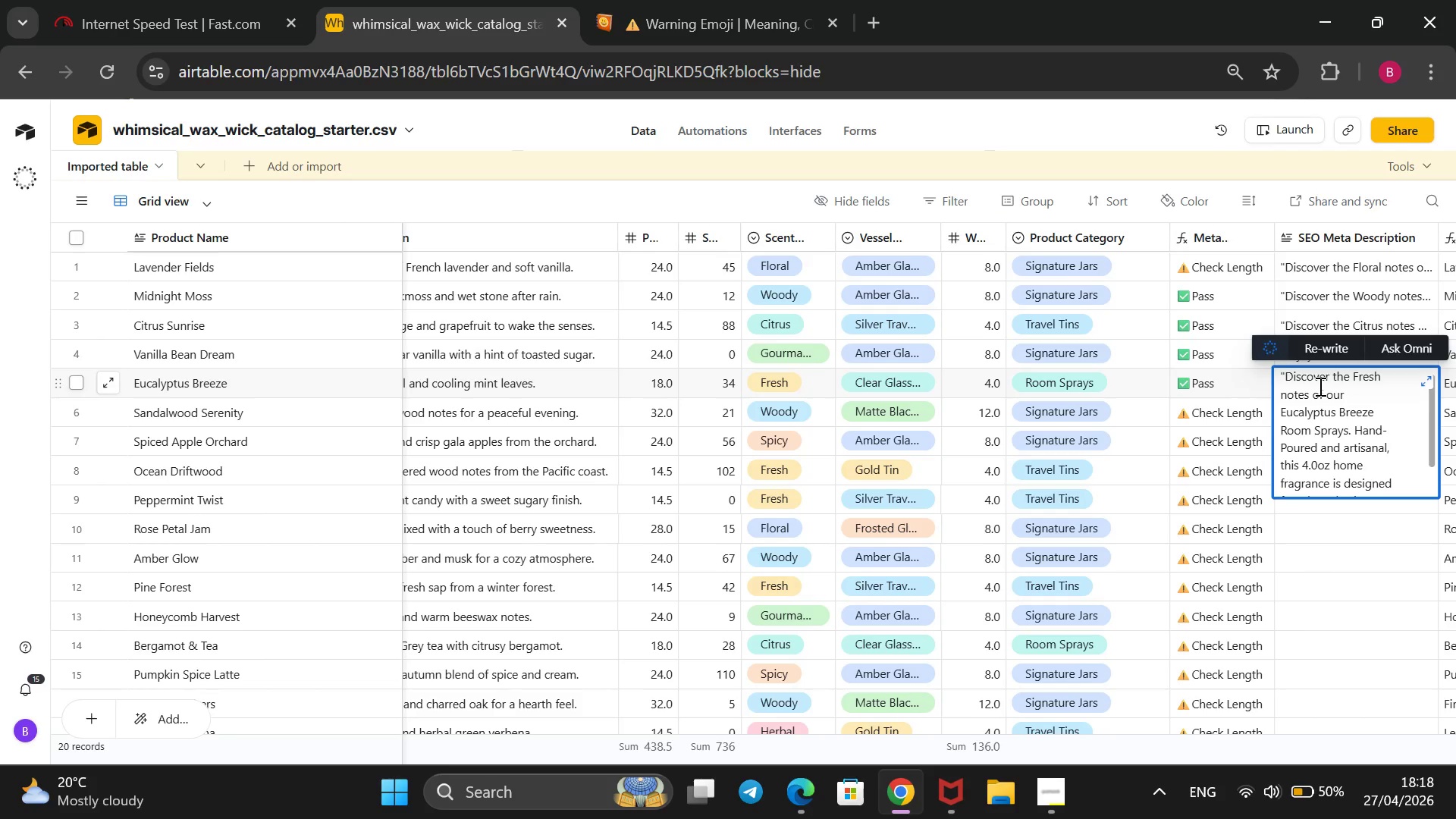 
 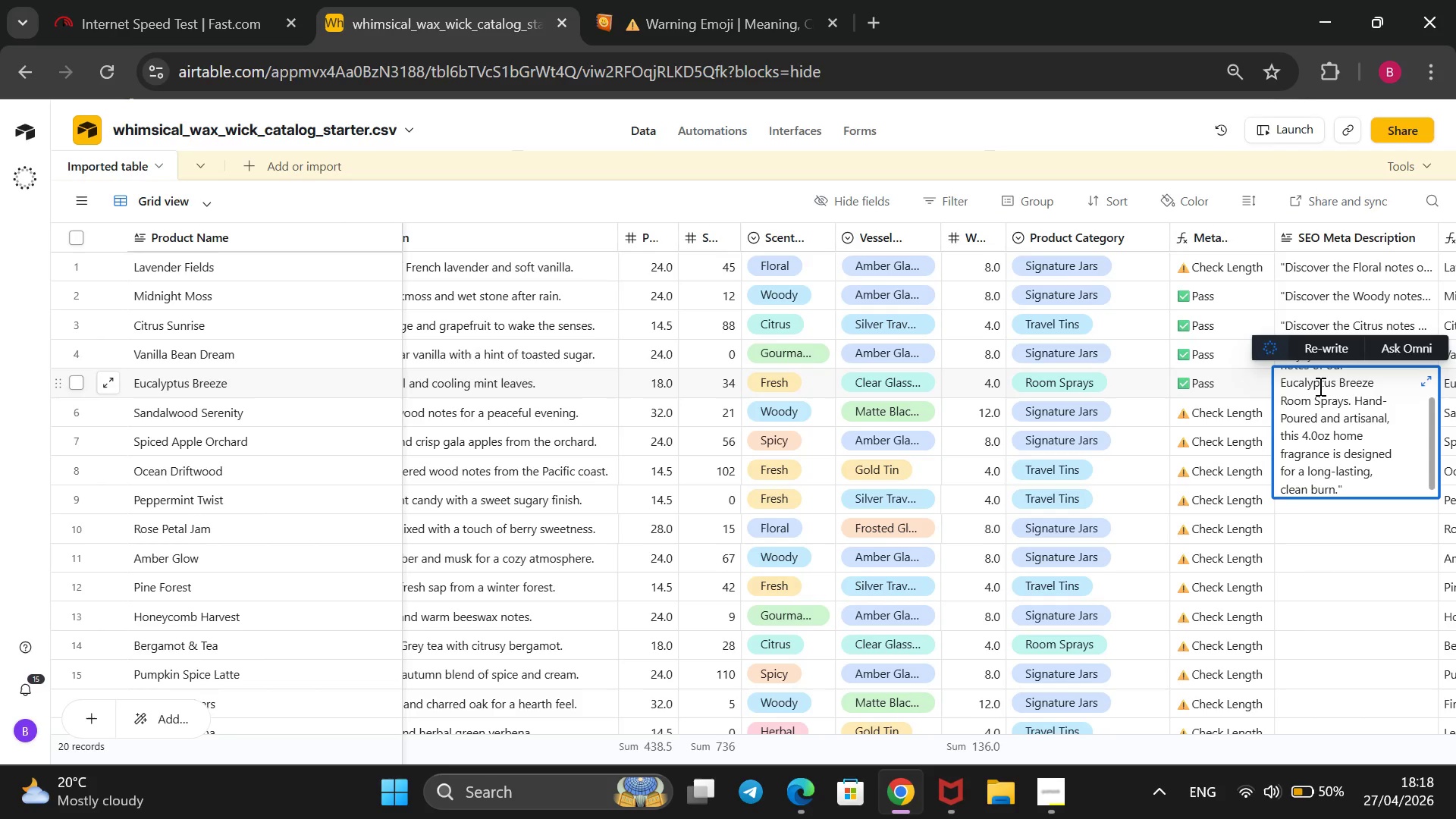 
hold_key(key=ArrowUp, duration=1.25)
 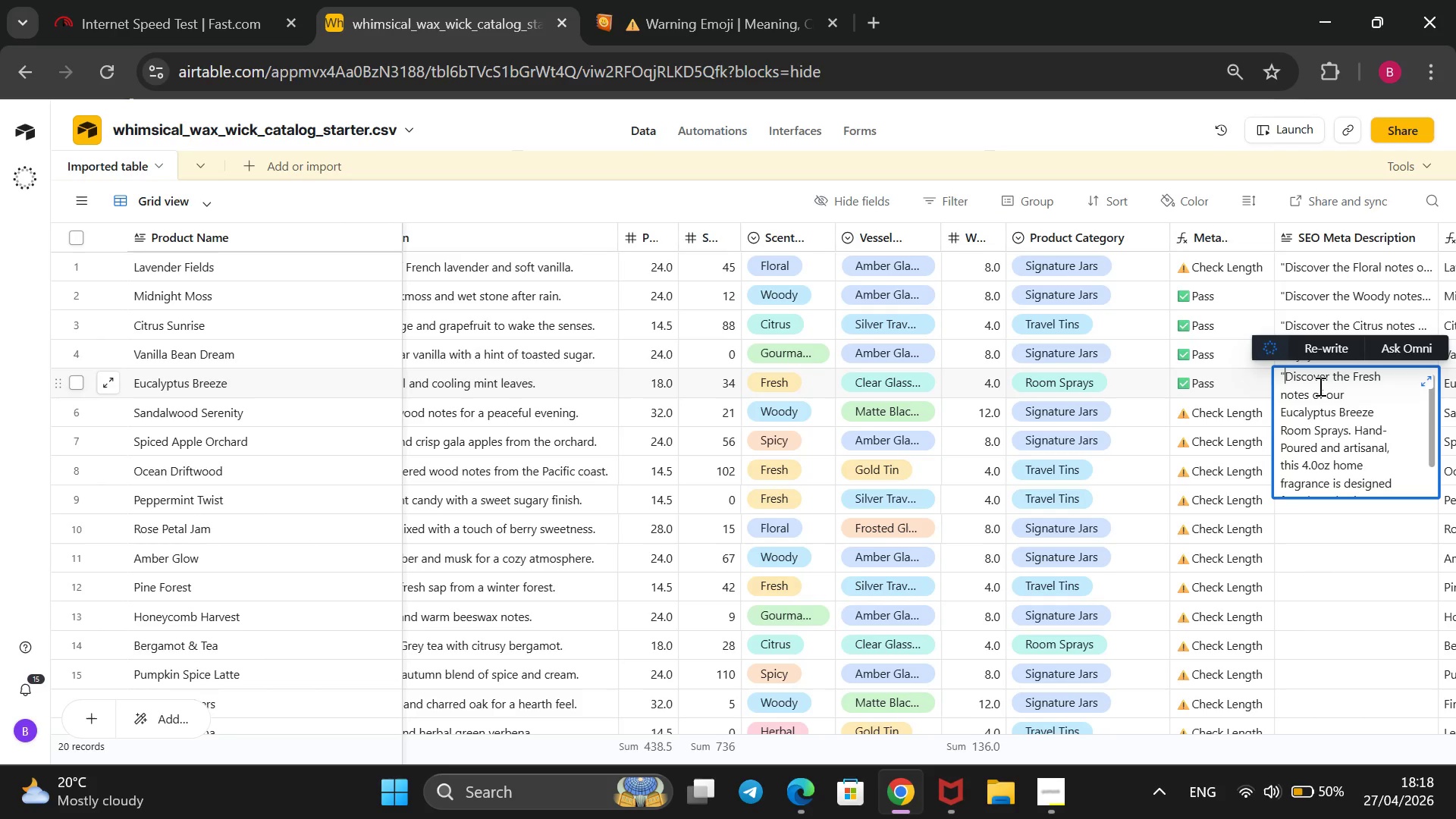 
scroll: coordinate [1341, 404], scroll_direction: down, amount: 3.0
 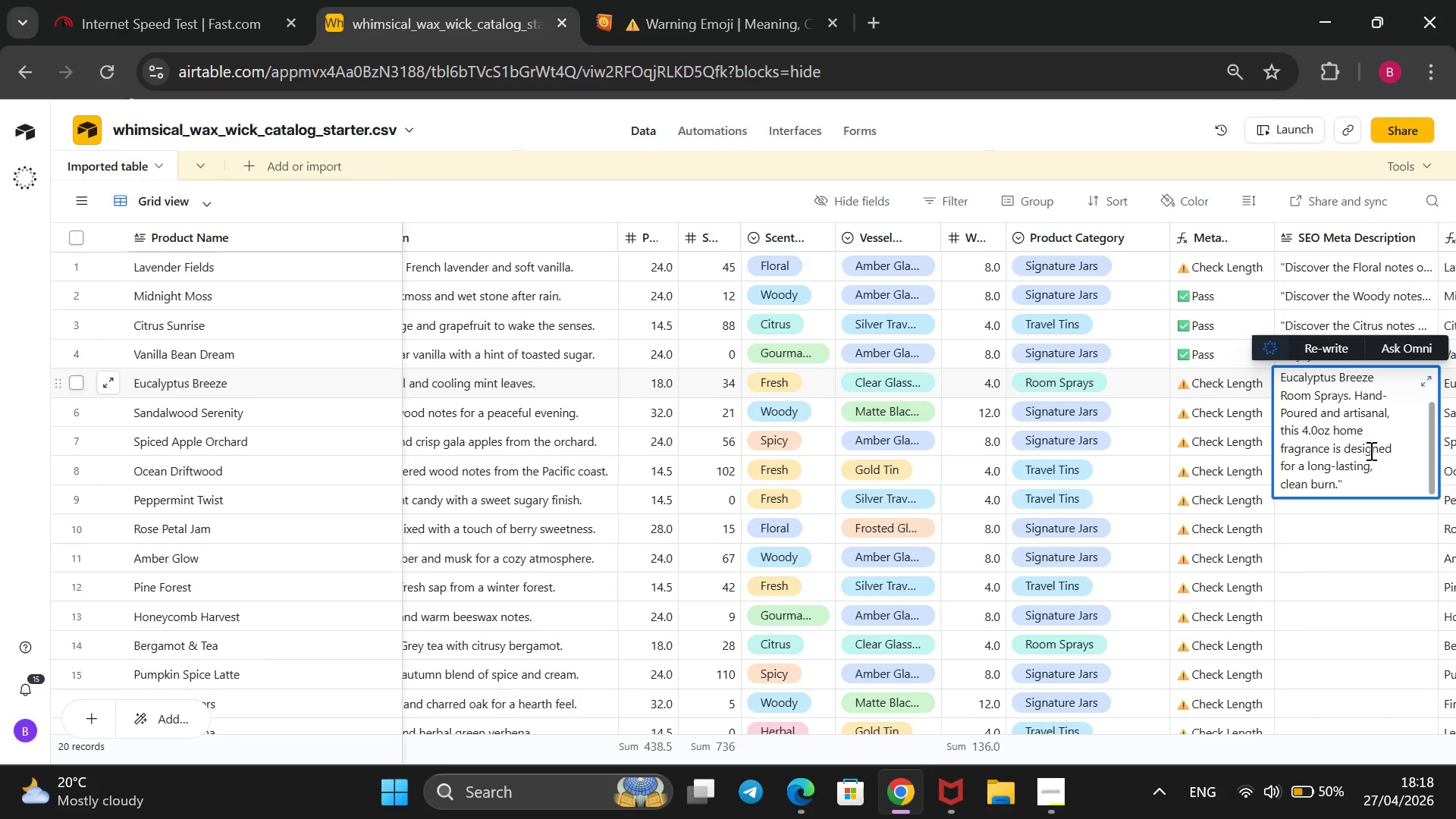 
wait(19.08)
 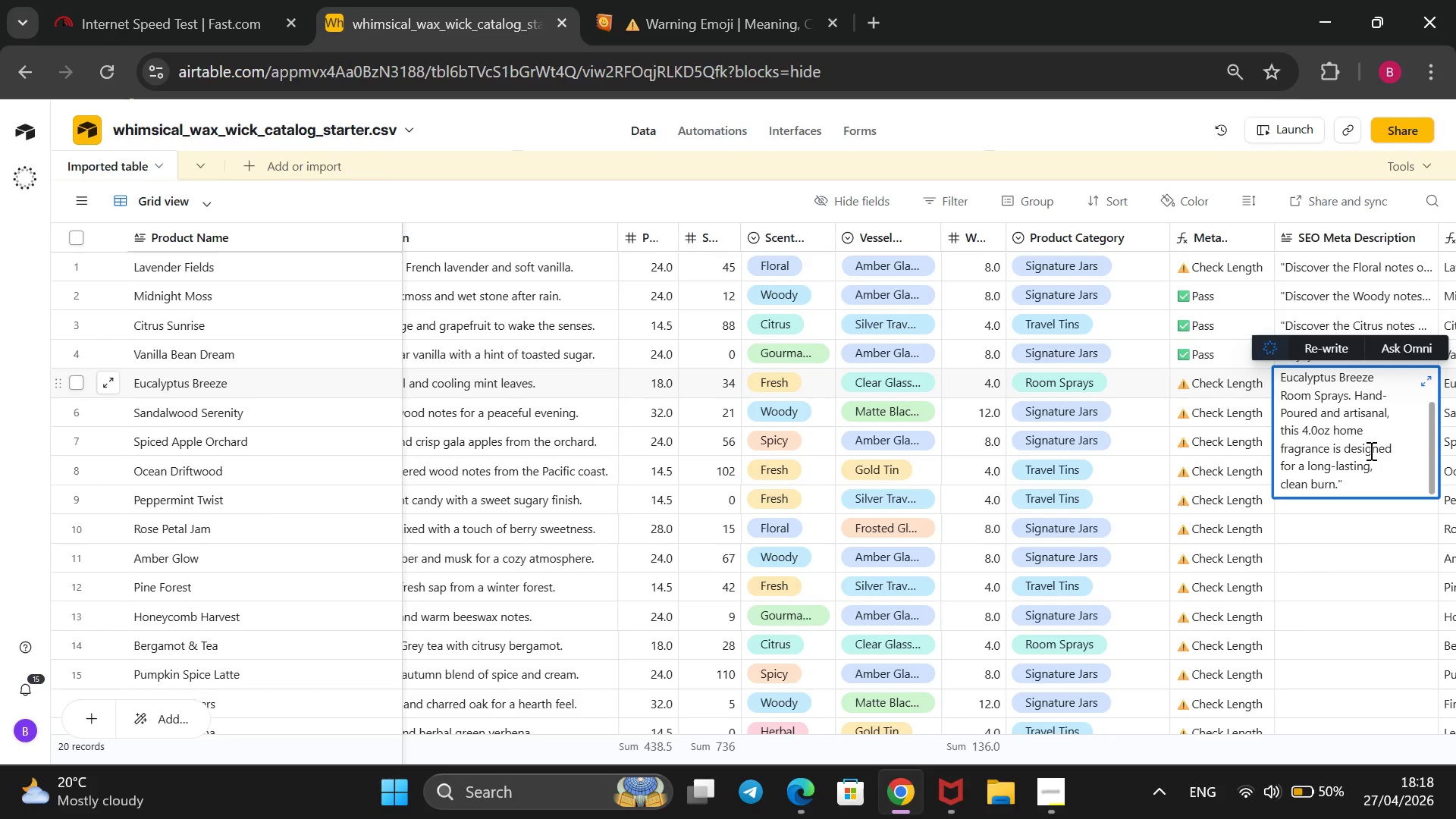 
left_click_drag(start_coordinate=[1340, 409], to_coordinate=[1322, 409])
 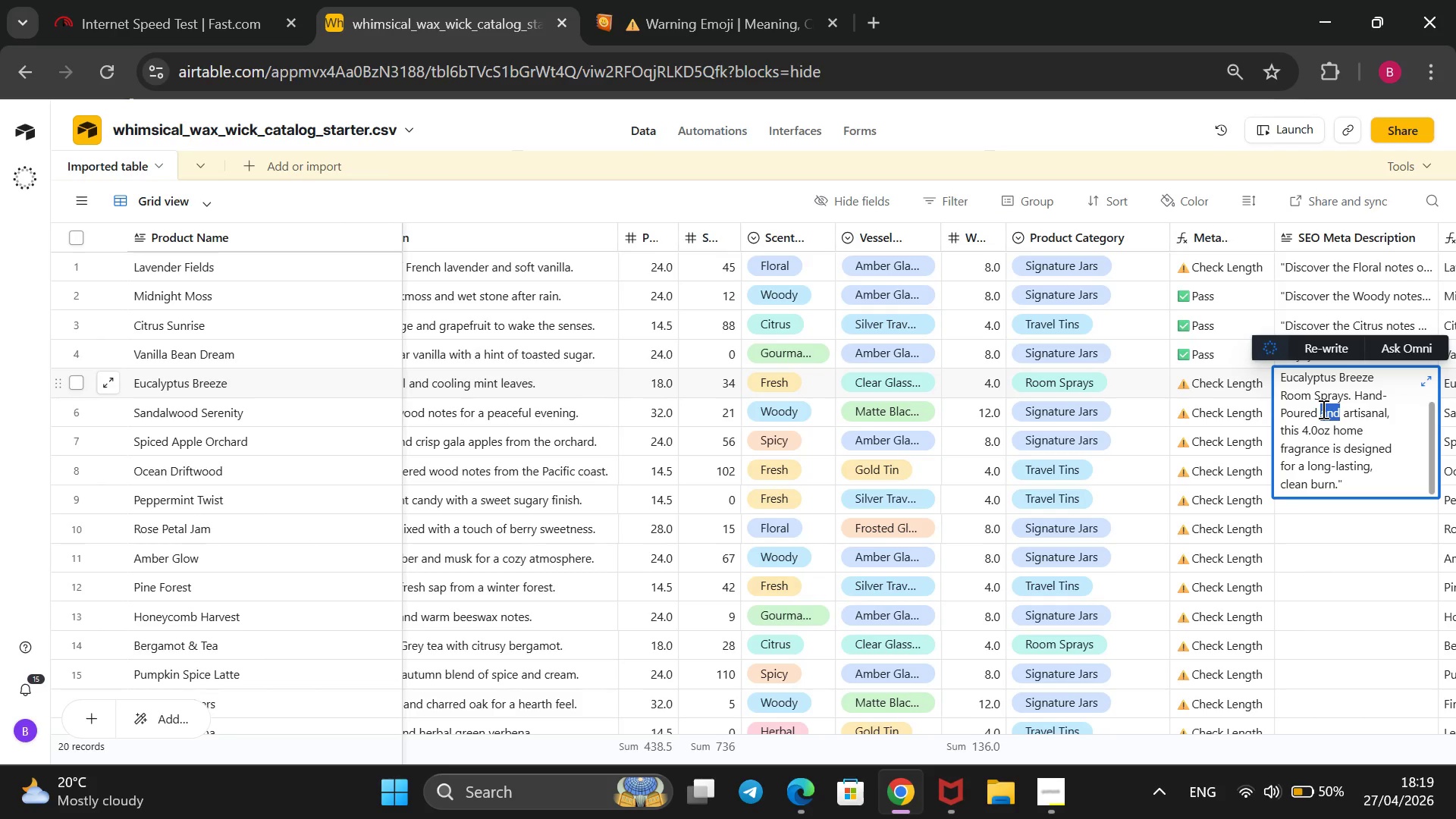 
key(Backspace)
 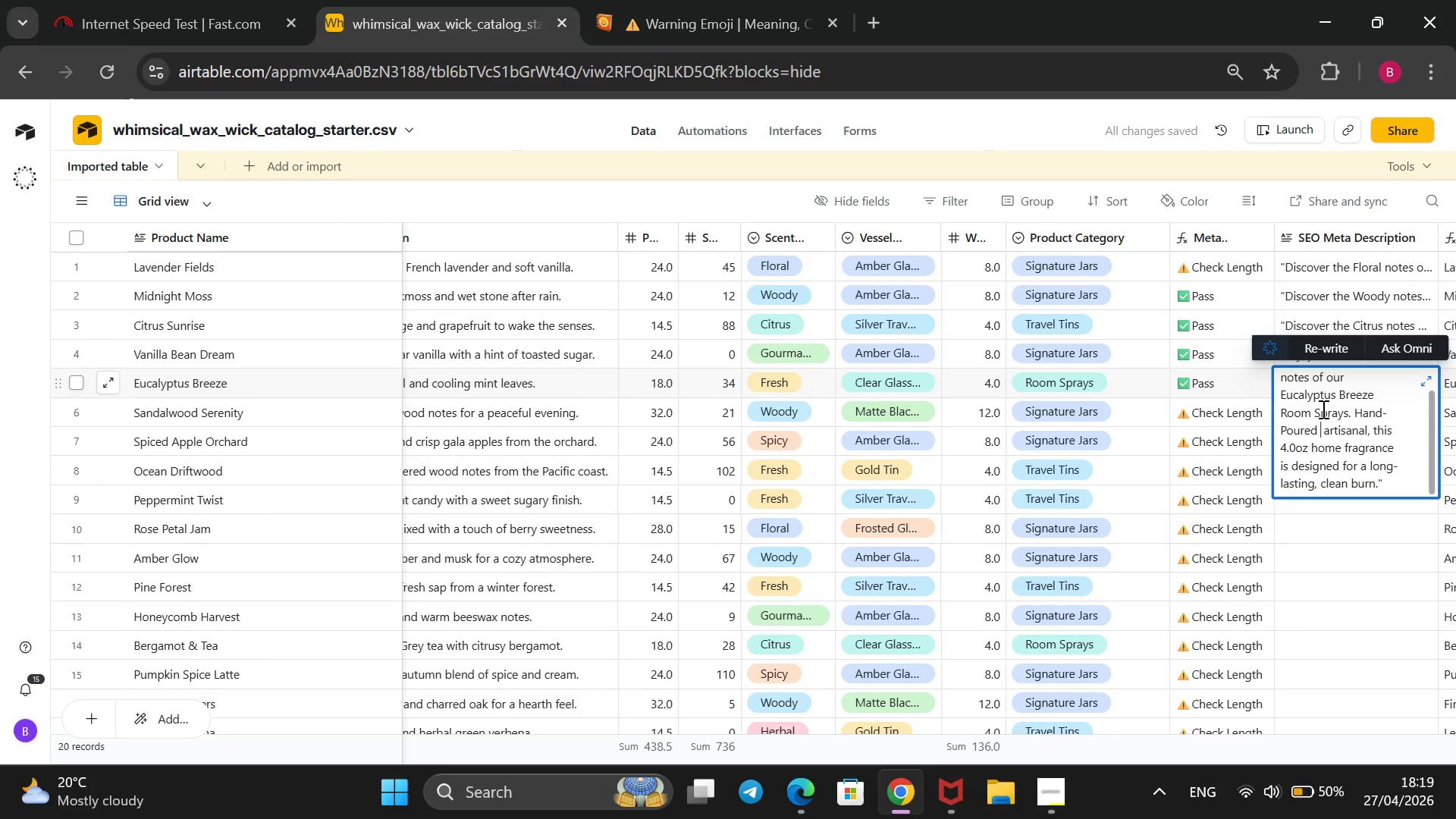 
key(Comma)
 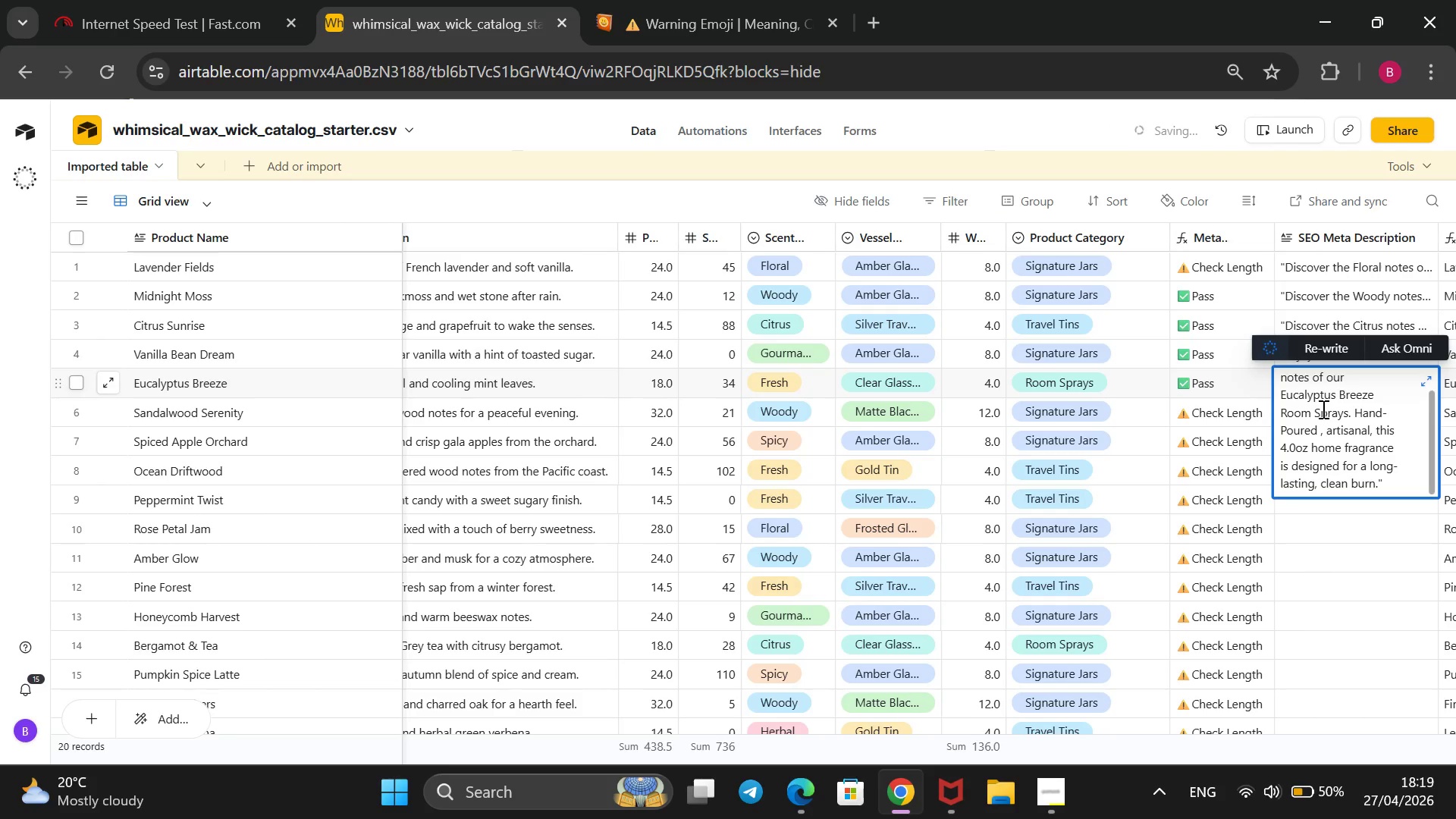 
key(Backspace)
 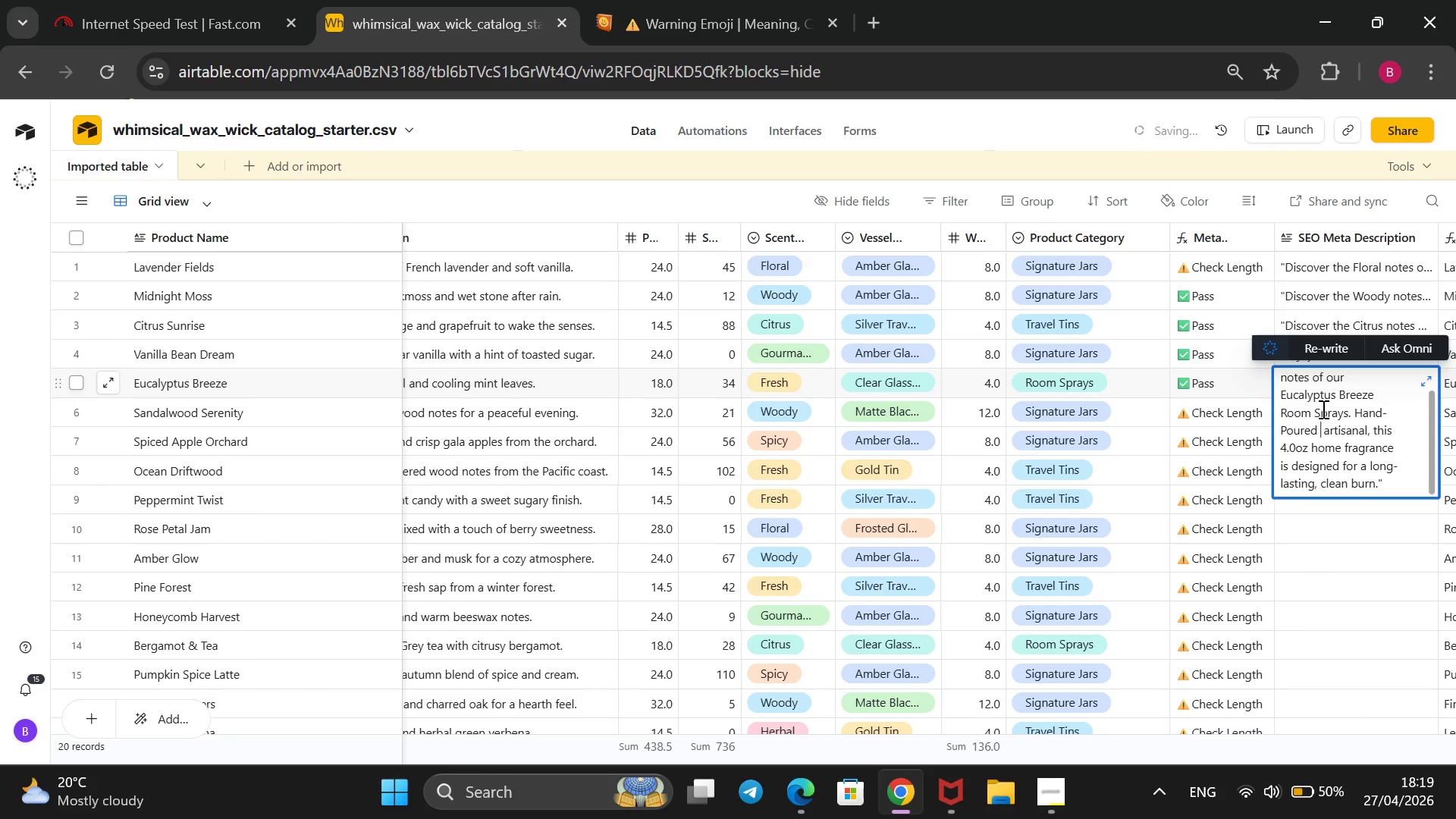 
key(ArrowRight)
 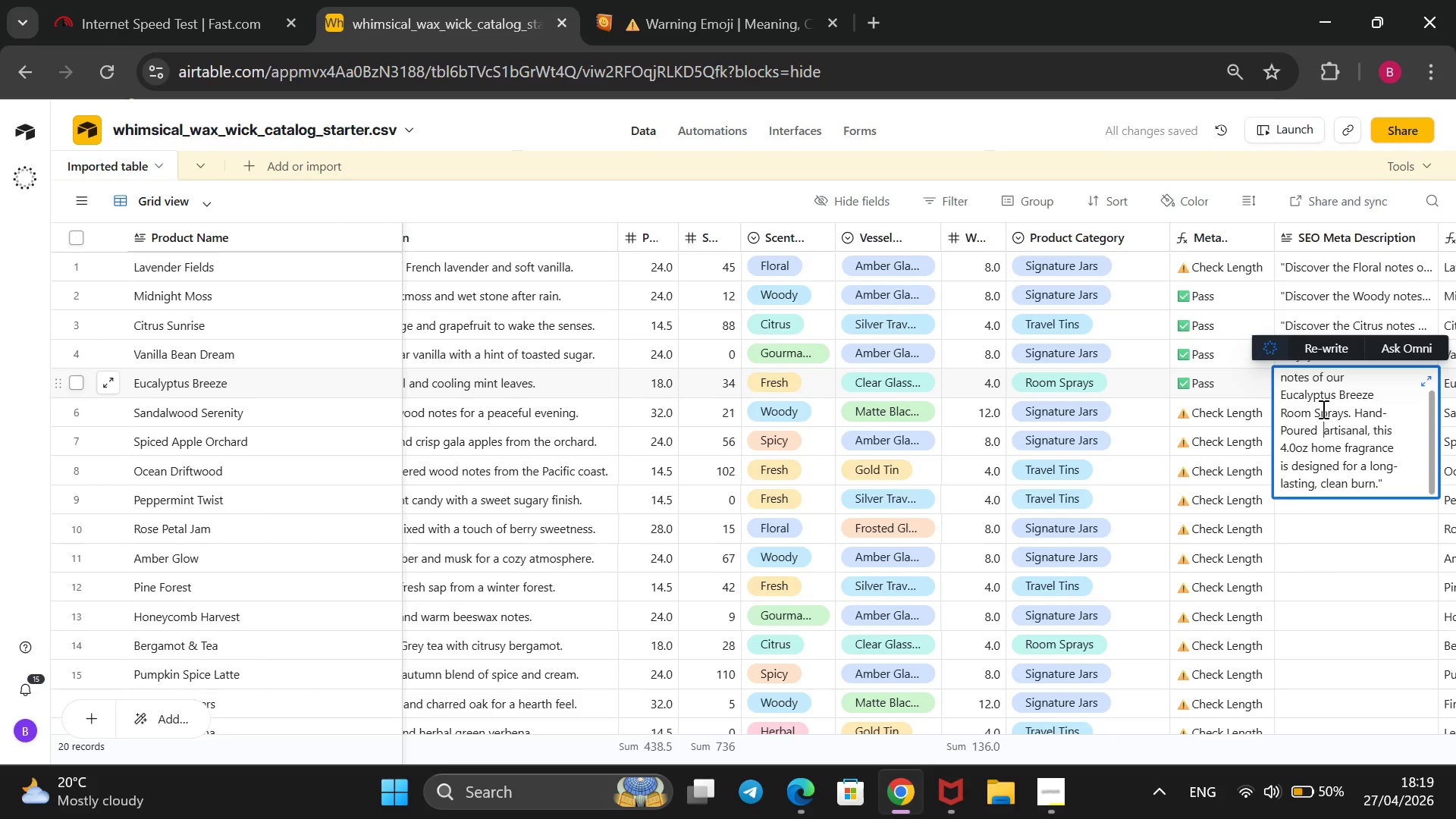 
key(Backspace)
 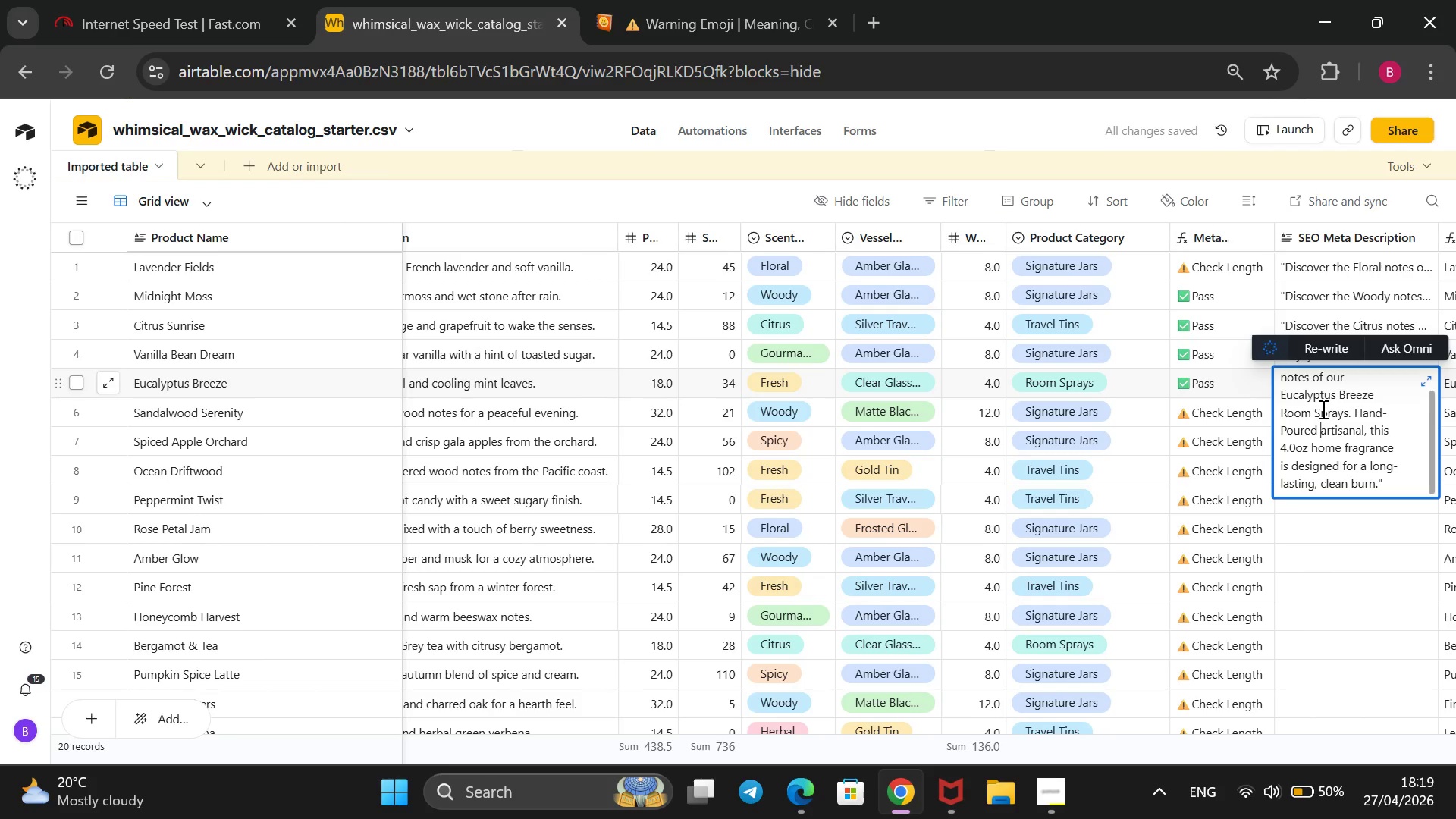 
key(Backspace)
 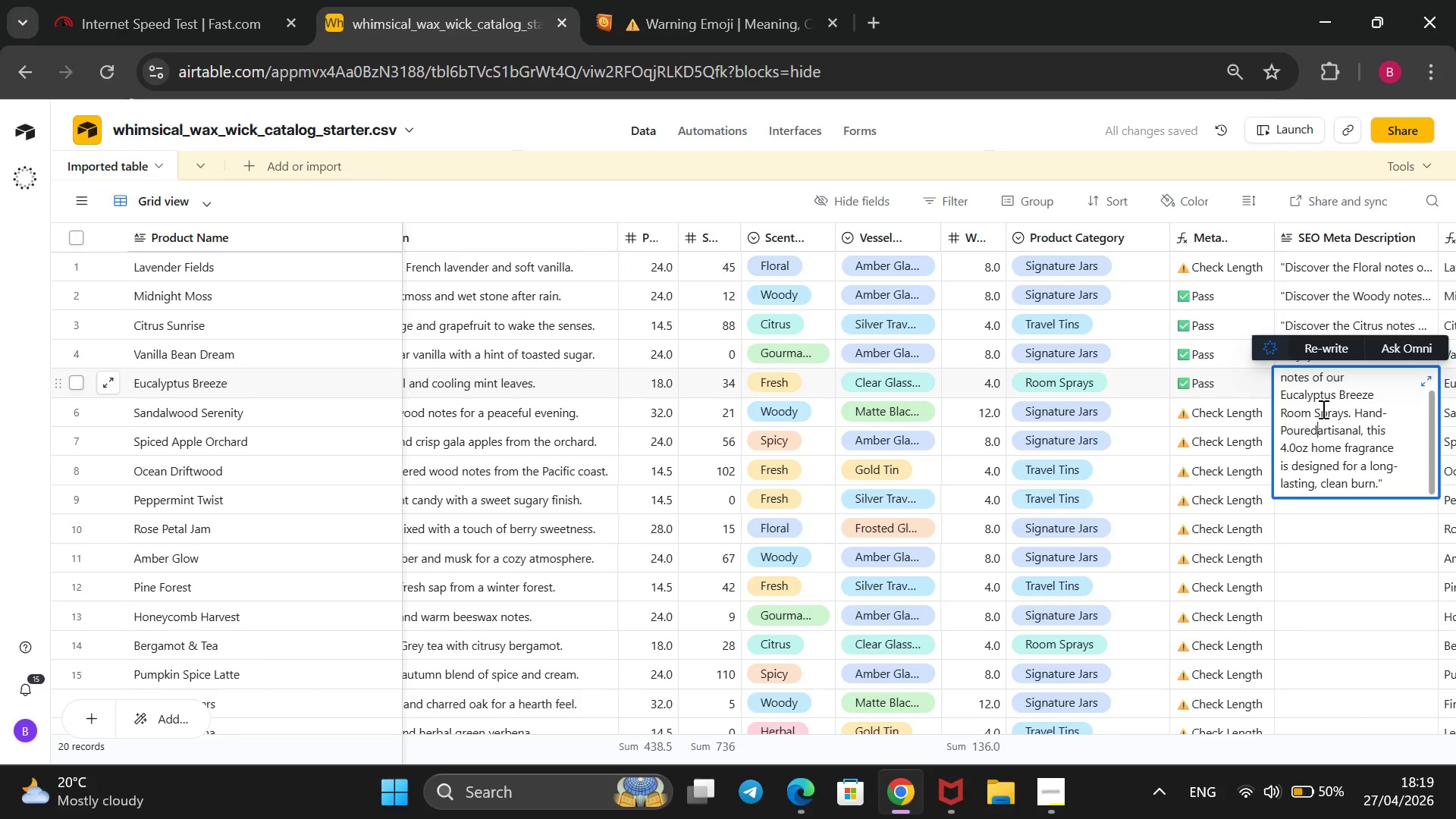 
key(Space)
 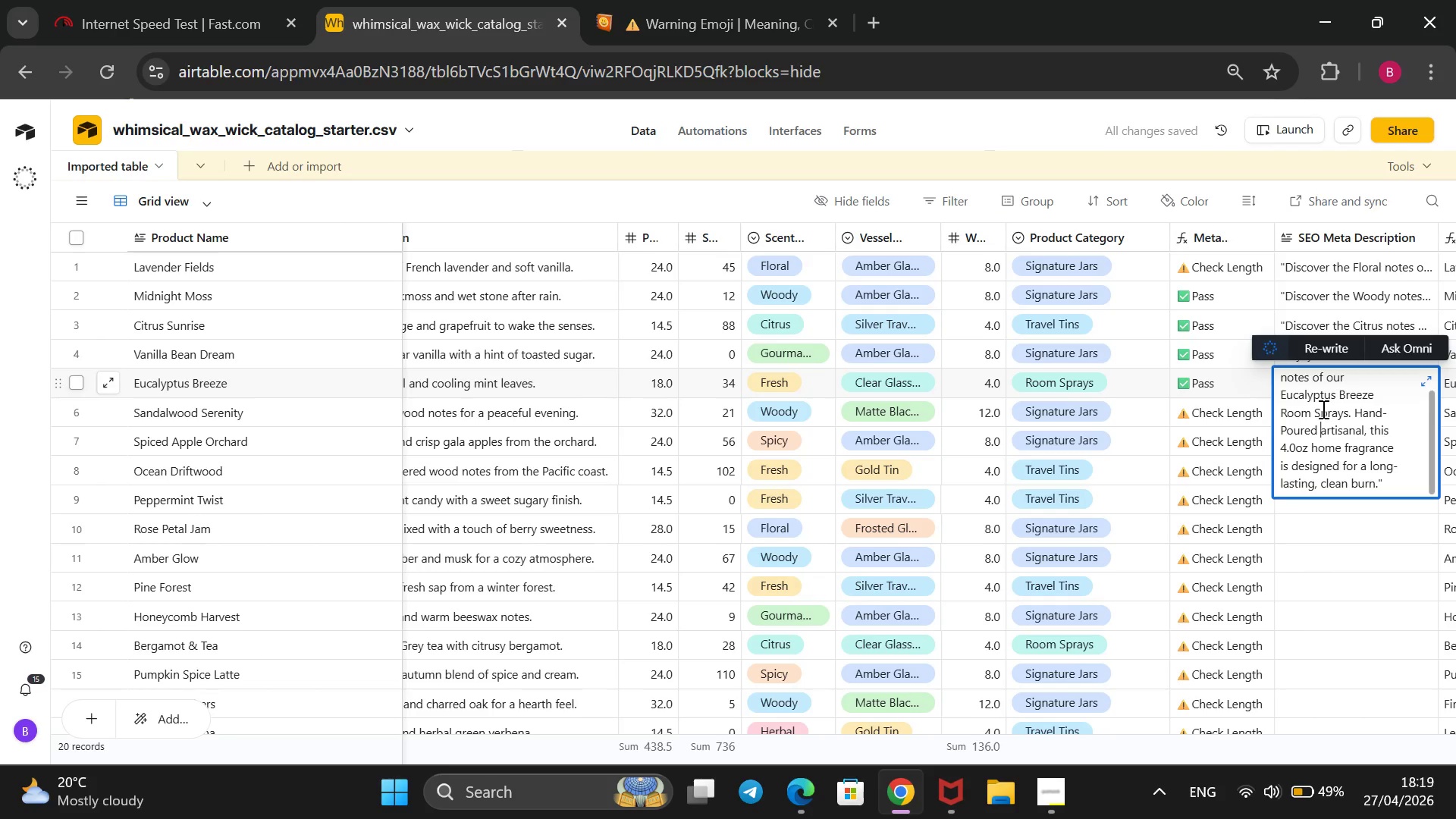 
wait(5.94)
 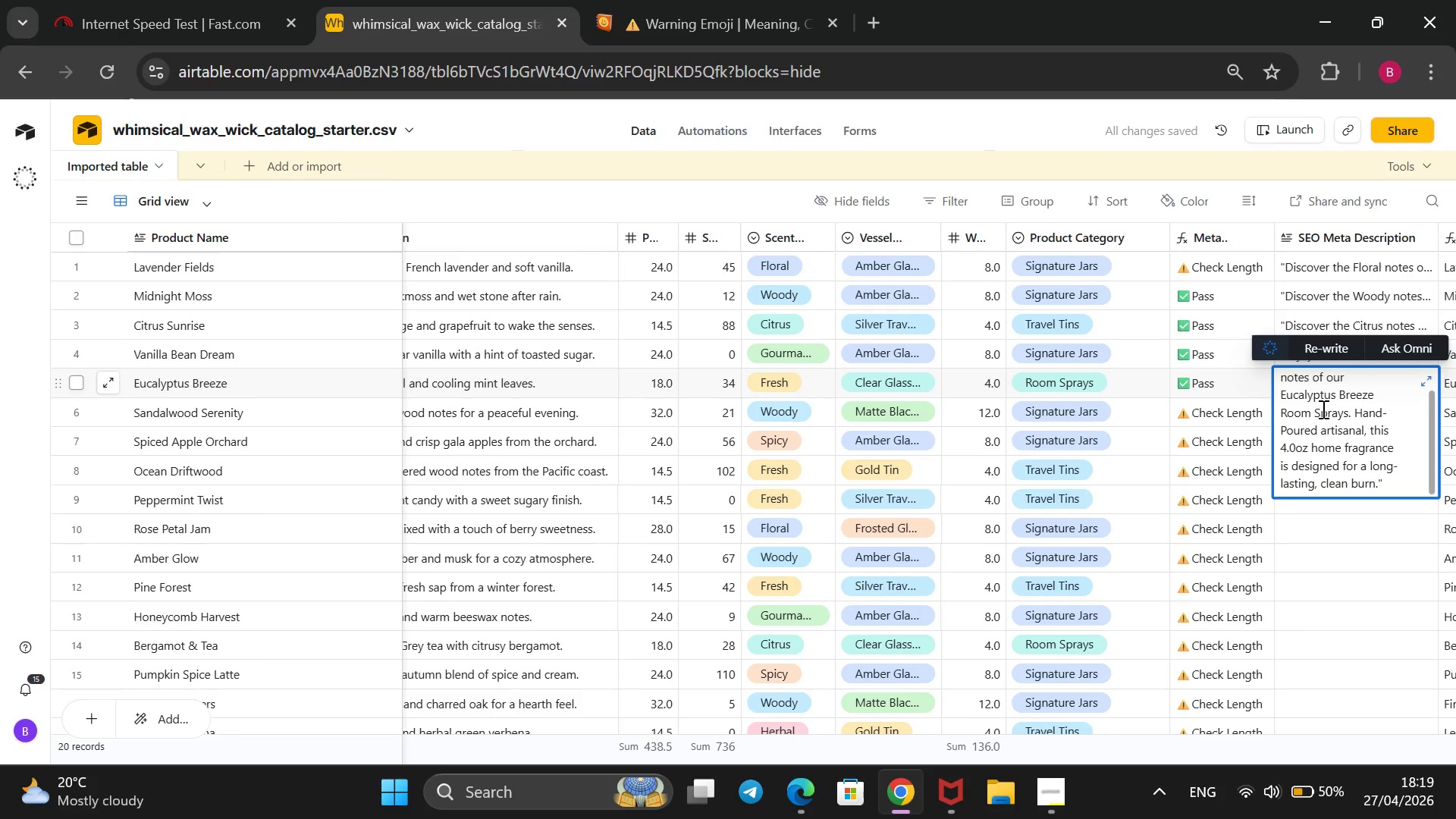 
left_click([955, 104])
 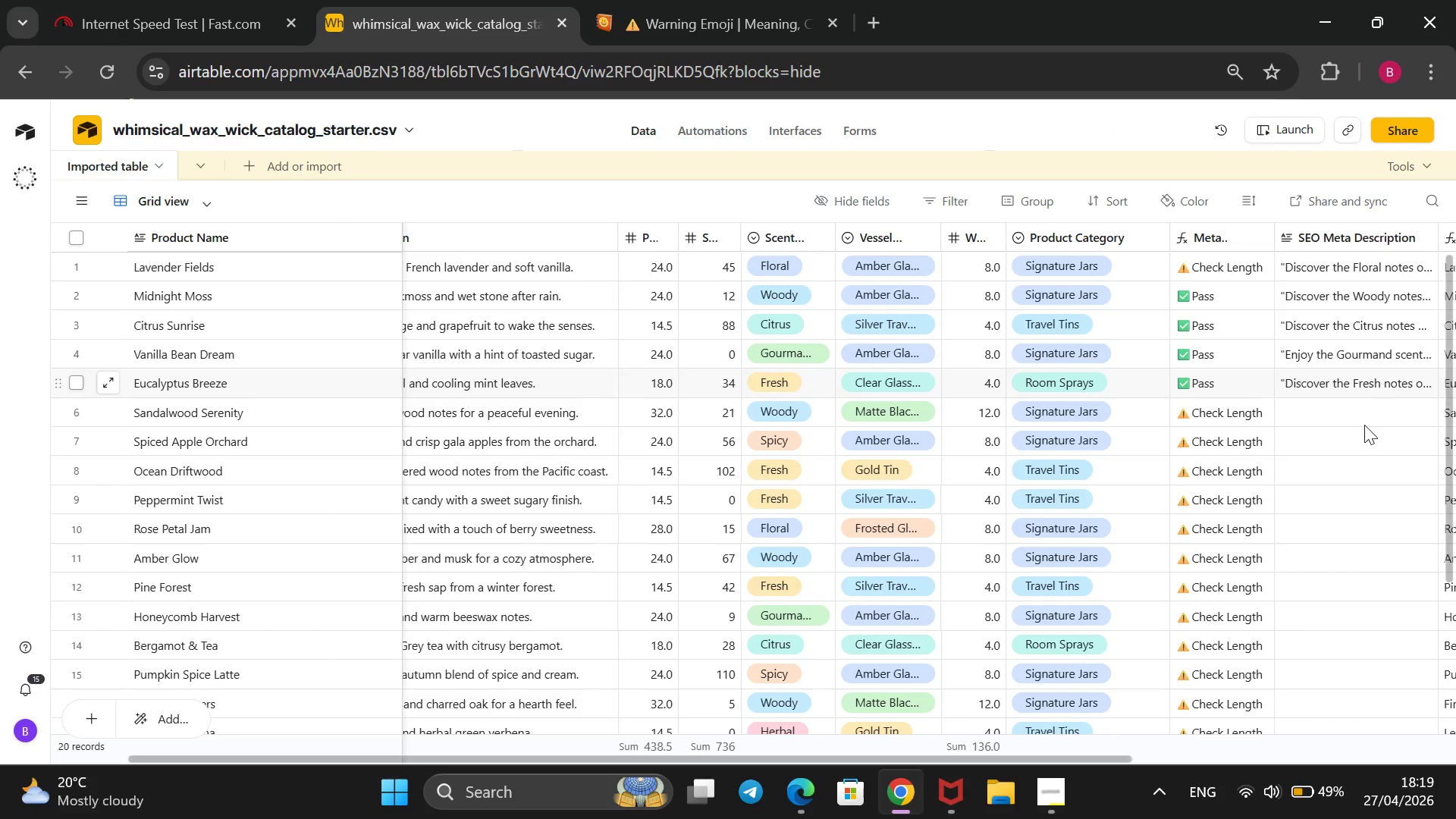 
double_click([1362, 421])
 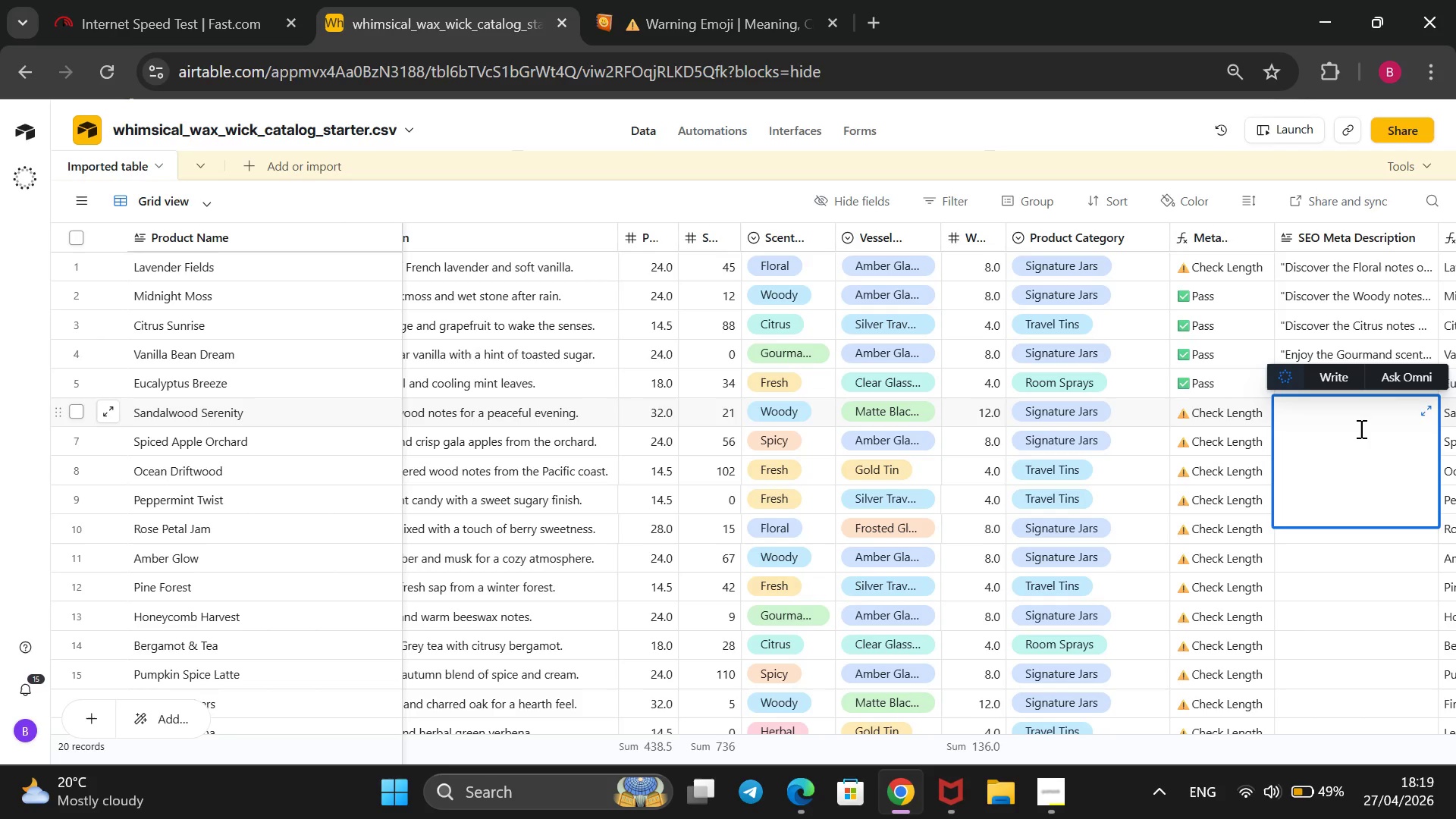 
wait(11.69)
 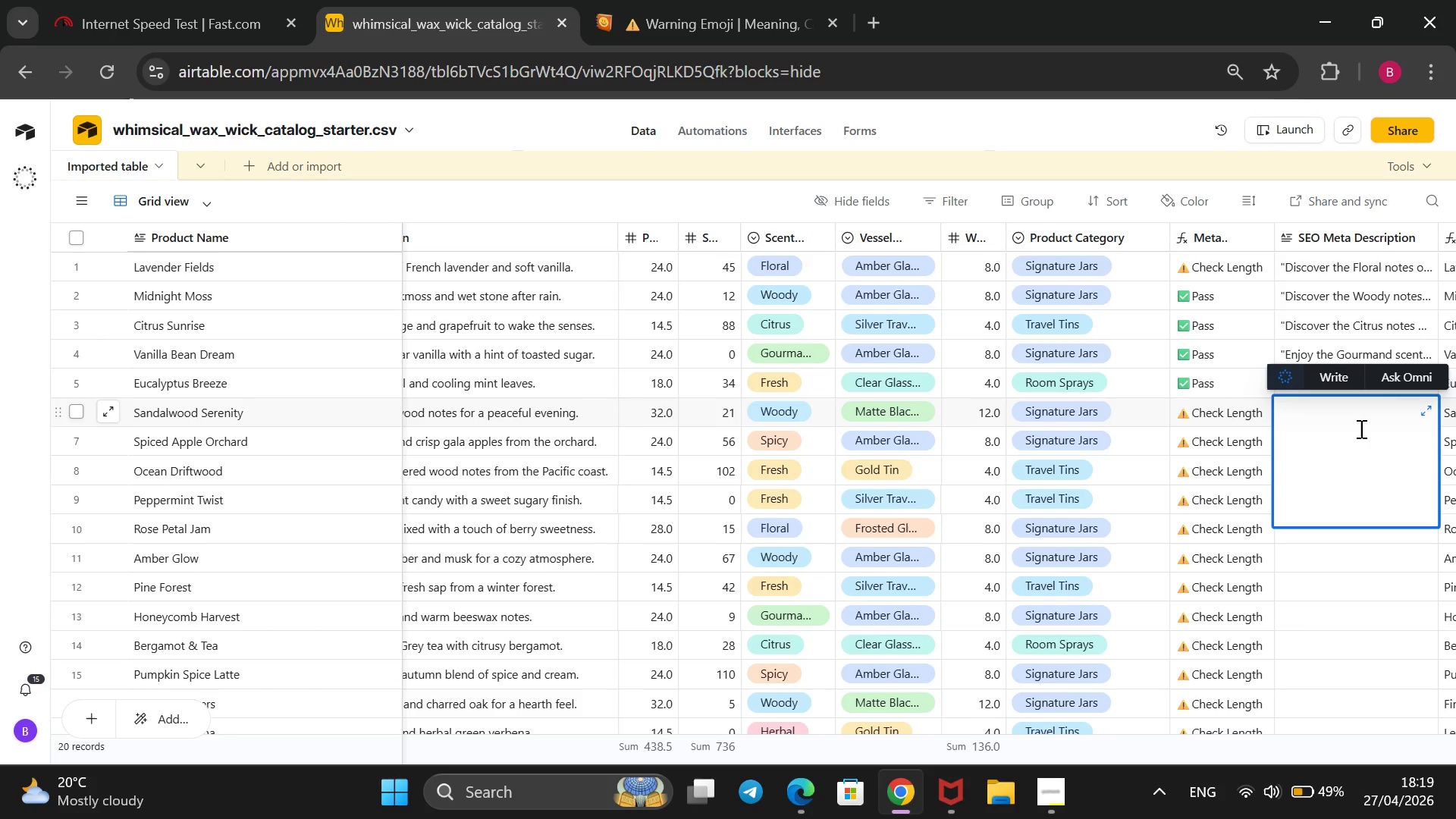 
type(Enjoy the Woody Scent Signature jars. This hand-poured 12.0oz artisanal product offers a clean, long-lasting burn for a cozy, gra)
key(Backspace)
key(Backspace)
key(Backspace)
type(fragar)
key(Backspace)
key(Backspace)
type(rant ho.@@)
 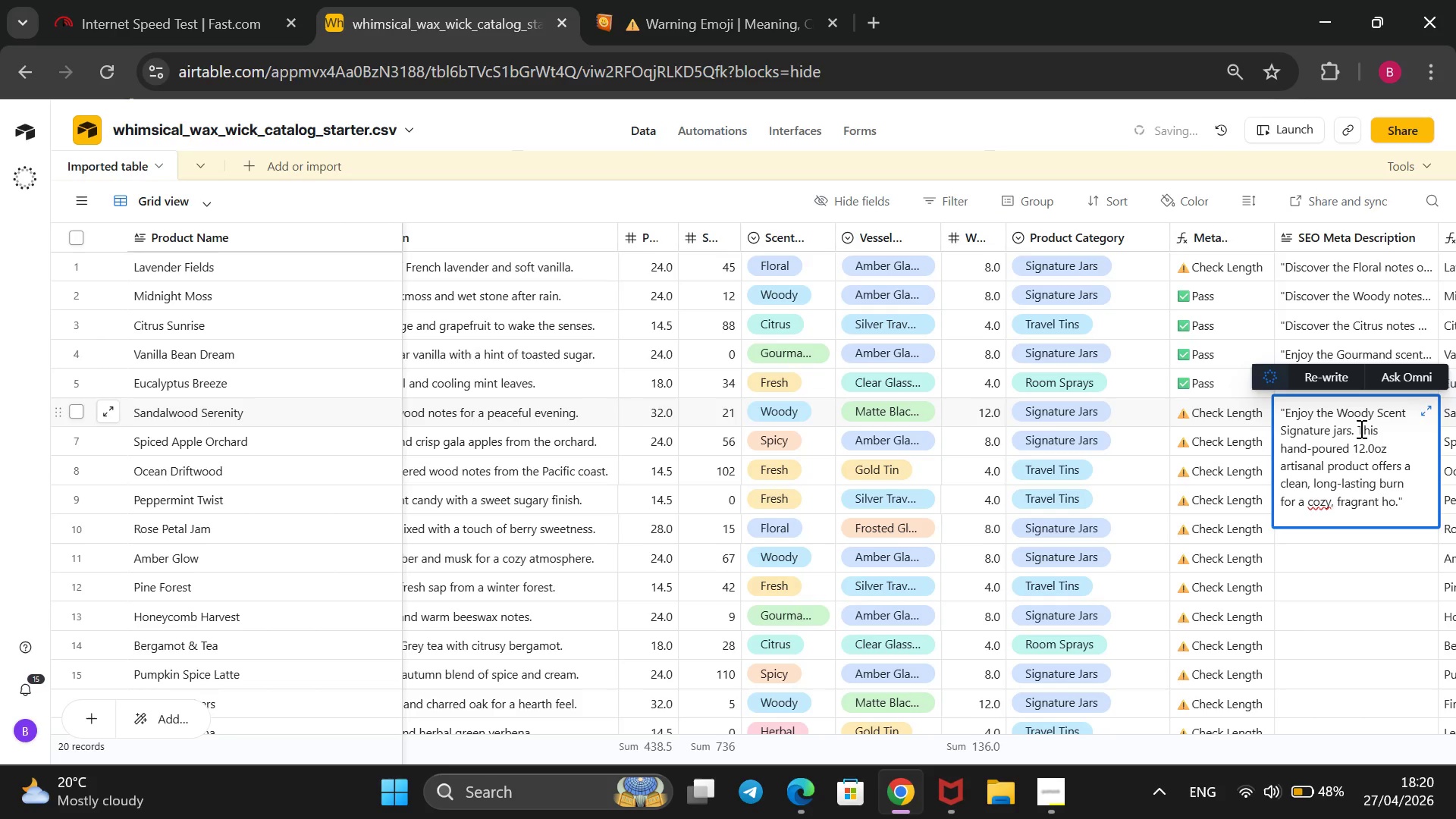 
 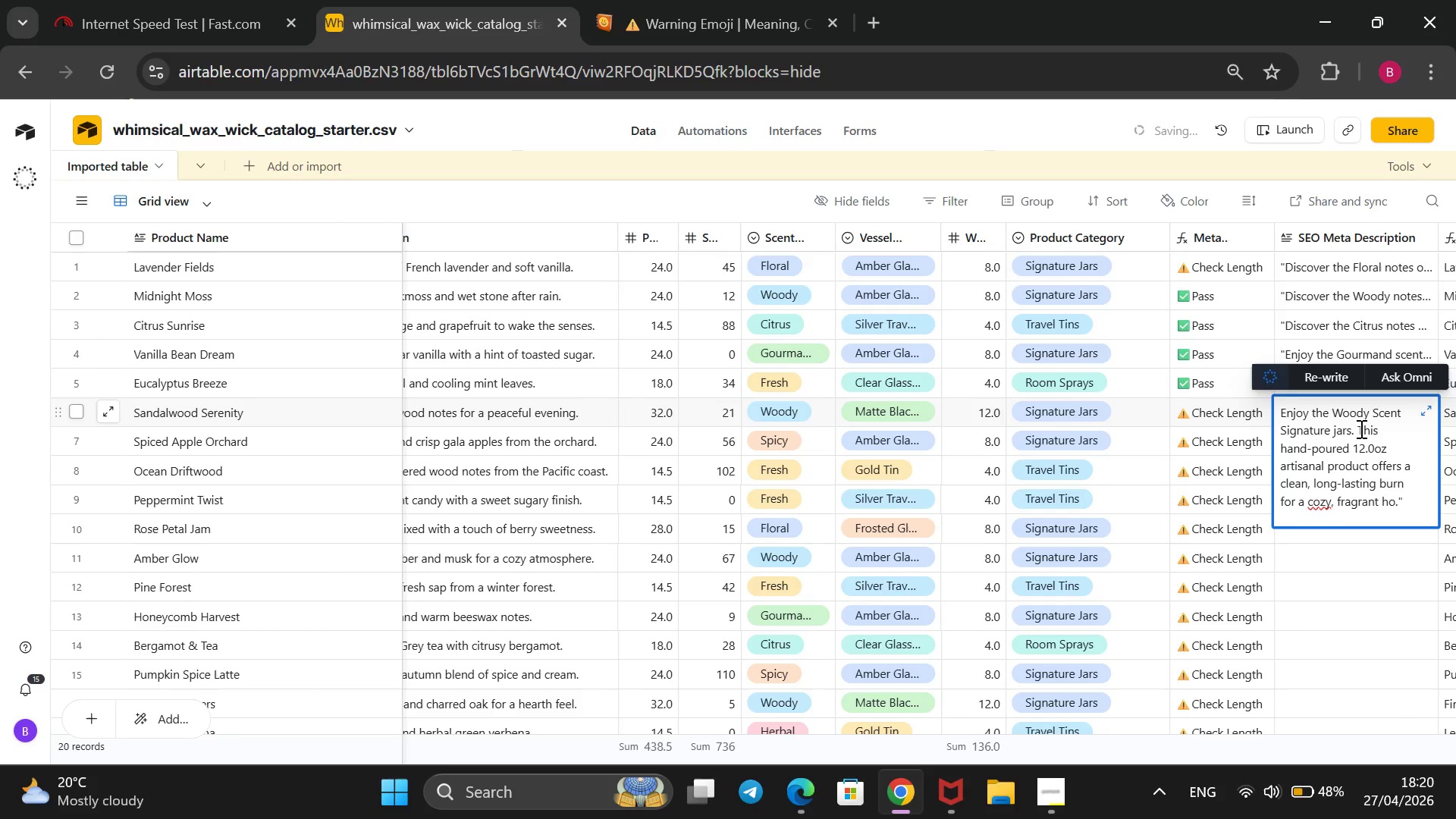 
hold_key(key=ArrowUp, duration=1.25)
 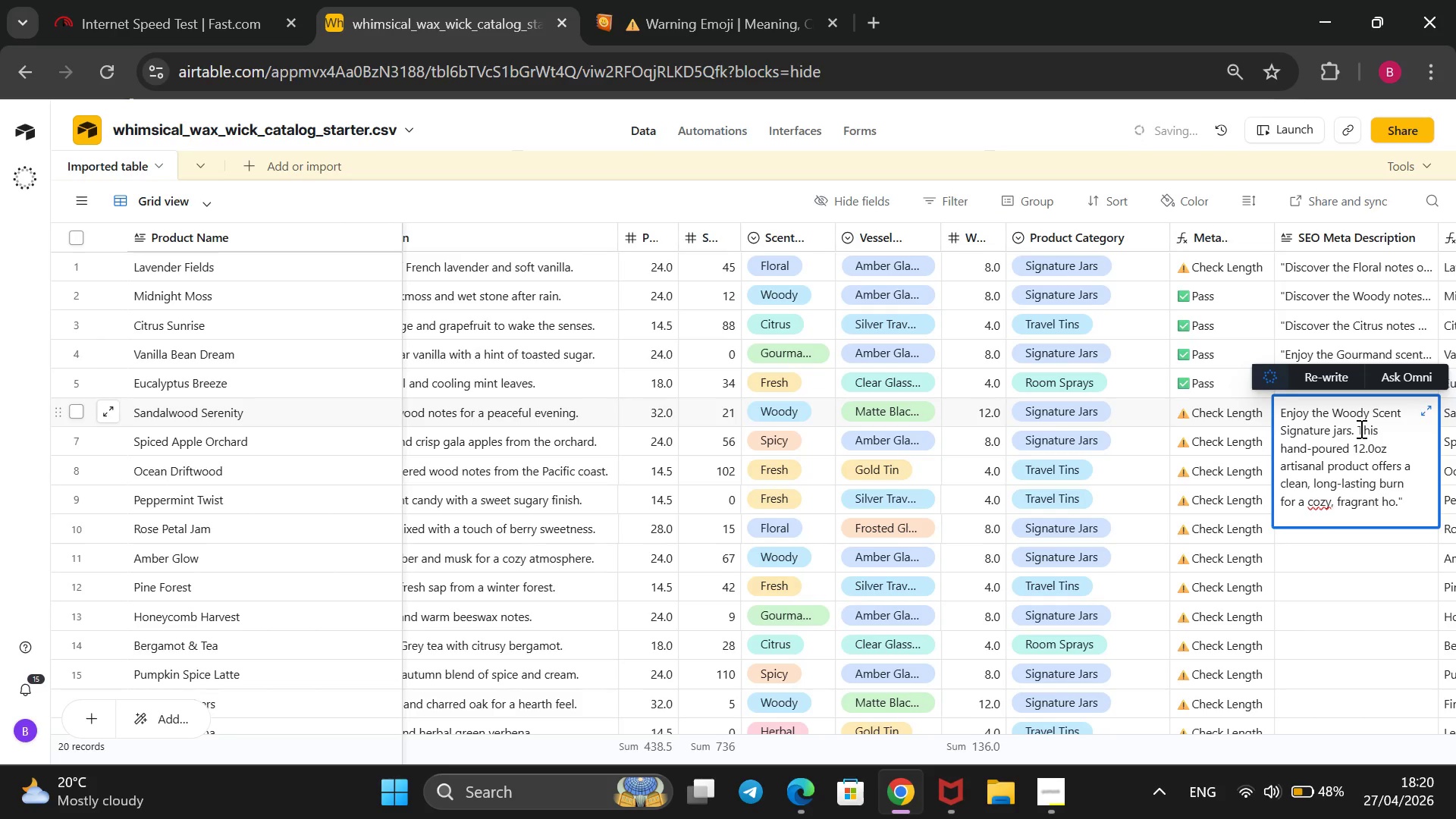 
left_click_drag(start_coordinate=[1307, 485], to_coordinate=[1287, 483])
 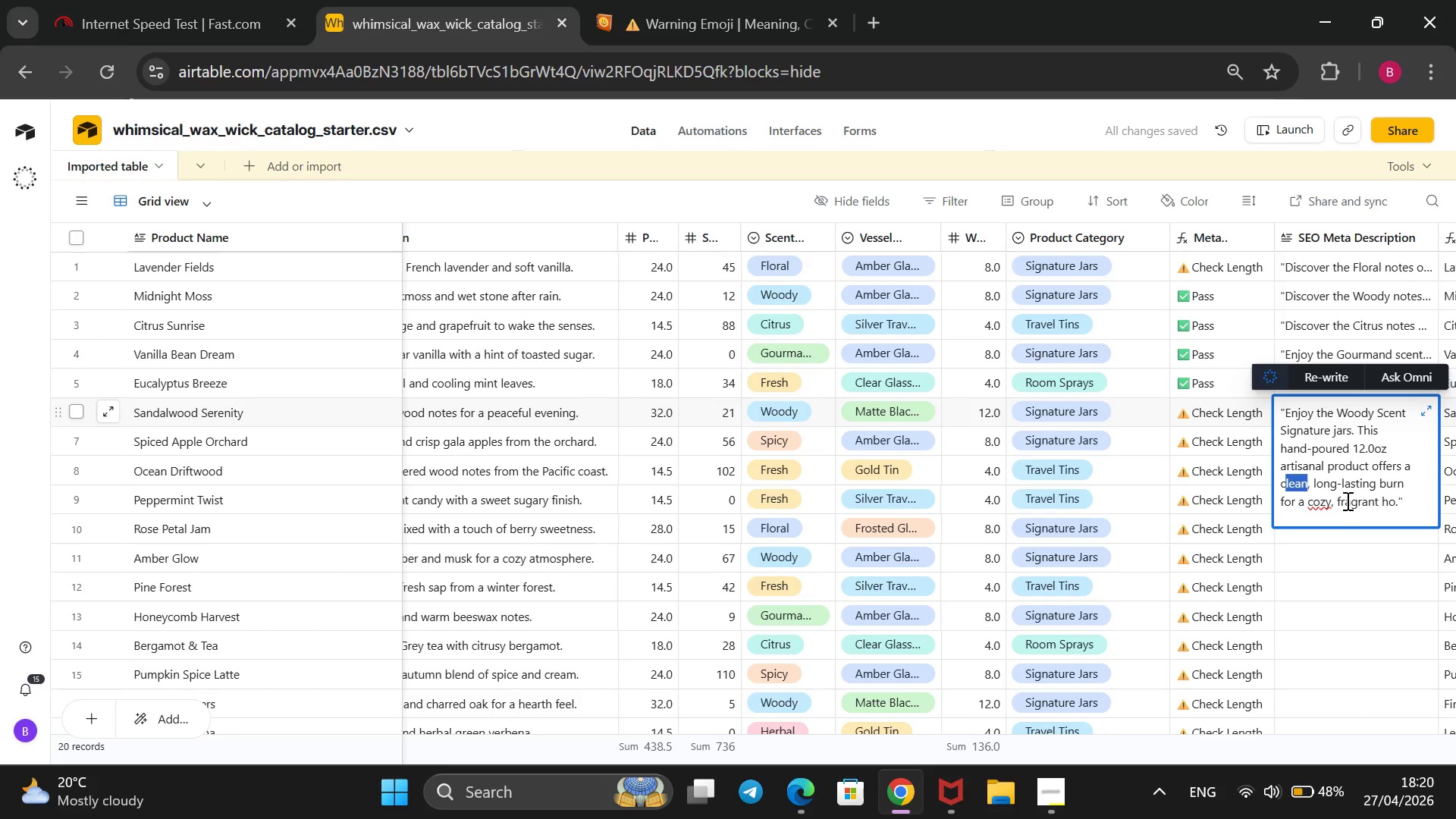 
left_click([1341, 500])
 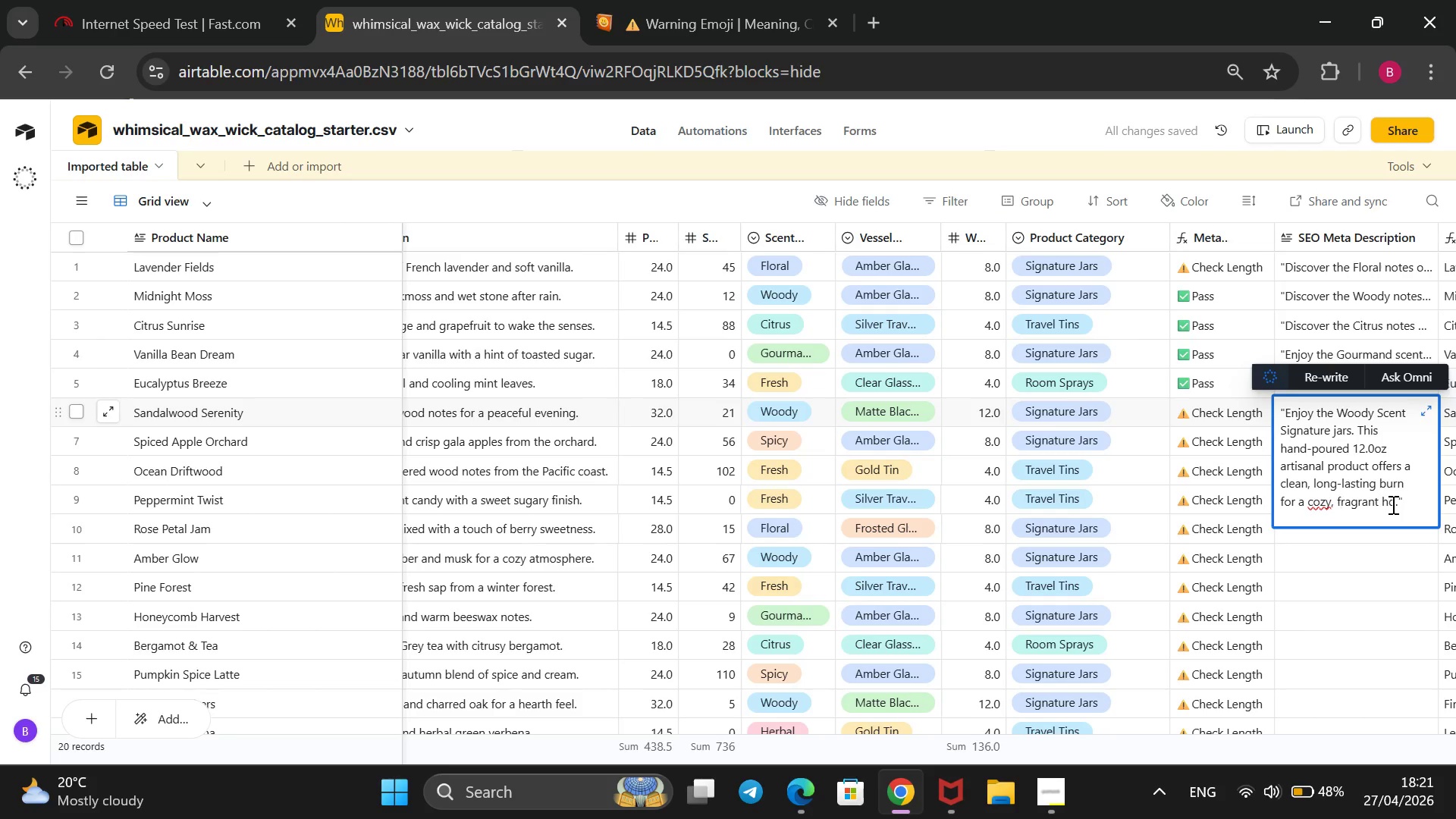 
left_click_drag(start_coordinate=[1394, 502], to_coordinate=[1281, 501])
 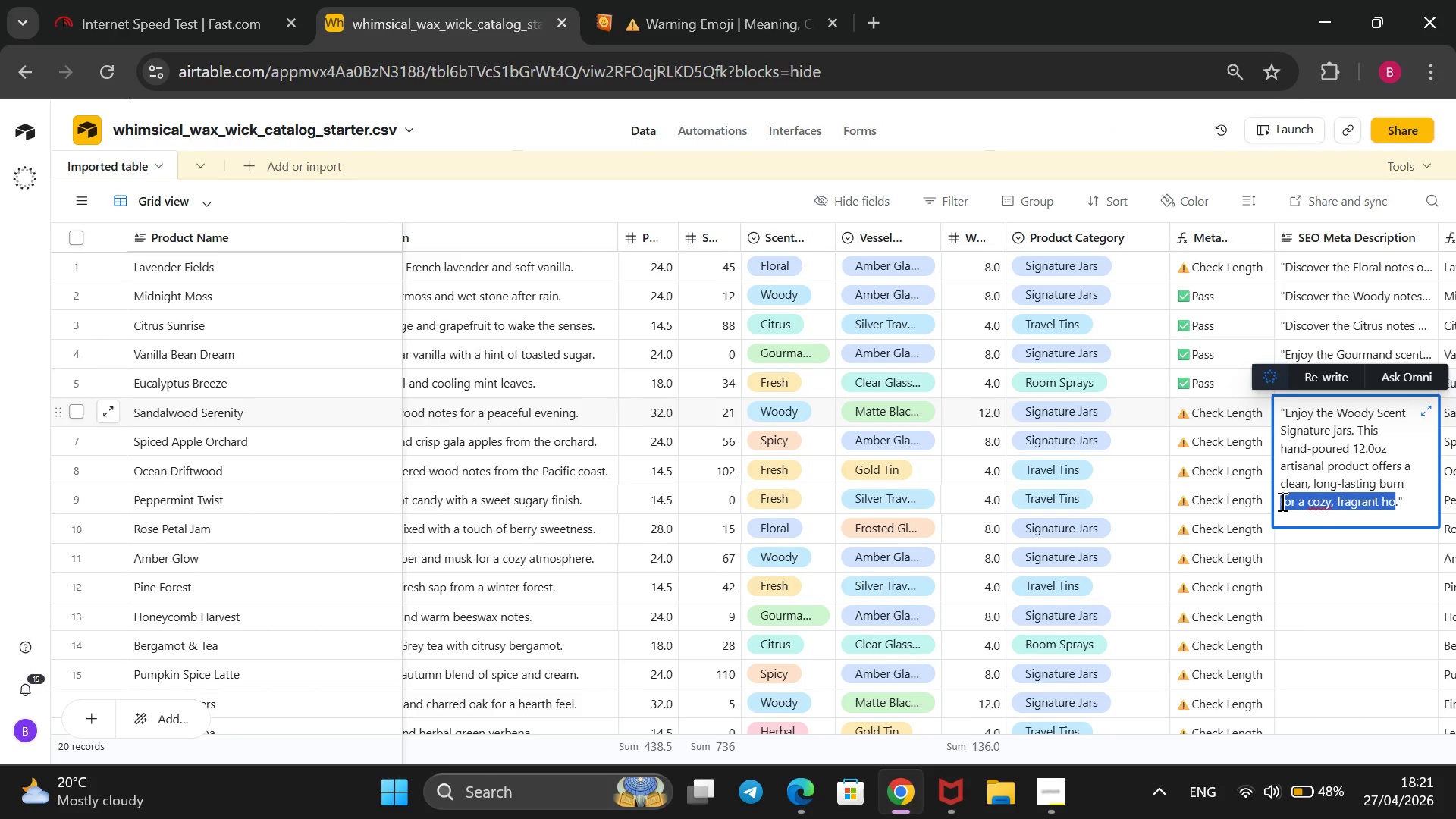 
key(Control+X)
 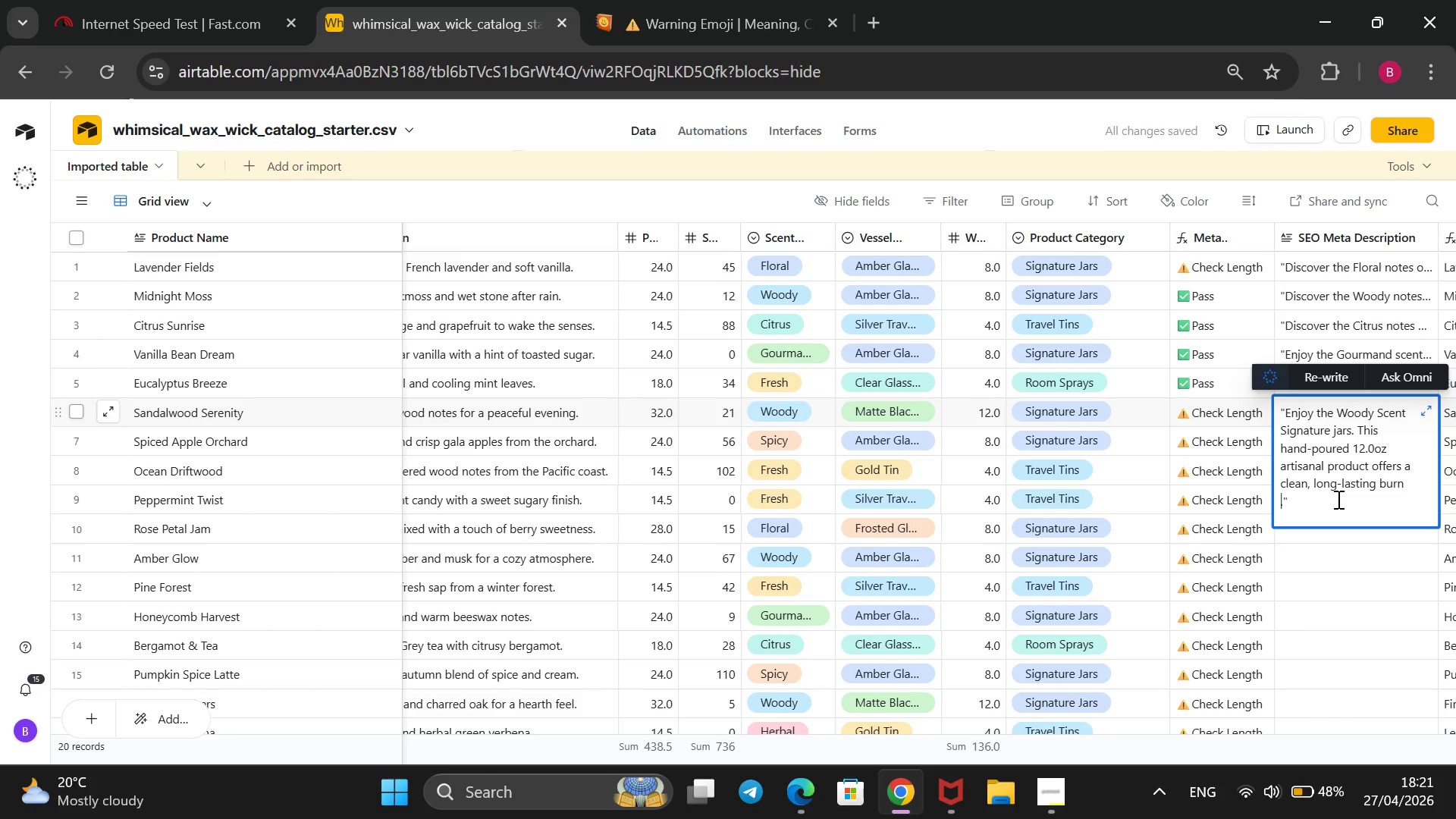 
key(Control+ControlLeft)
 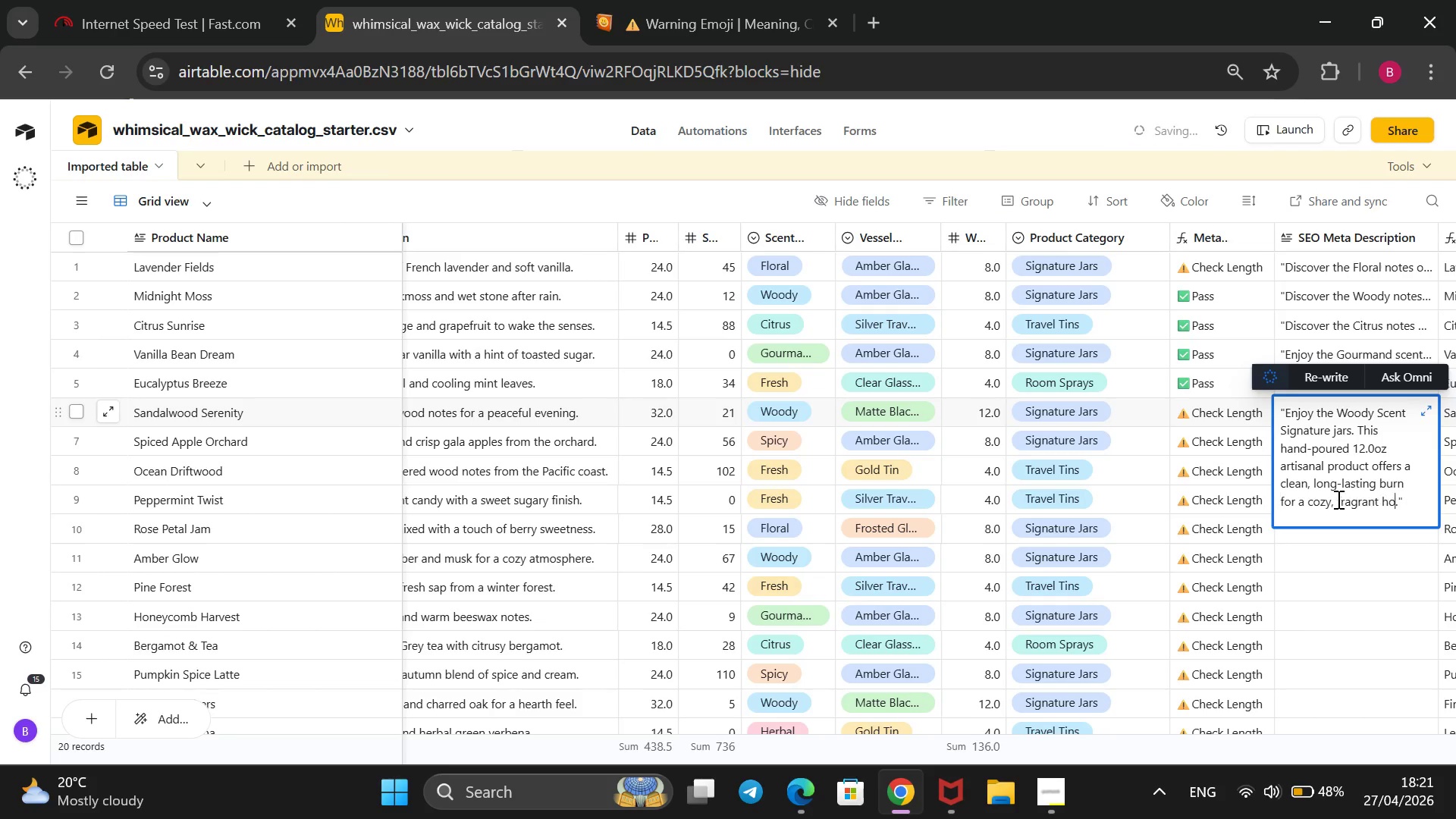 
key(Control+V)
 